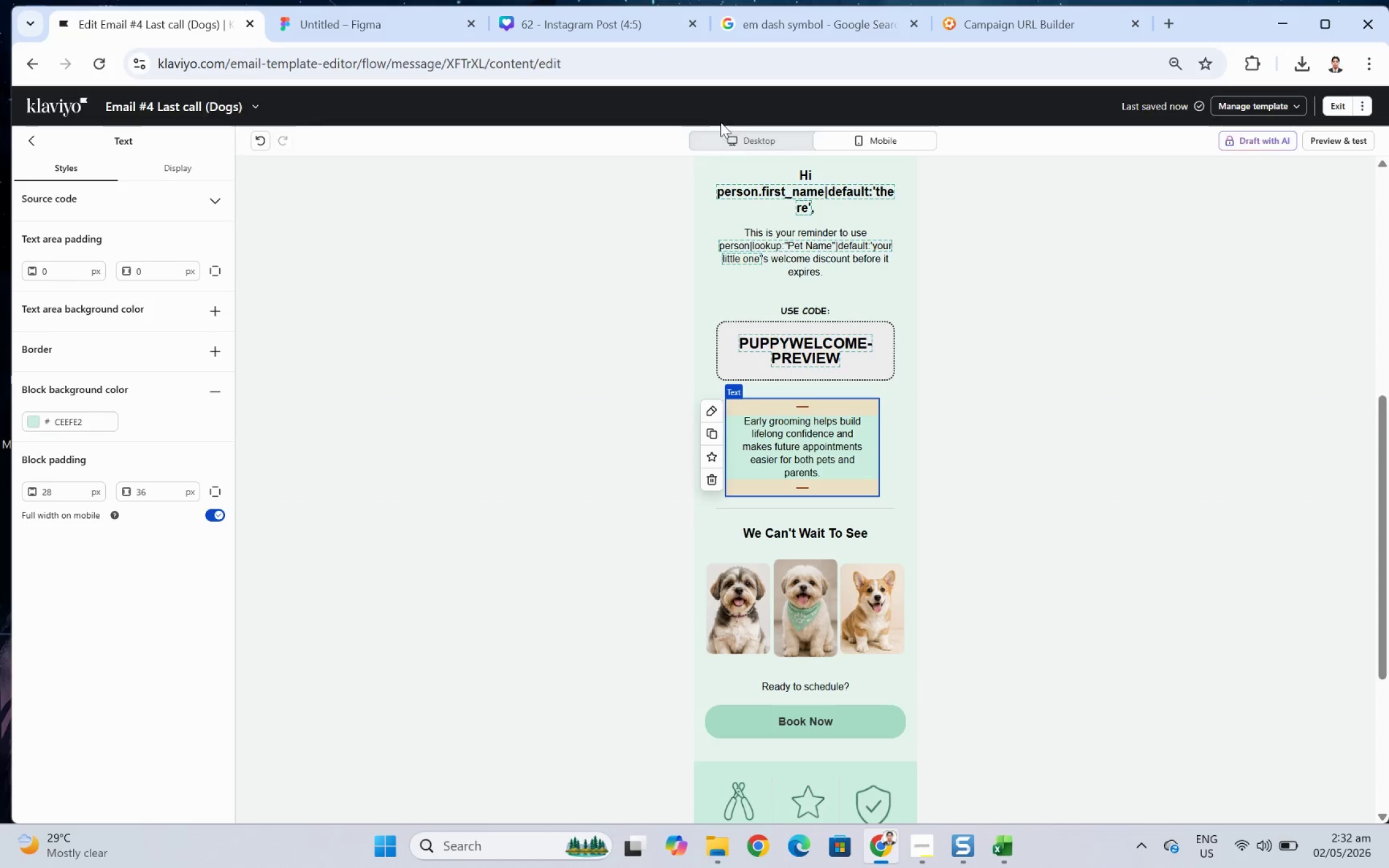 
left_click([737, 138])
 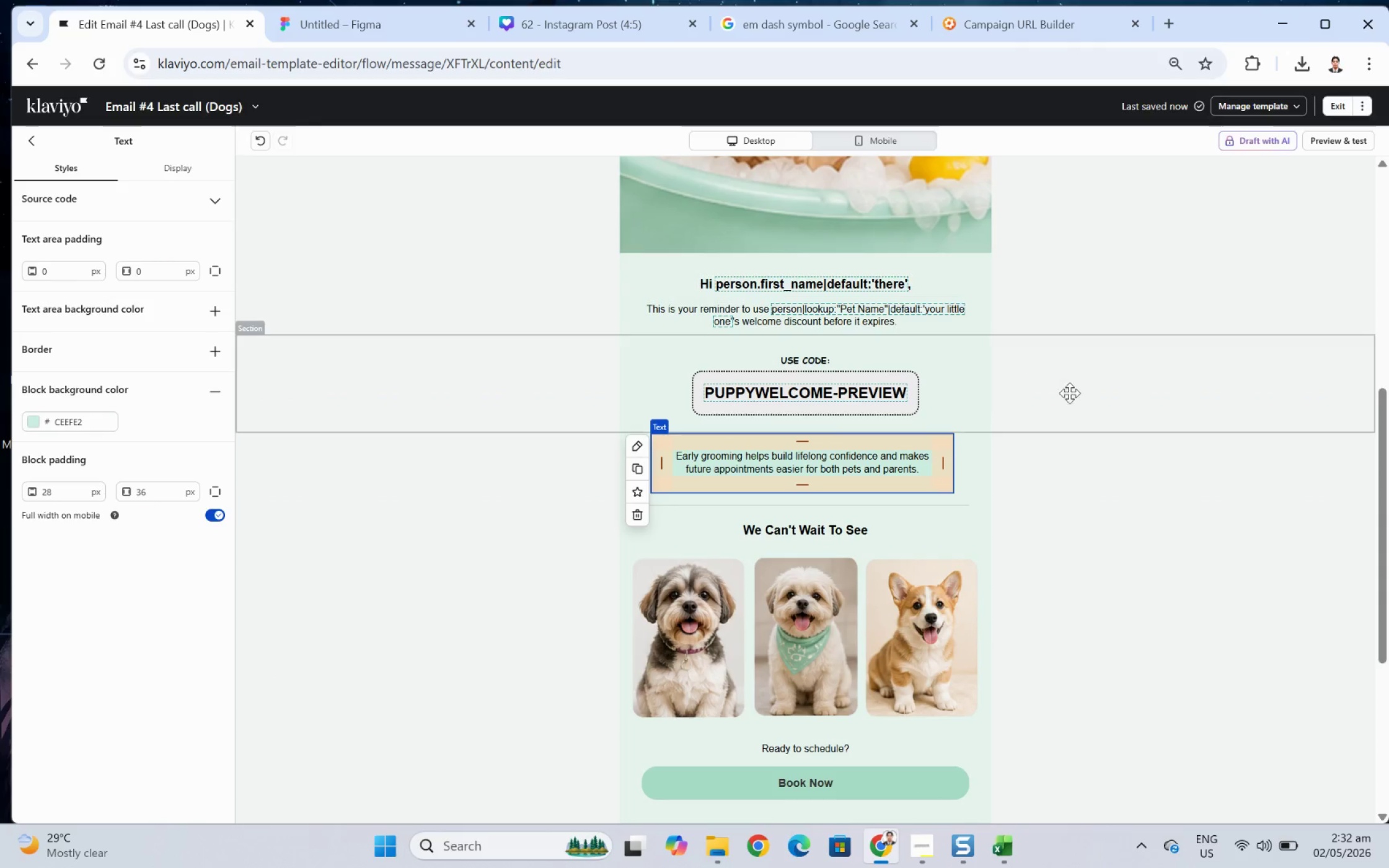 
scroll: coordinate [1079, 399], scroll_direction: down, amount: 1.0
 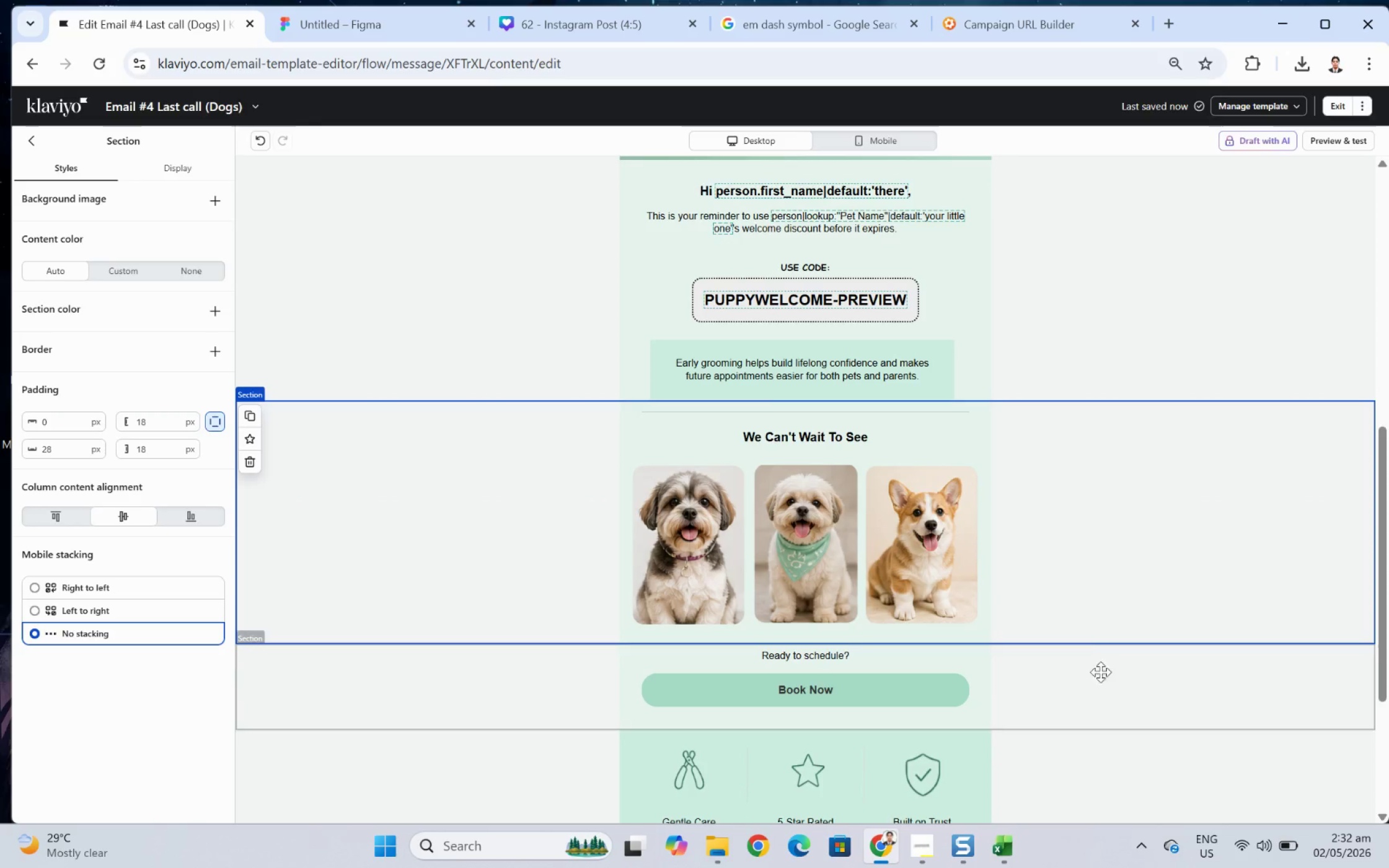 
left_click([1100, 686])
 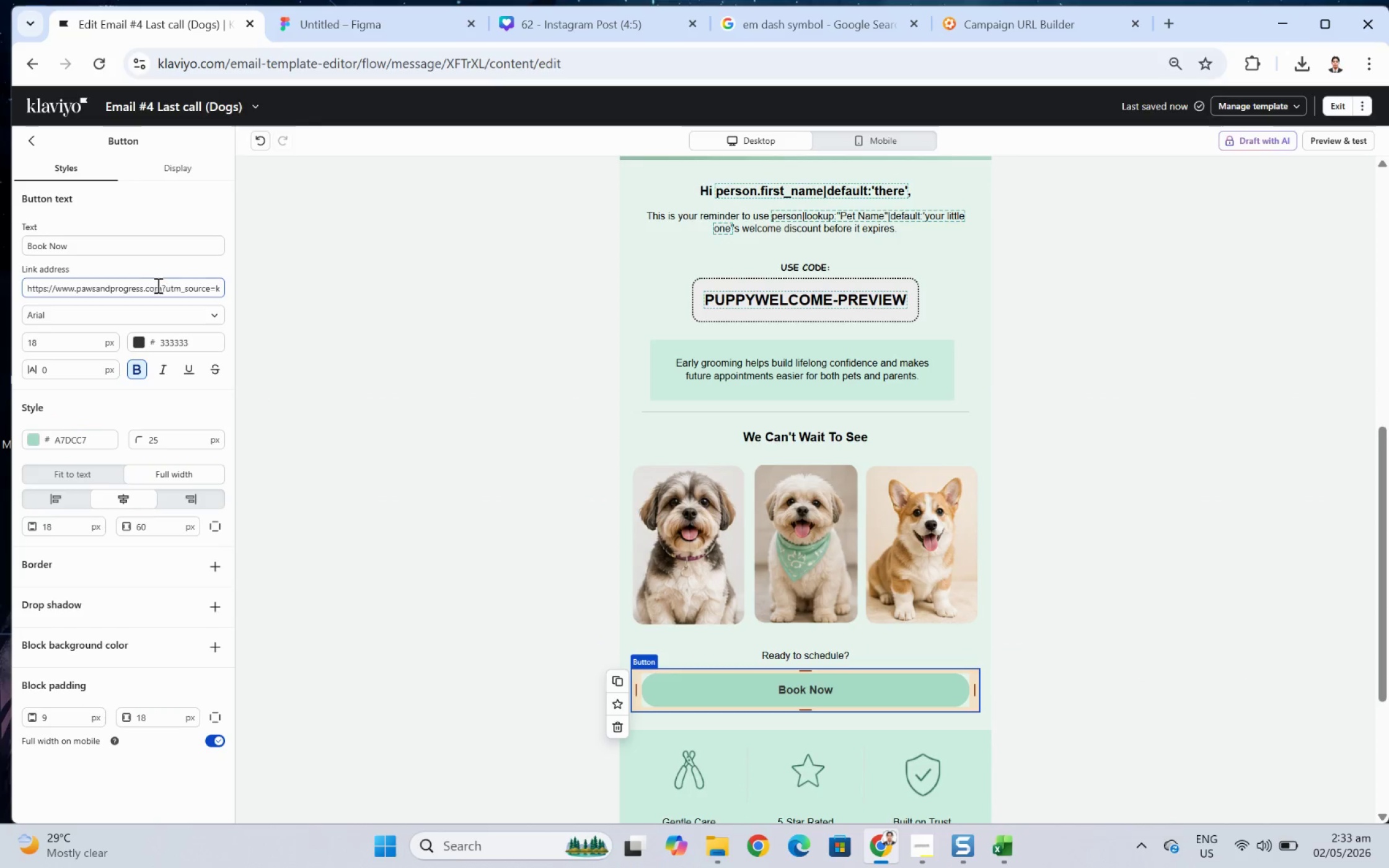 
left_click_drag(start_coordinate=[176, 292], to_coordinate=[533, 289])
 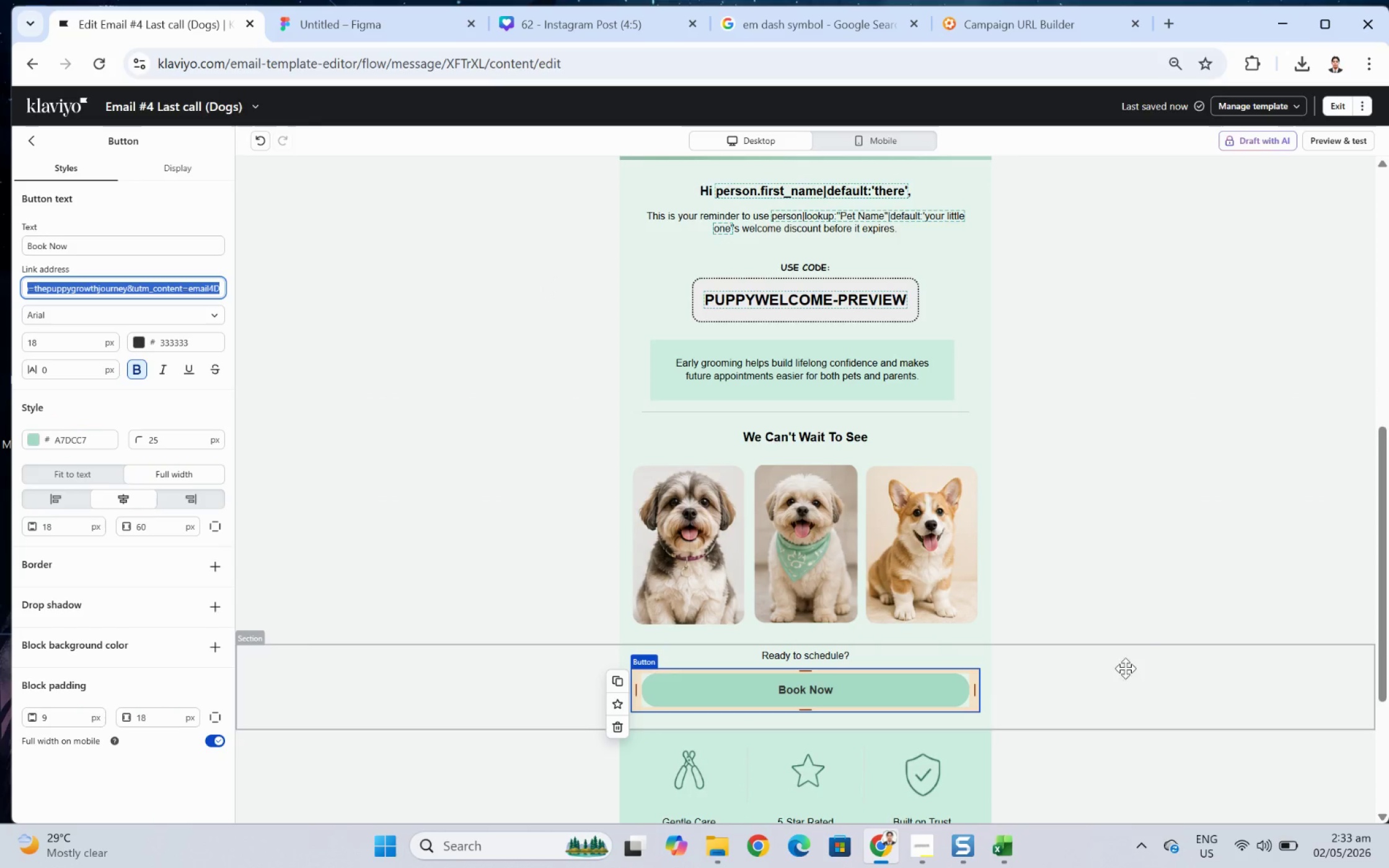 
left_click([1149, 578])
 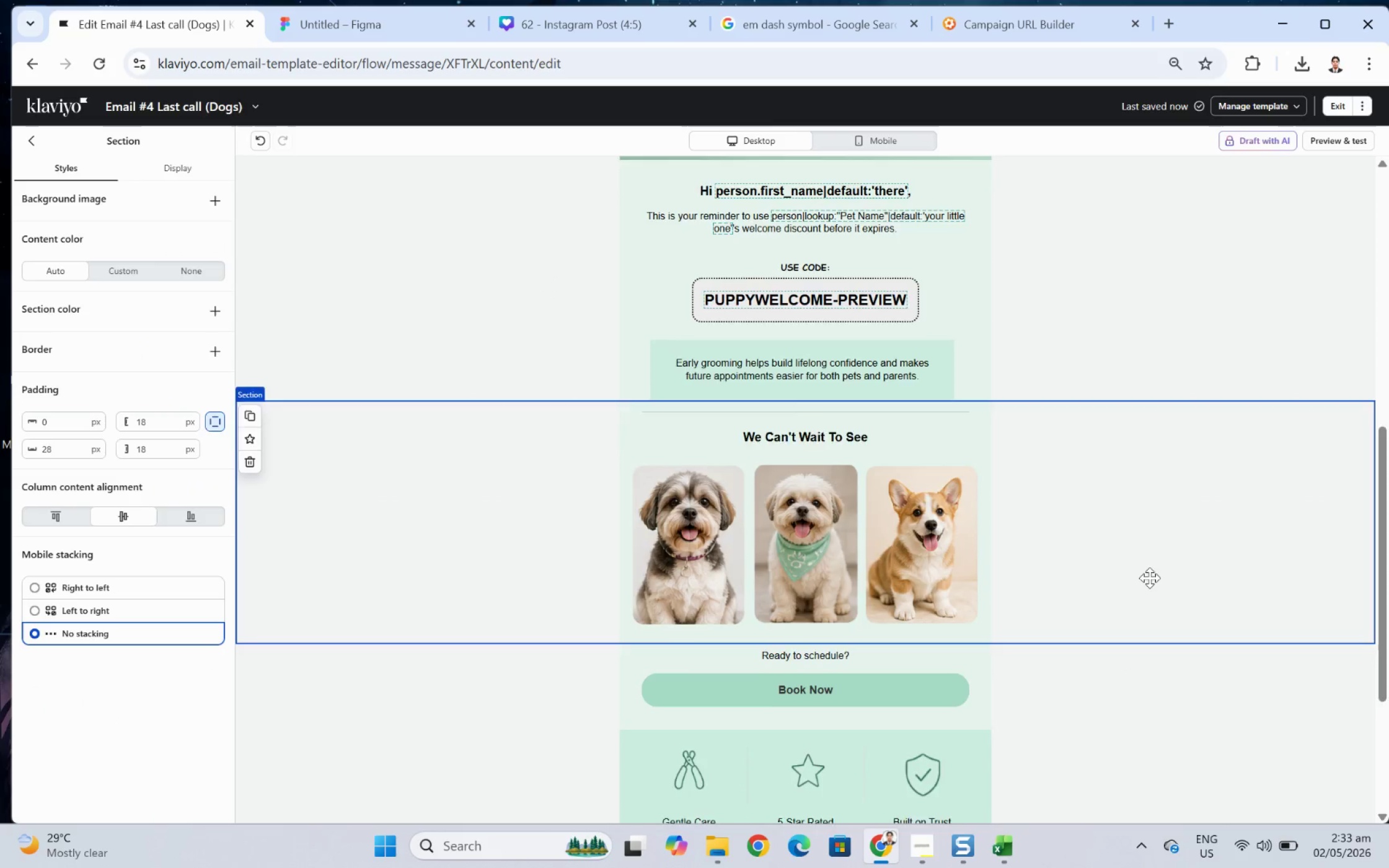 
scroll: coordinate [1149, 577], scroll_direction: down, amount: 2.0
 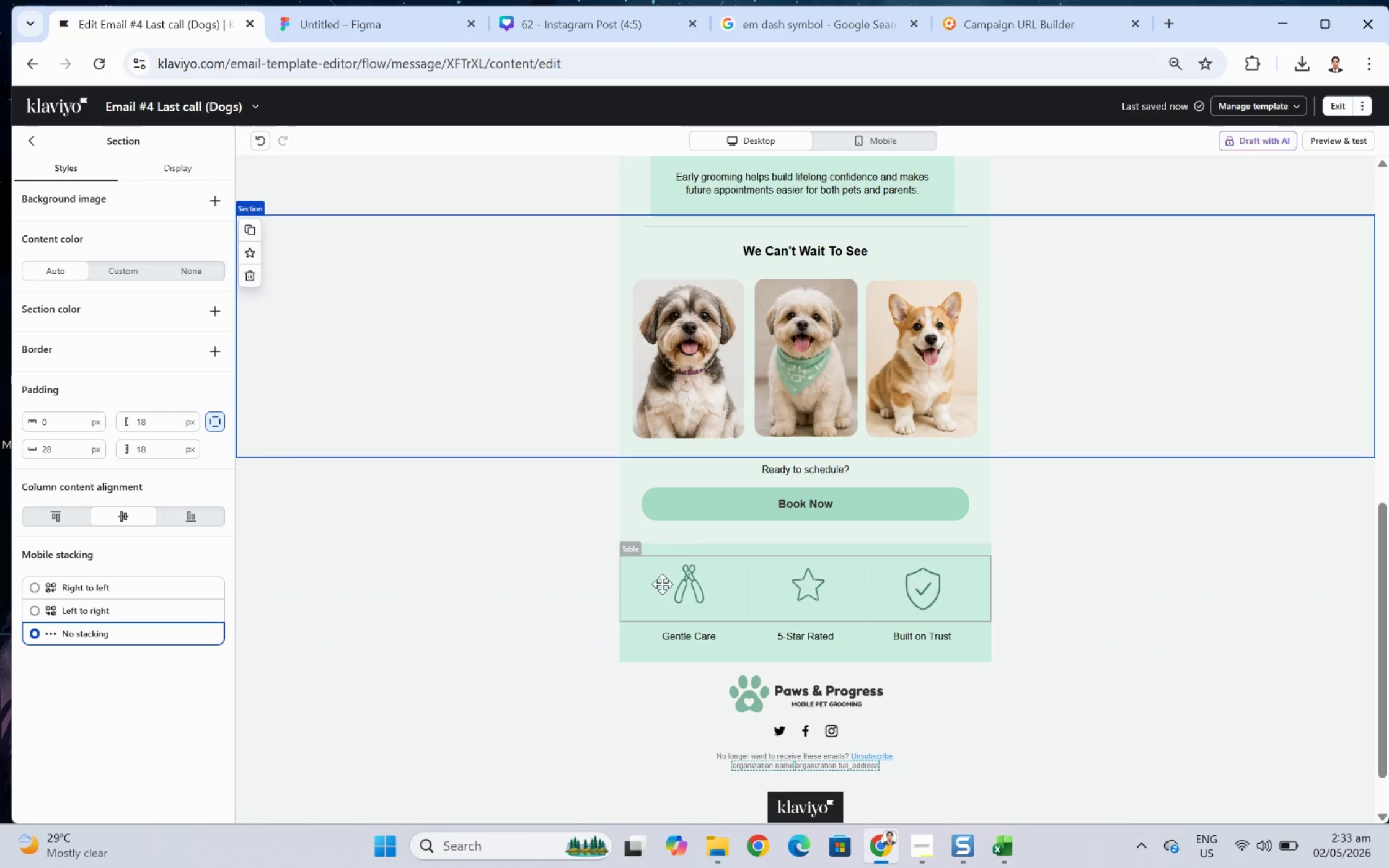 
left_click([661, 583])
 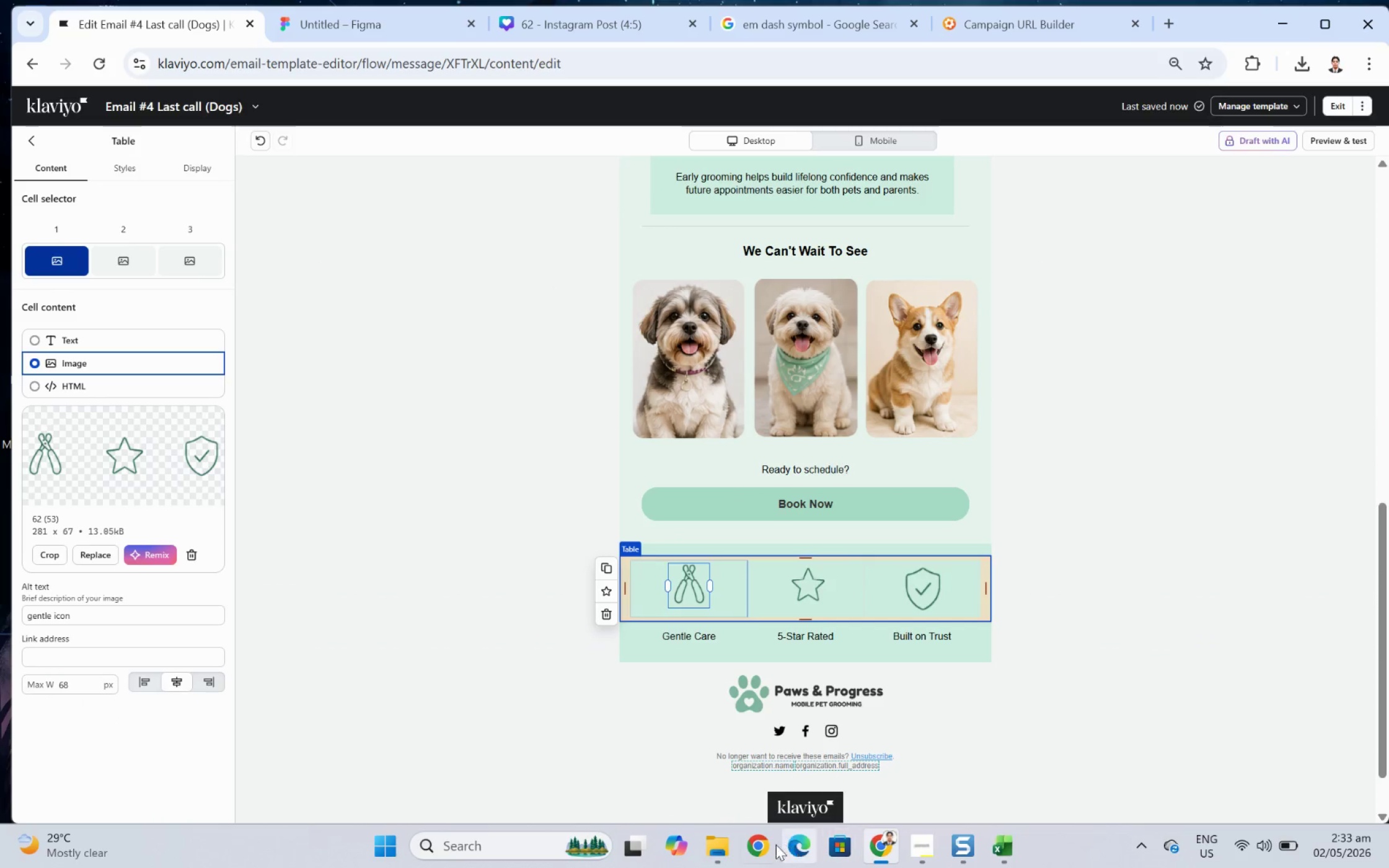 
left_click([710, 849])
 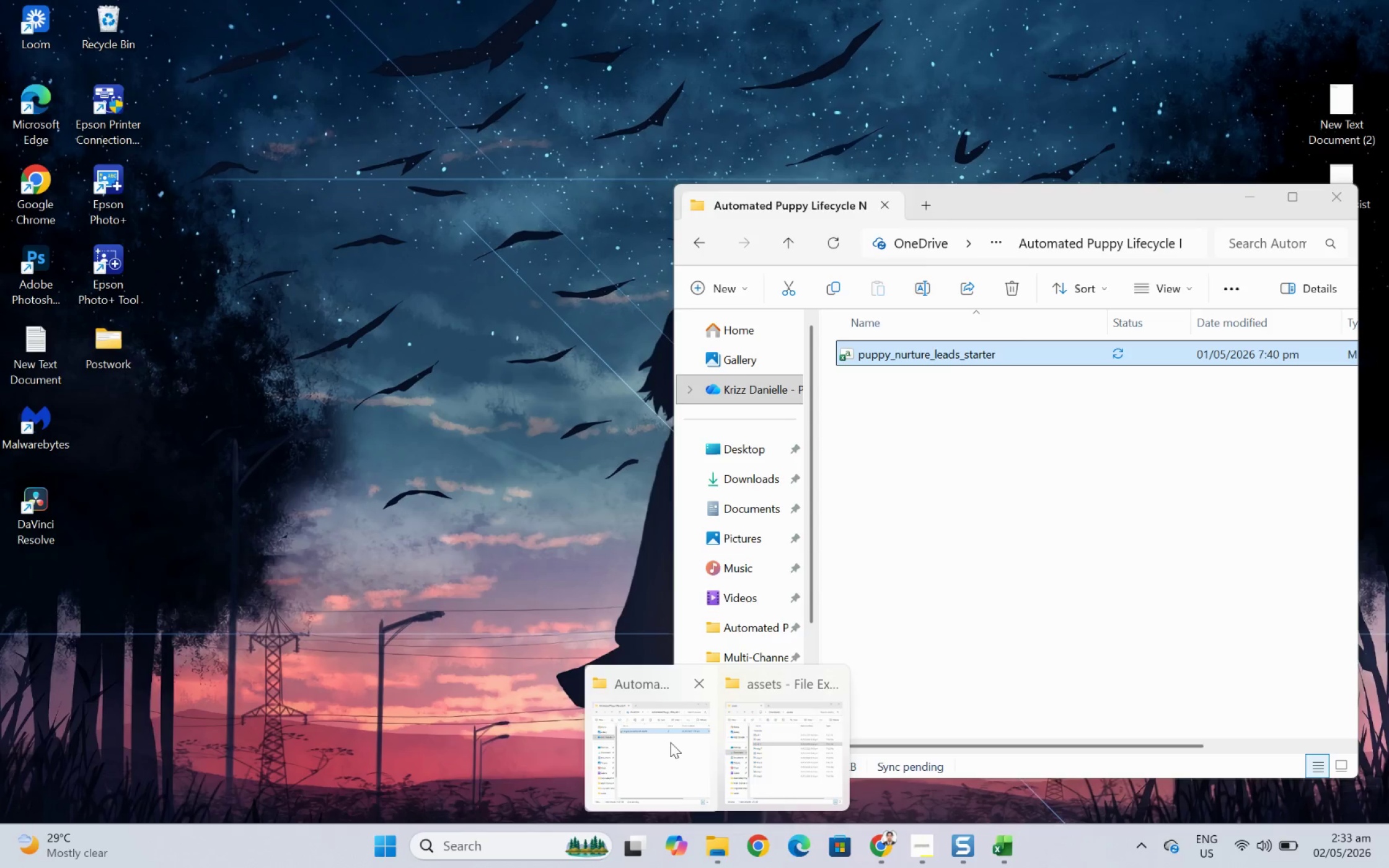 
left_click([671, 740])
 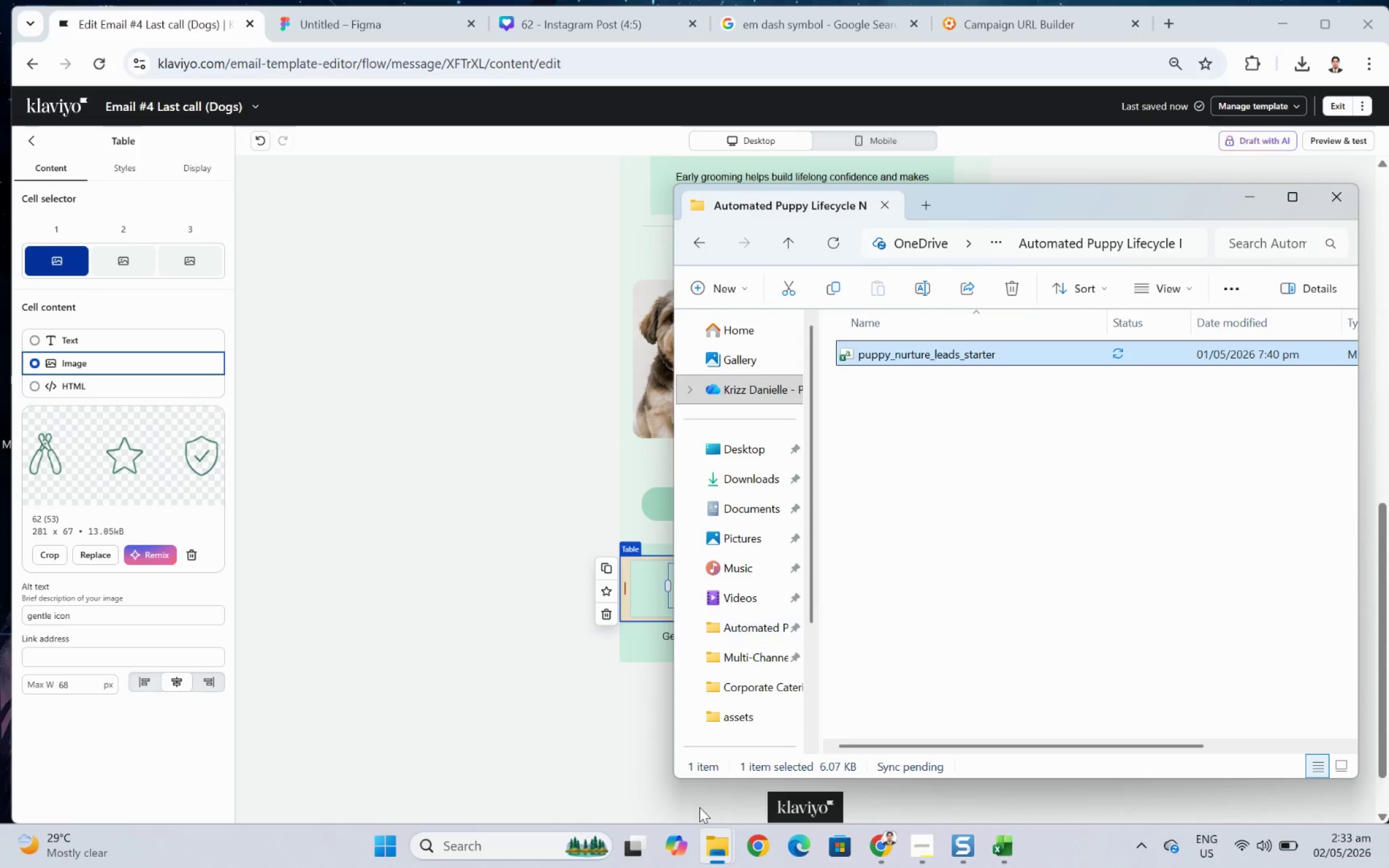 
left_click_drag(start_coordinate=[725, 844], to_coordinate=[725, 848])
 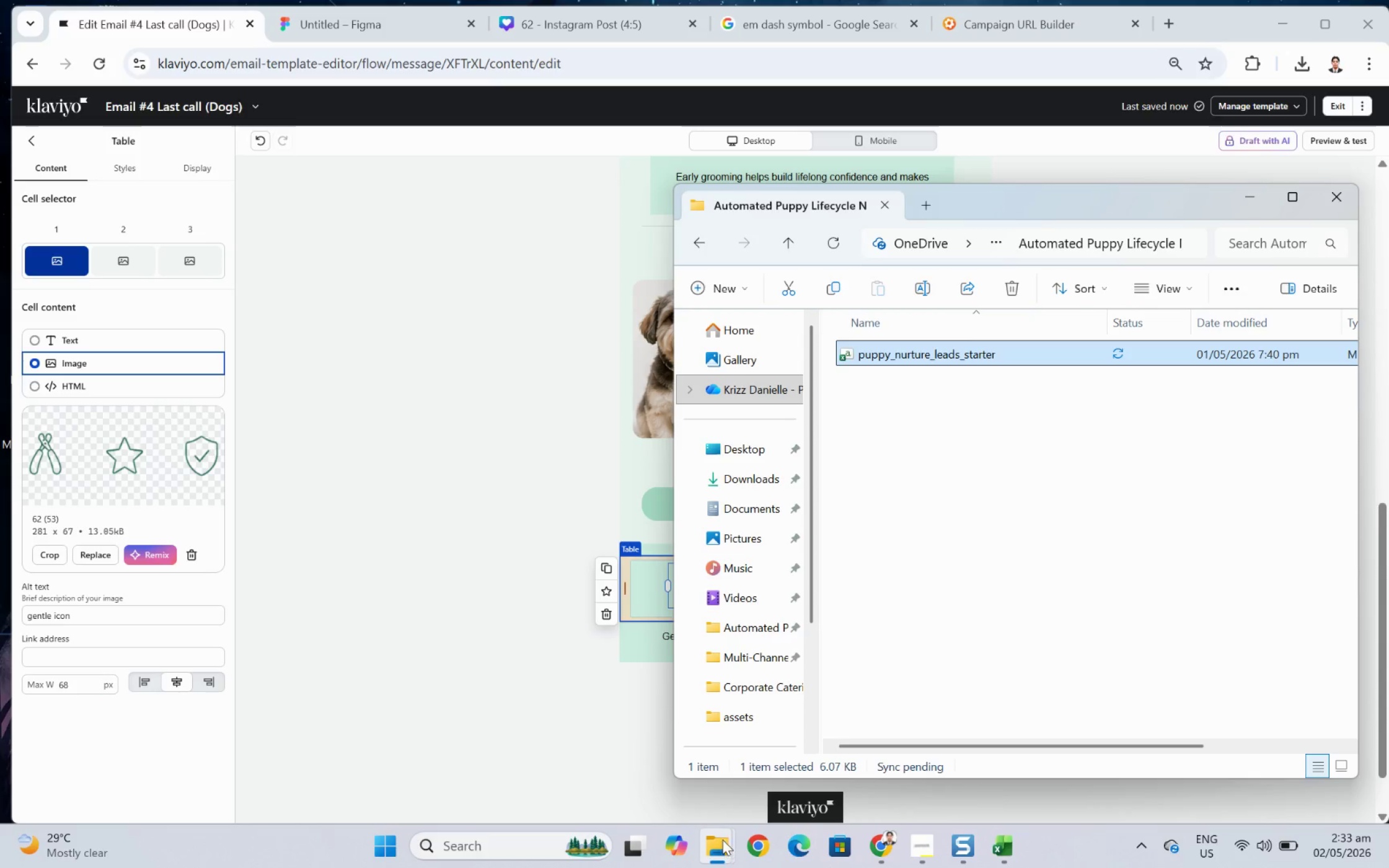 
left_click([721, 842])
 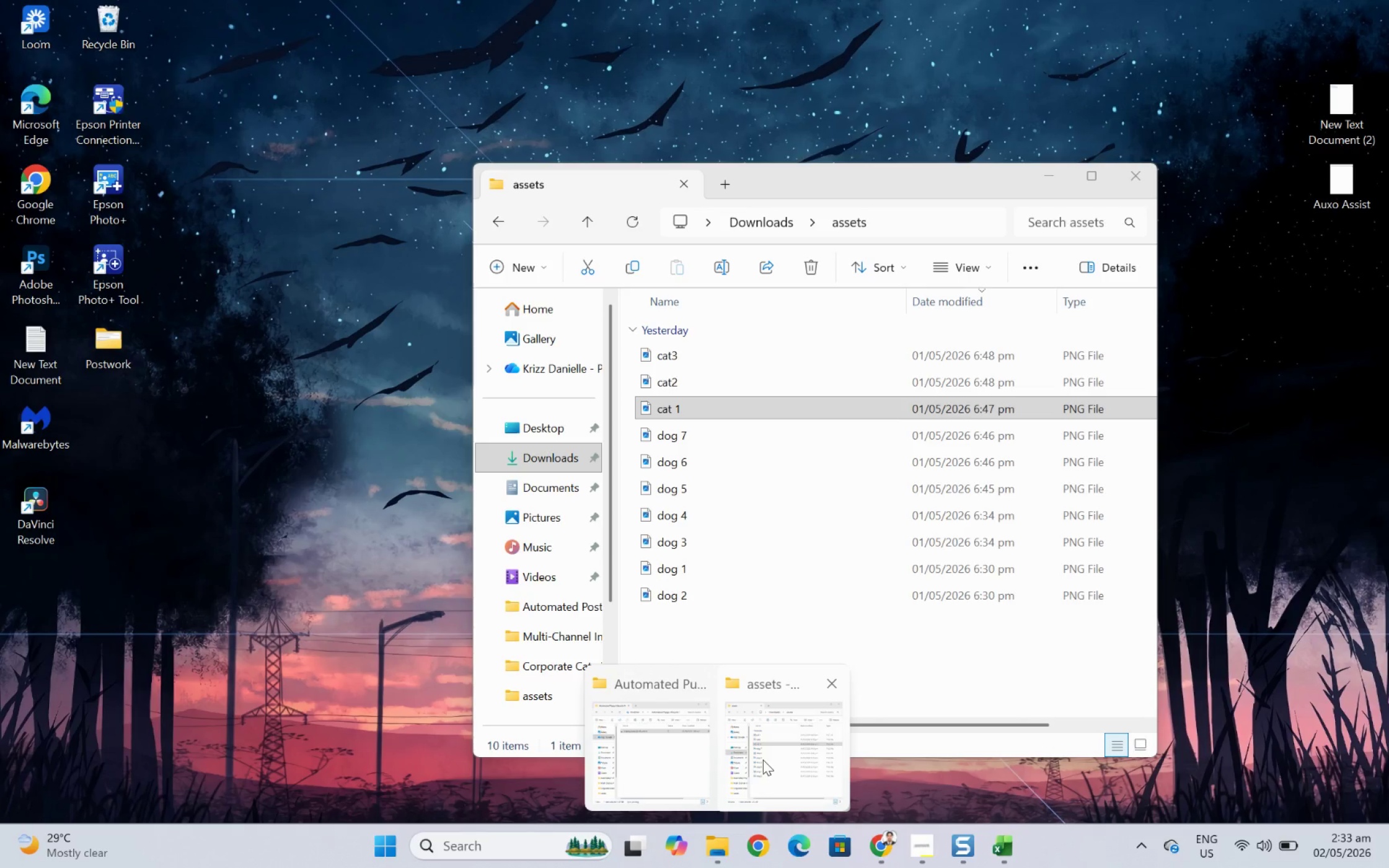 
left_click([762, 759])
 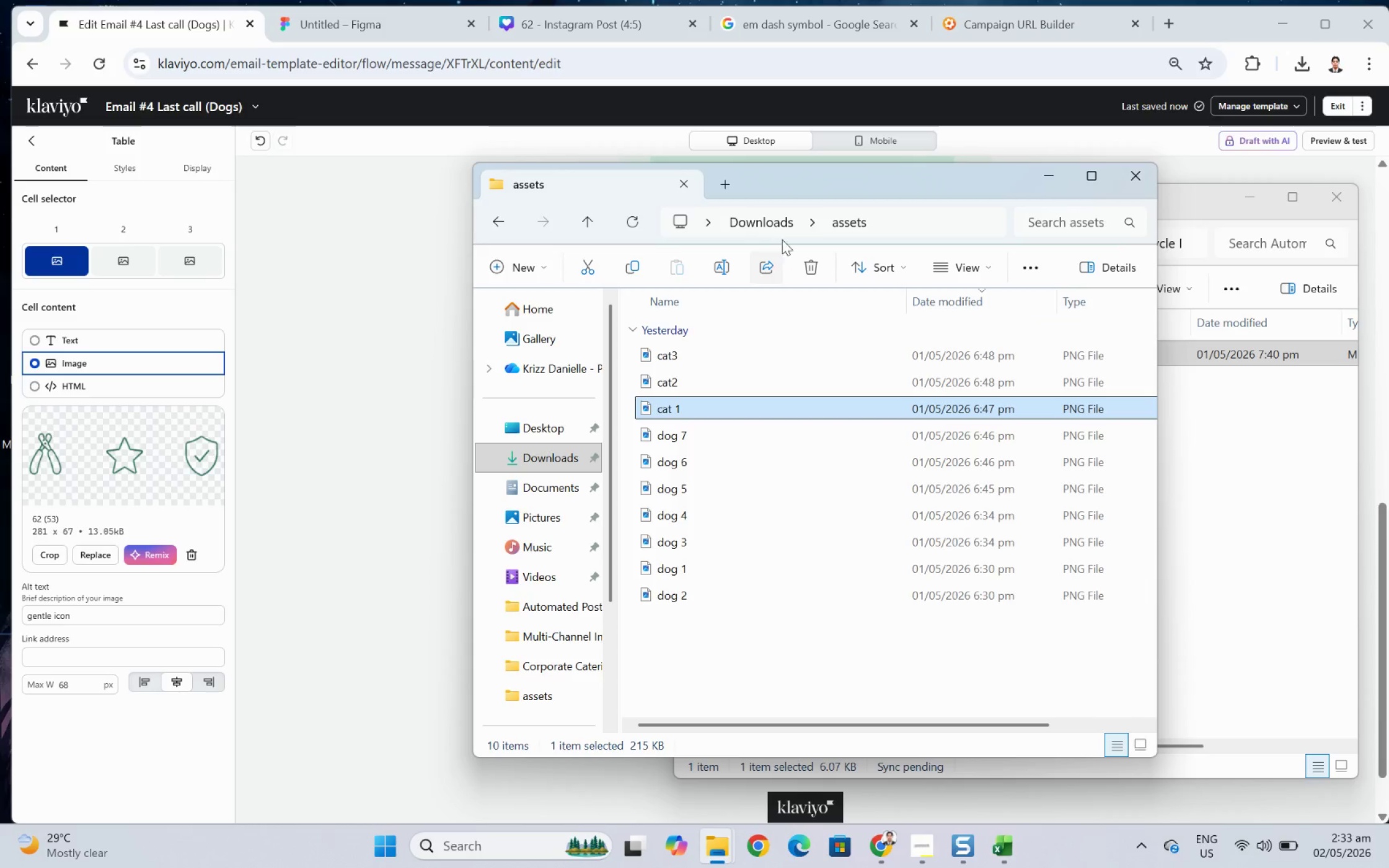 
left_click([781, 222])
 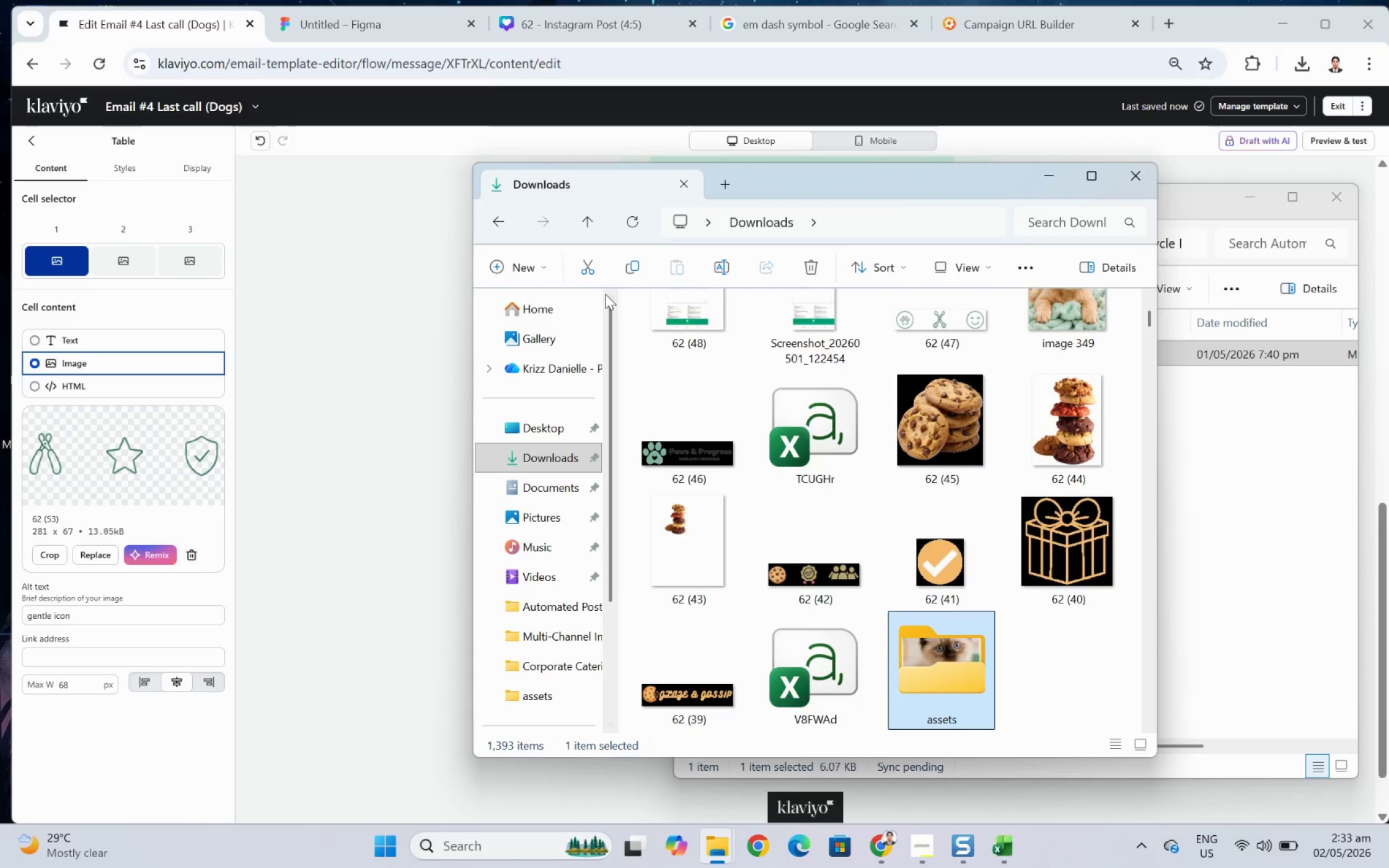 
scroll: coordinate [720, 377], scroll_direction: up, amount: 6.0
 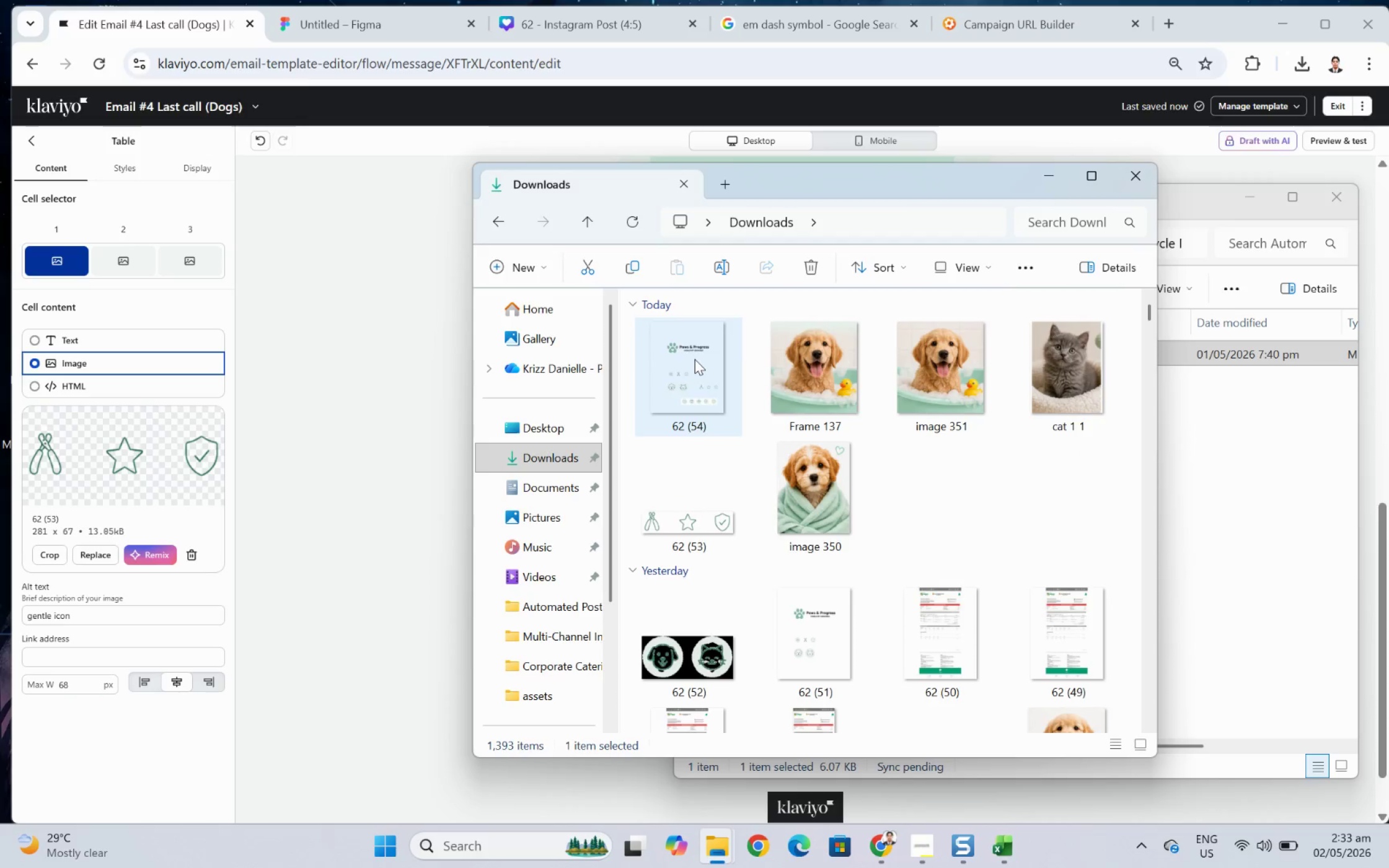 
double_click([694, 359])
 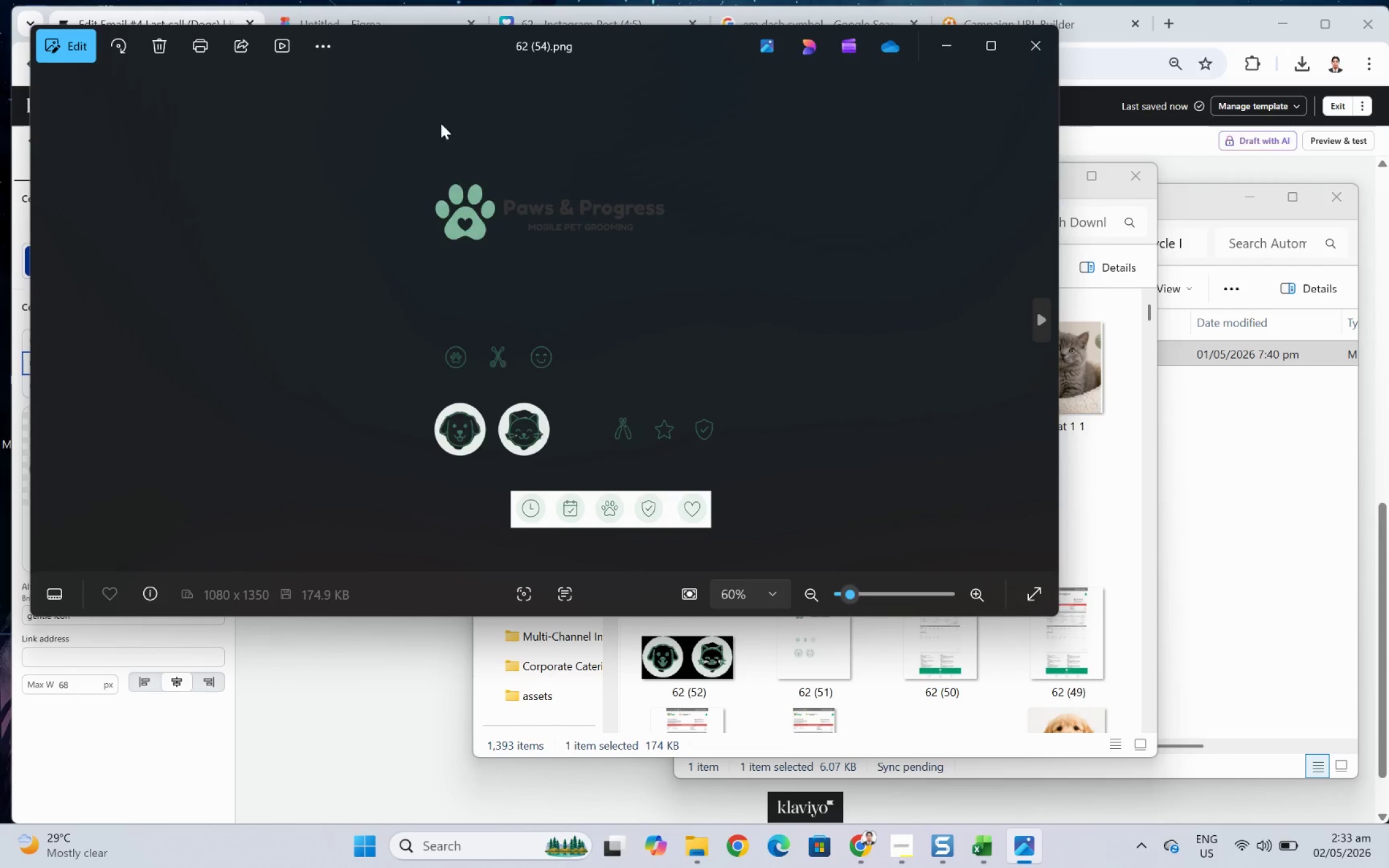 
left_click([78, 44])
 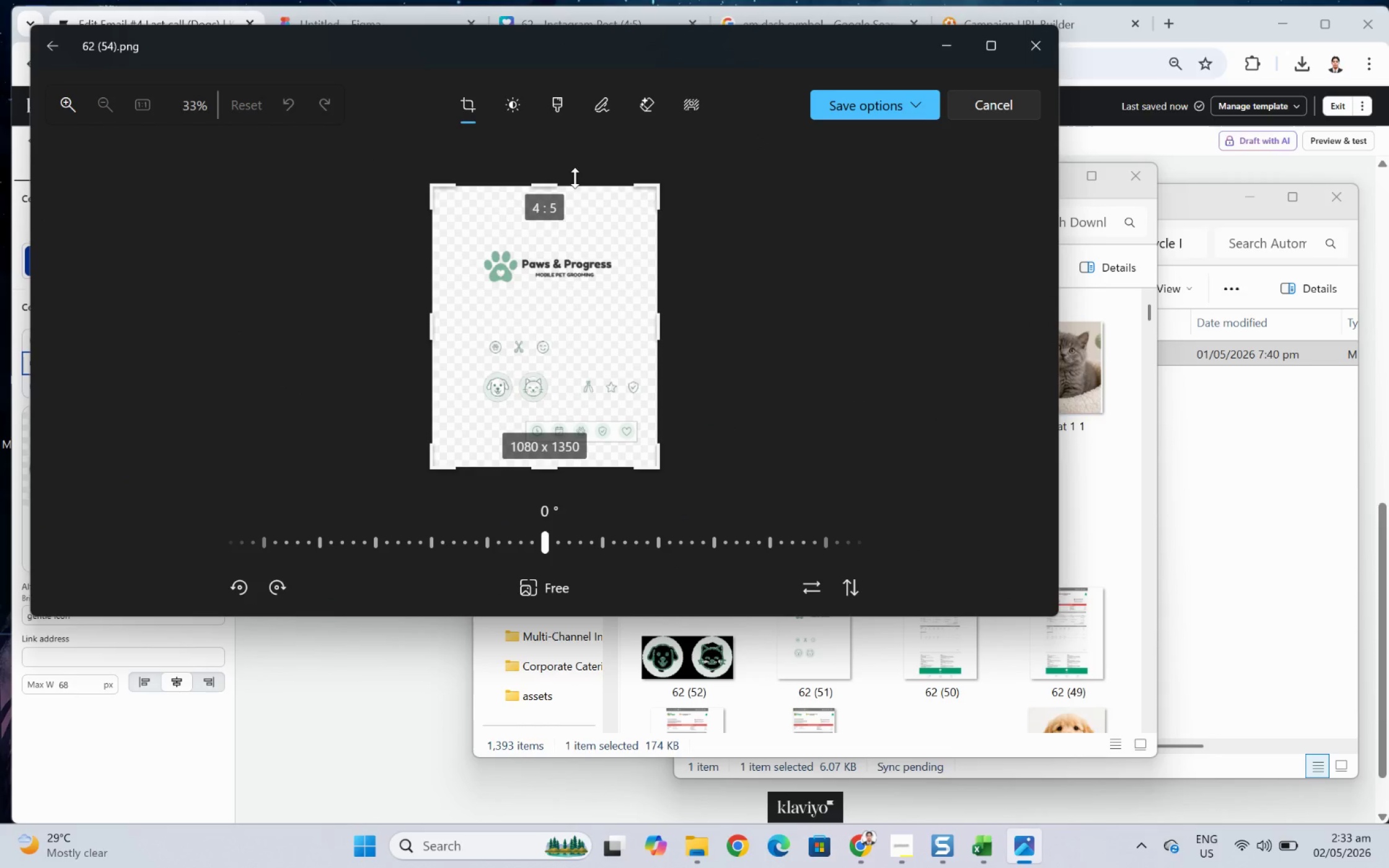 
left_click_drag(start_coordinate=[565, 184], to_coordinate=[614, 455])
 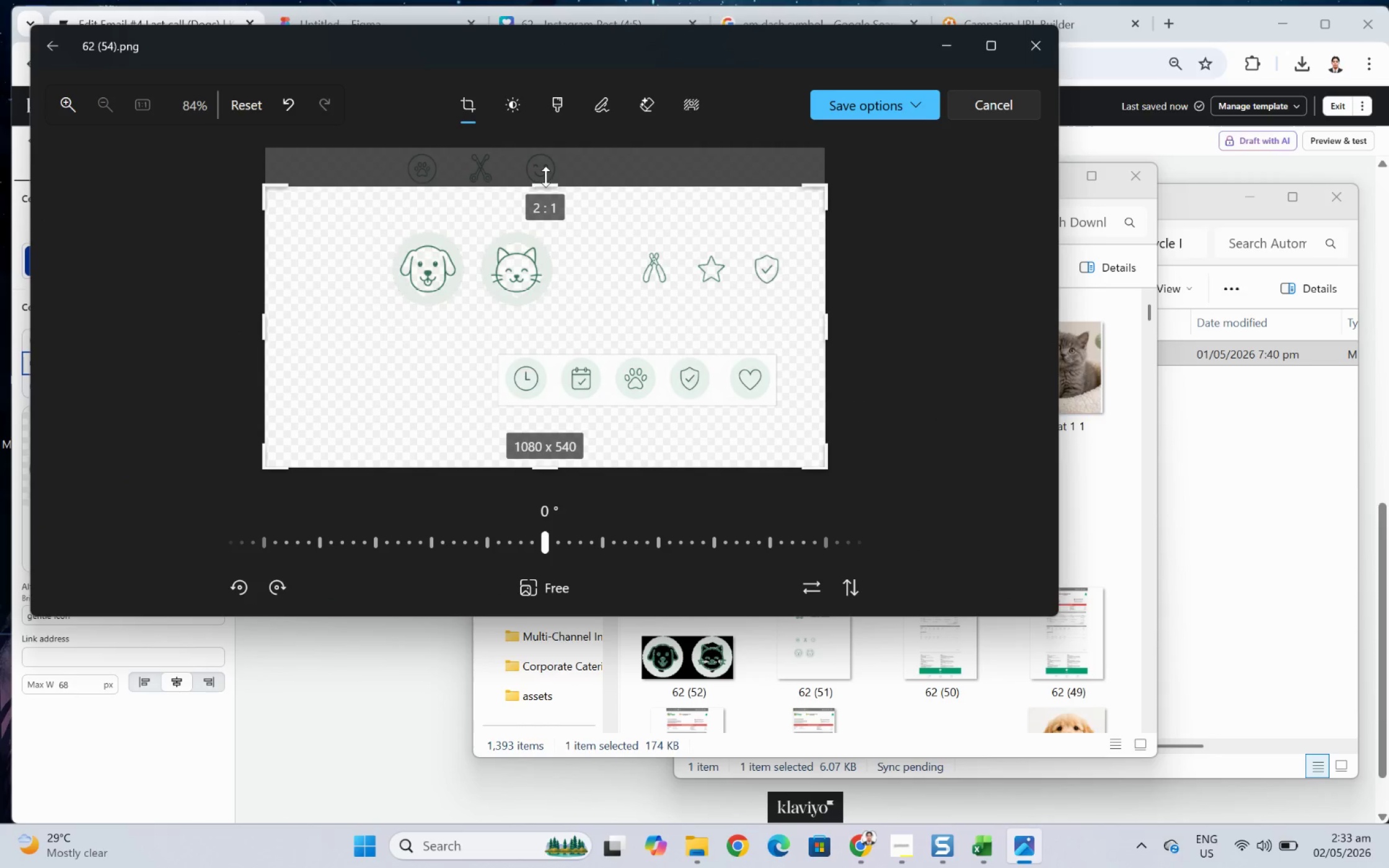 
left_click_drag(start_coordinate=[545, 178], to_coordinate=[550, 348])
 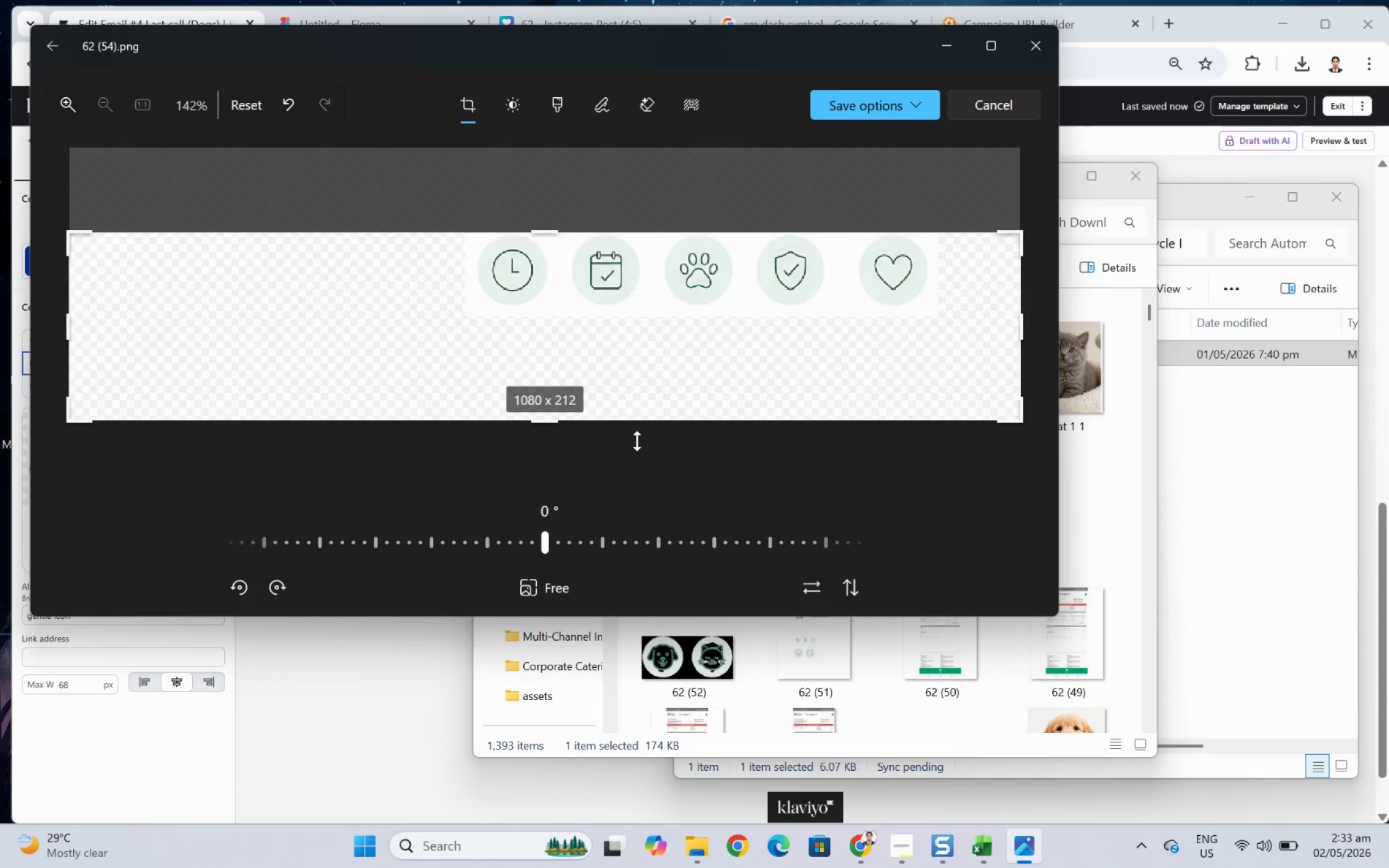 
left_click_drag(start_coordinate=[627, 431], to_coordinate=[653, 323])
 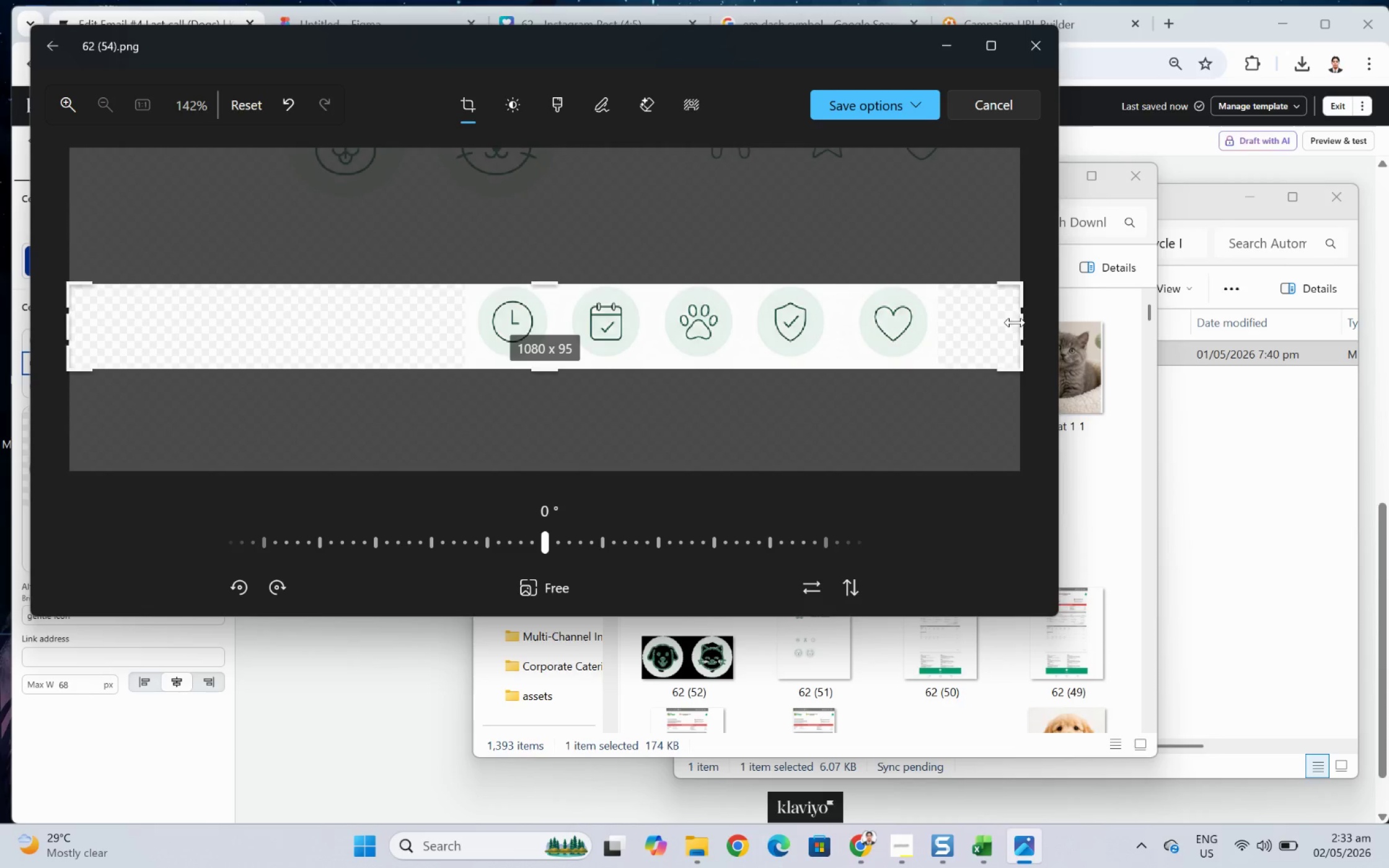 
left_click_drag(start_coordinate=[1016, 322], to_coordinate=[933, 336])
 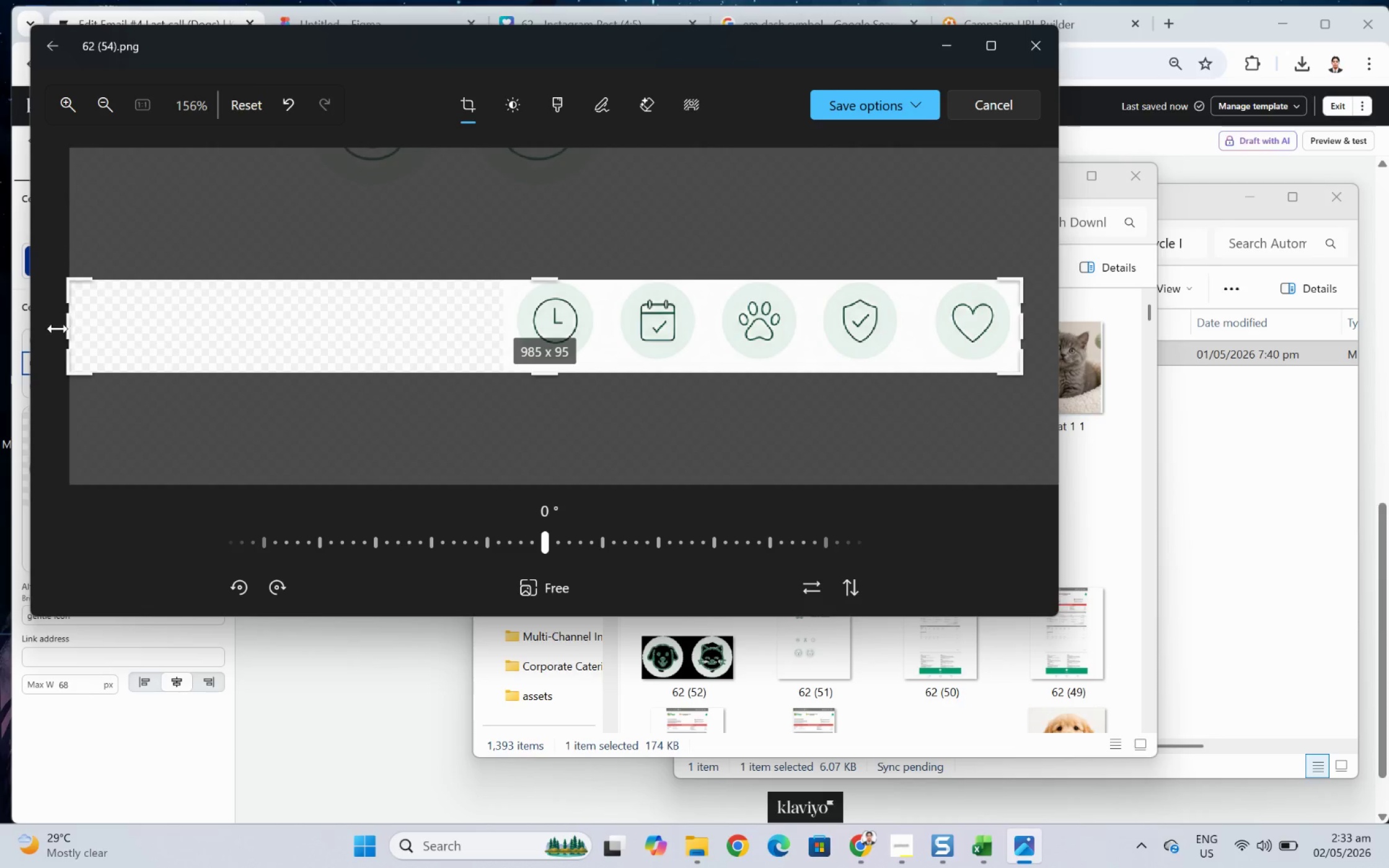 
left_click_drag(start_coordinate=[58, 328], to_coordinate=[492, 325])
 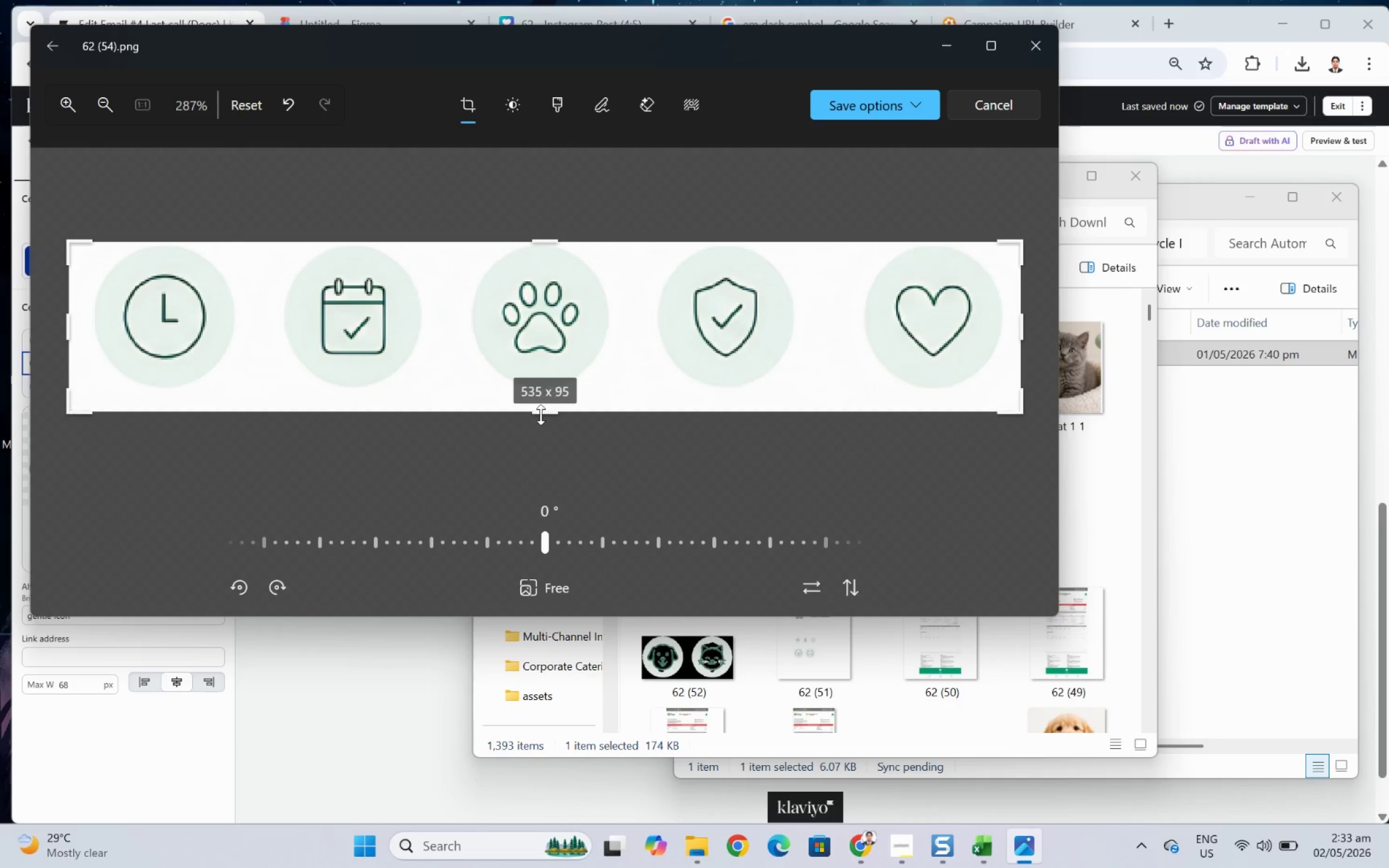 
left_click_drag(start_coordinate=[540, 414], to_coordinate=[547, 400])
 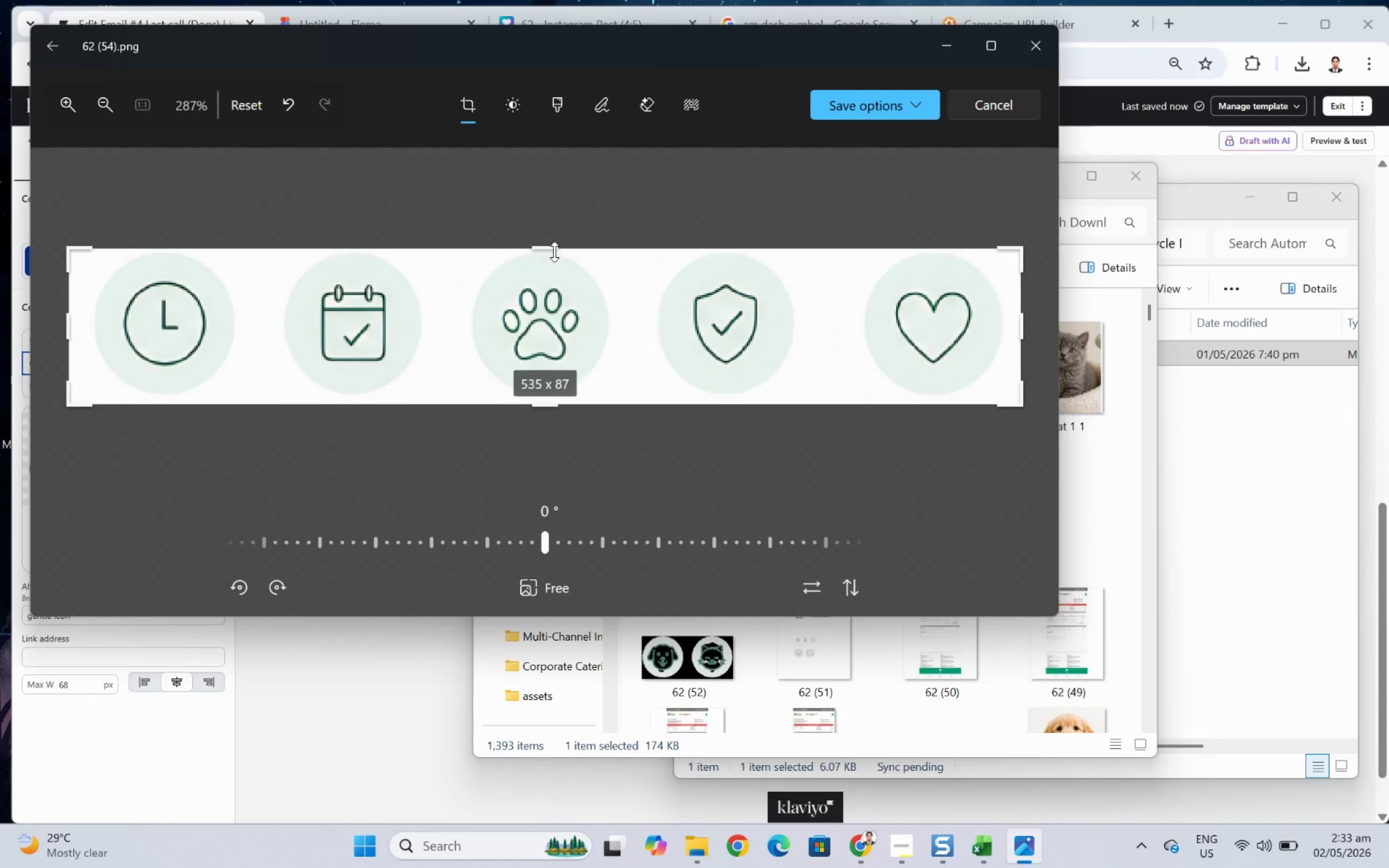 
left_click_drag(start_coordinate=[554, 250], to_coordinate=[555, 247])
 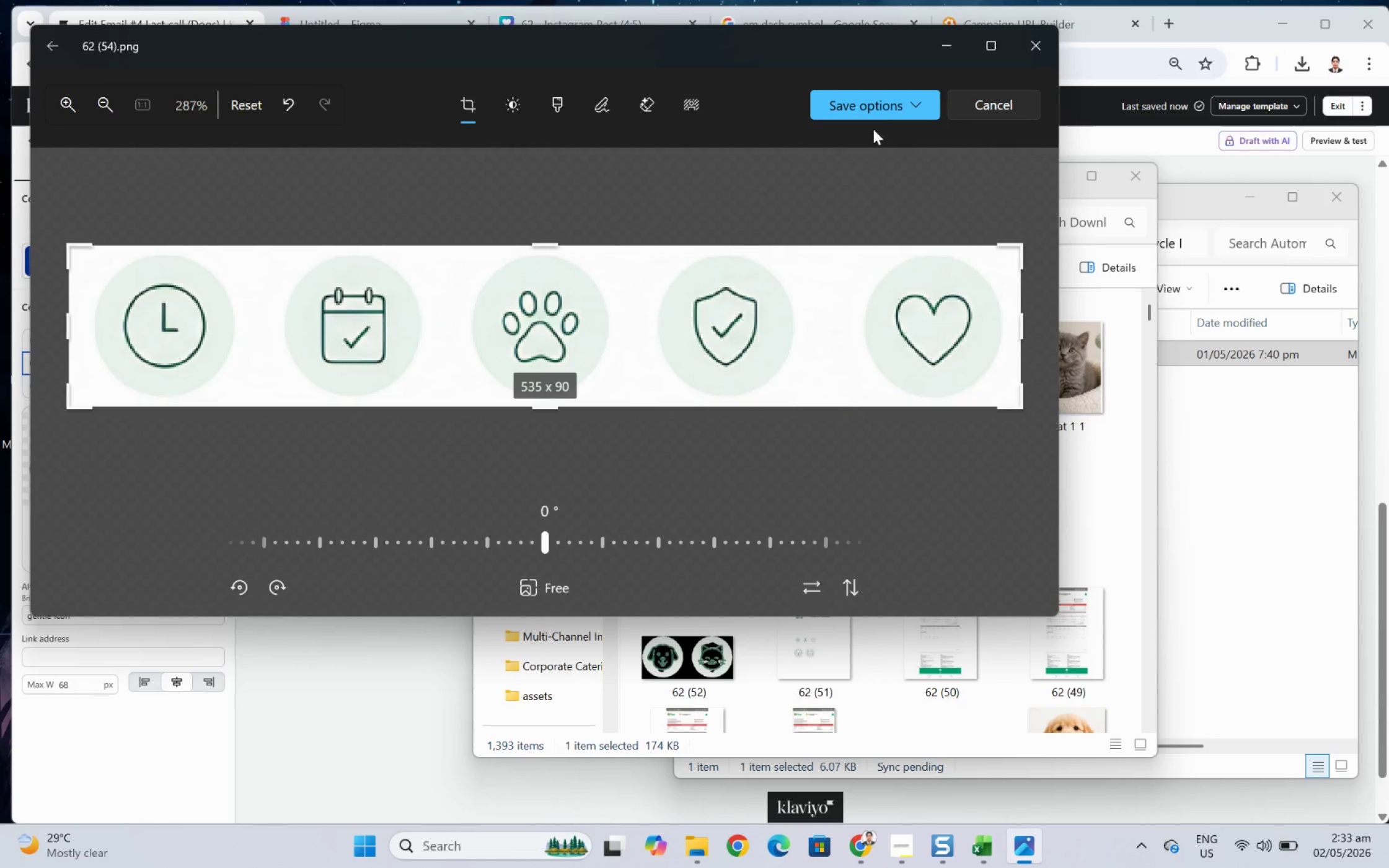 
left_click([904, 105])
 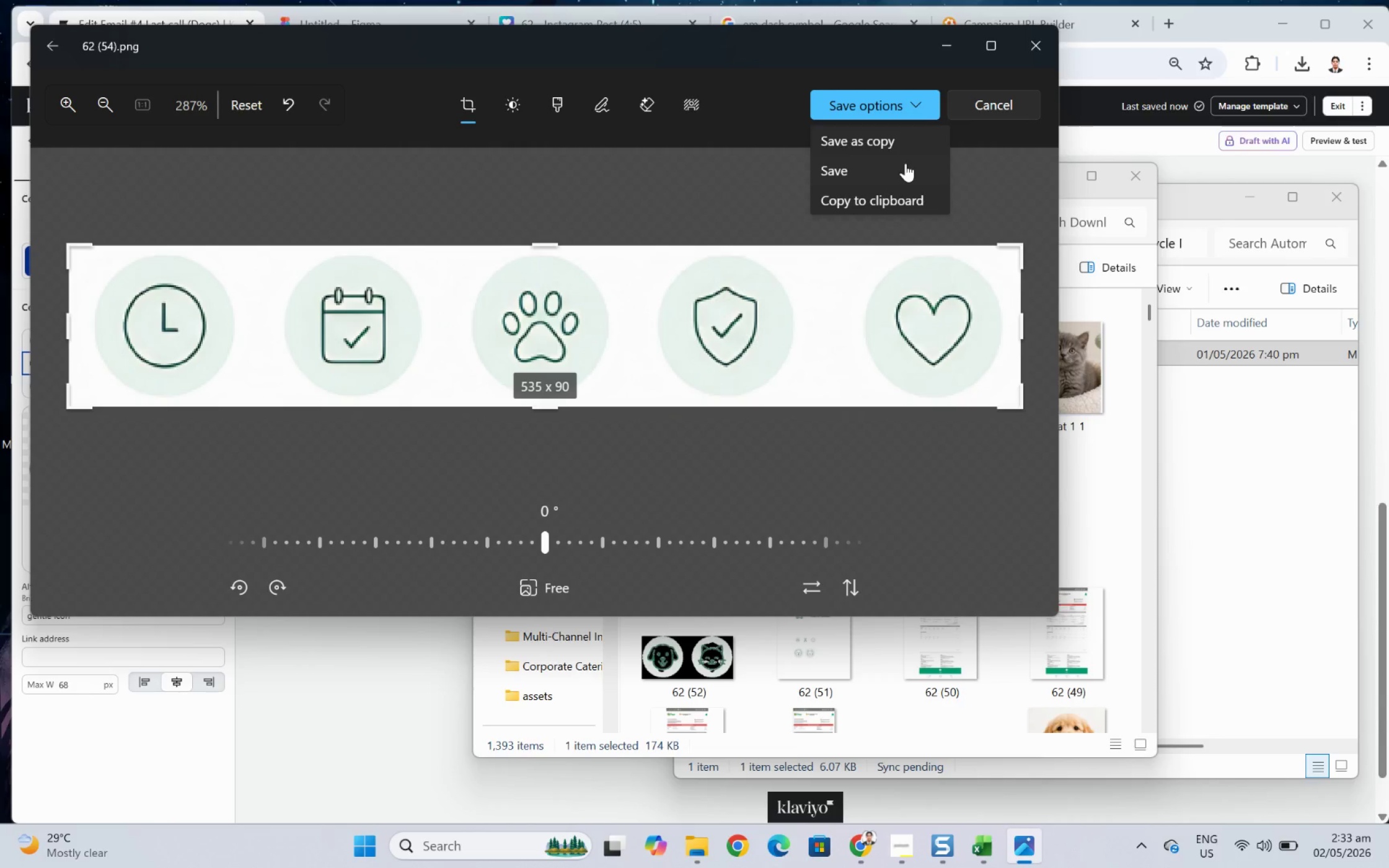 
left_click([905, 163])
 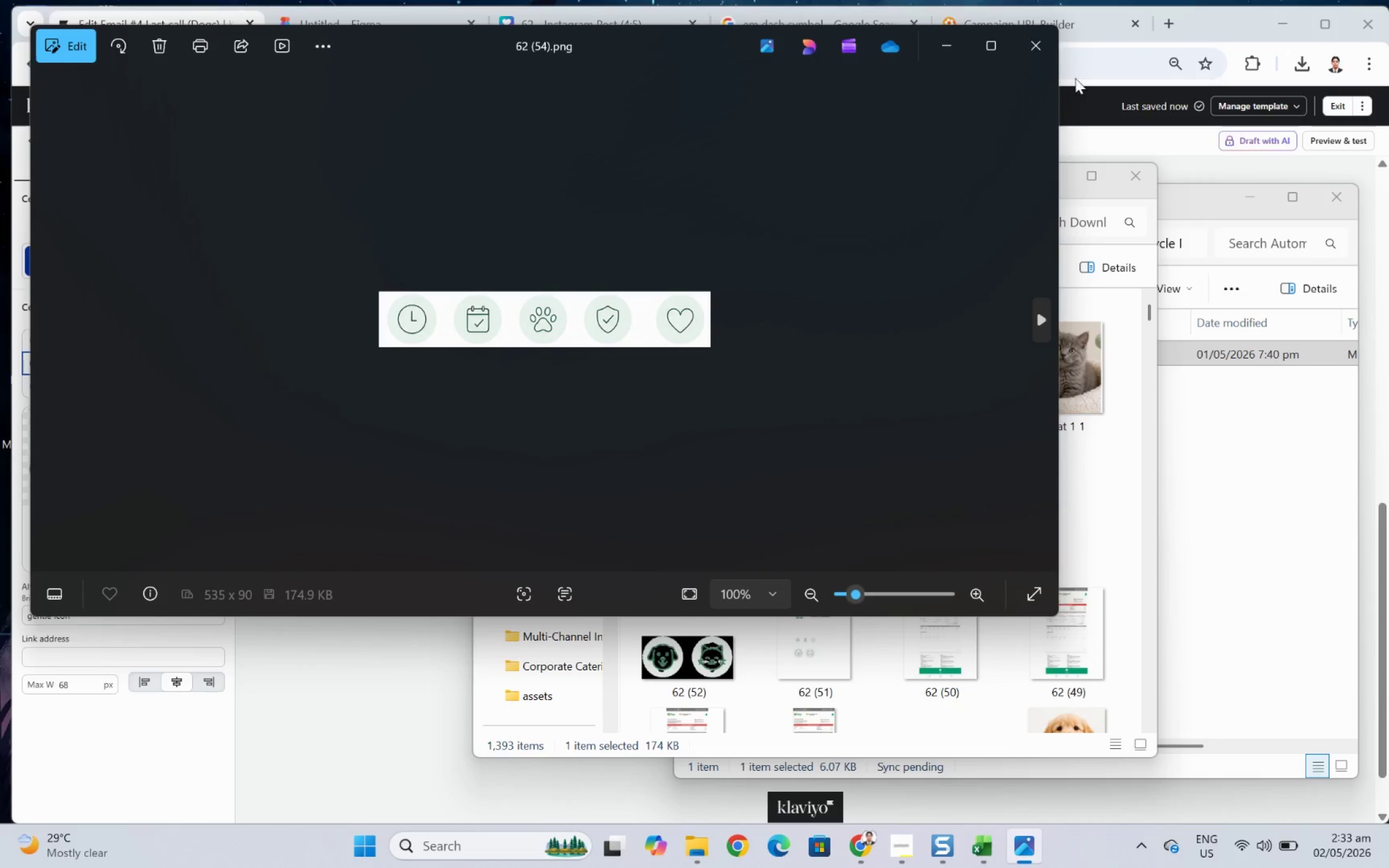 
left_click([1046, 55])
 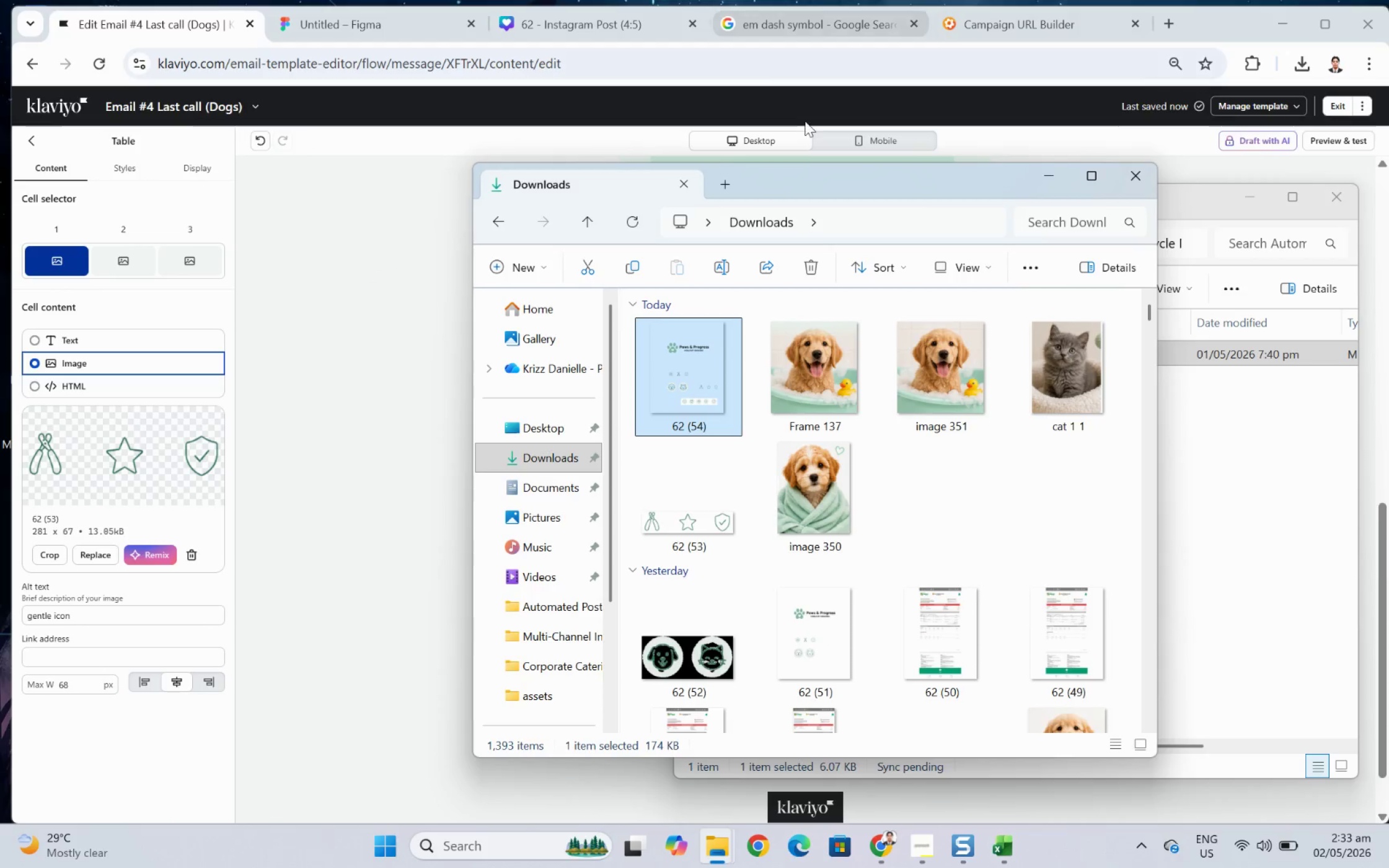 
left_click([423, 241])
 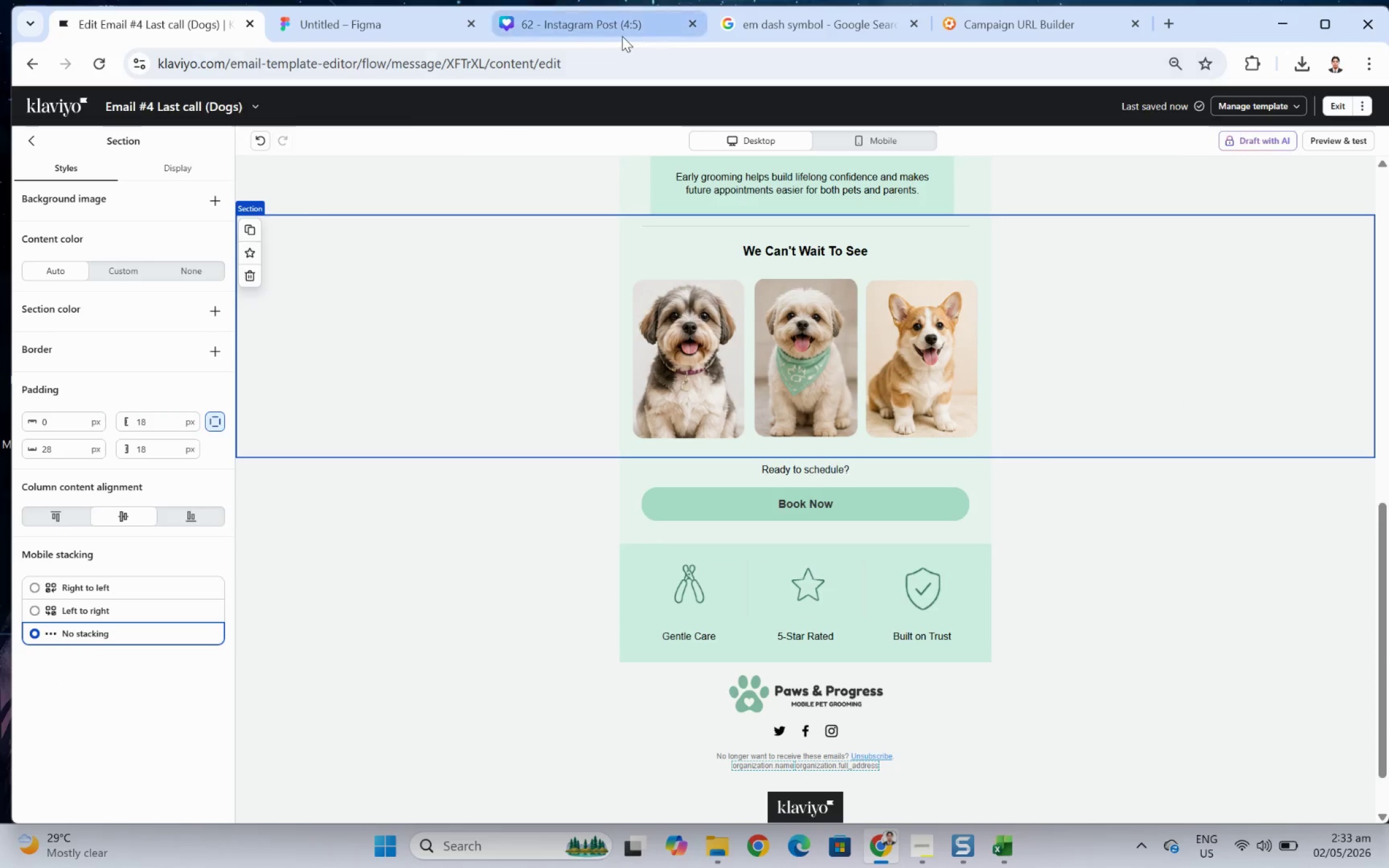 
left_click([624, 33])
 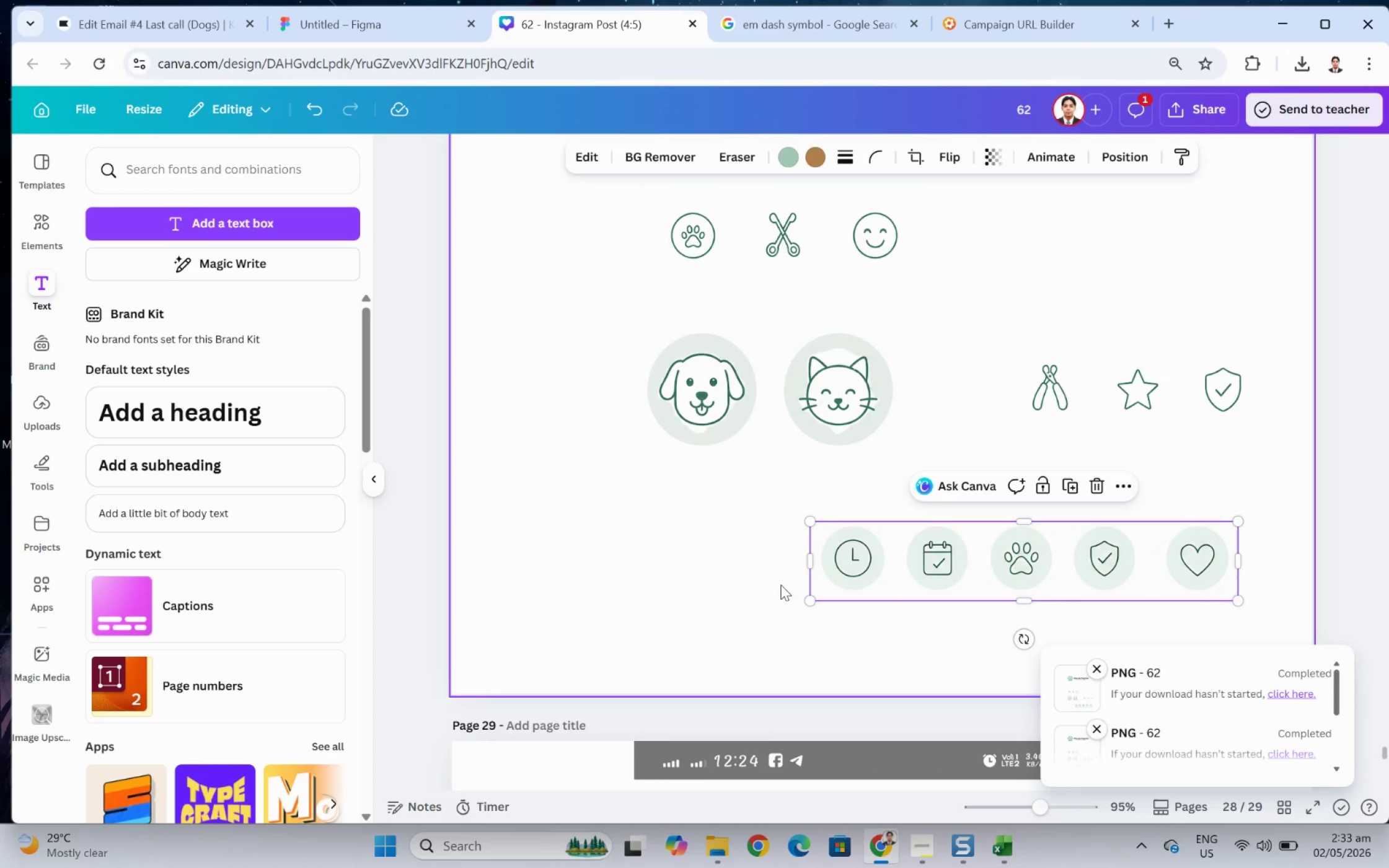 
left_click([681, 652])
 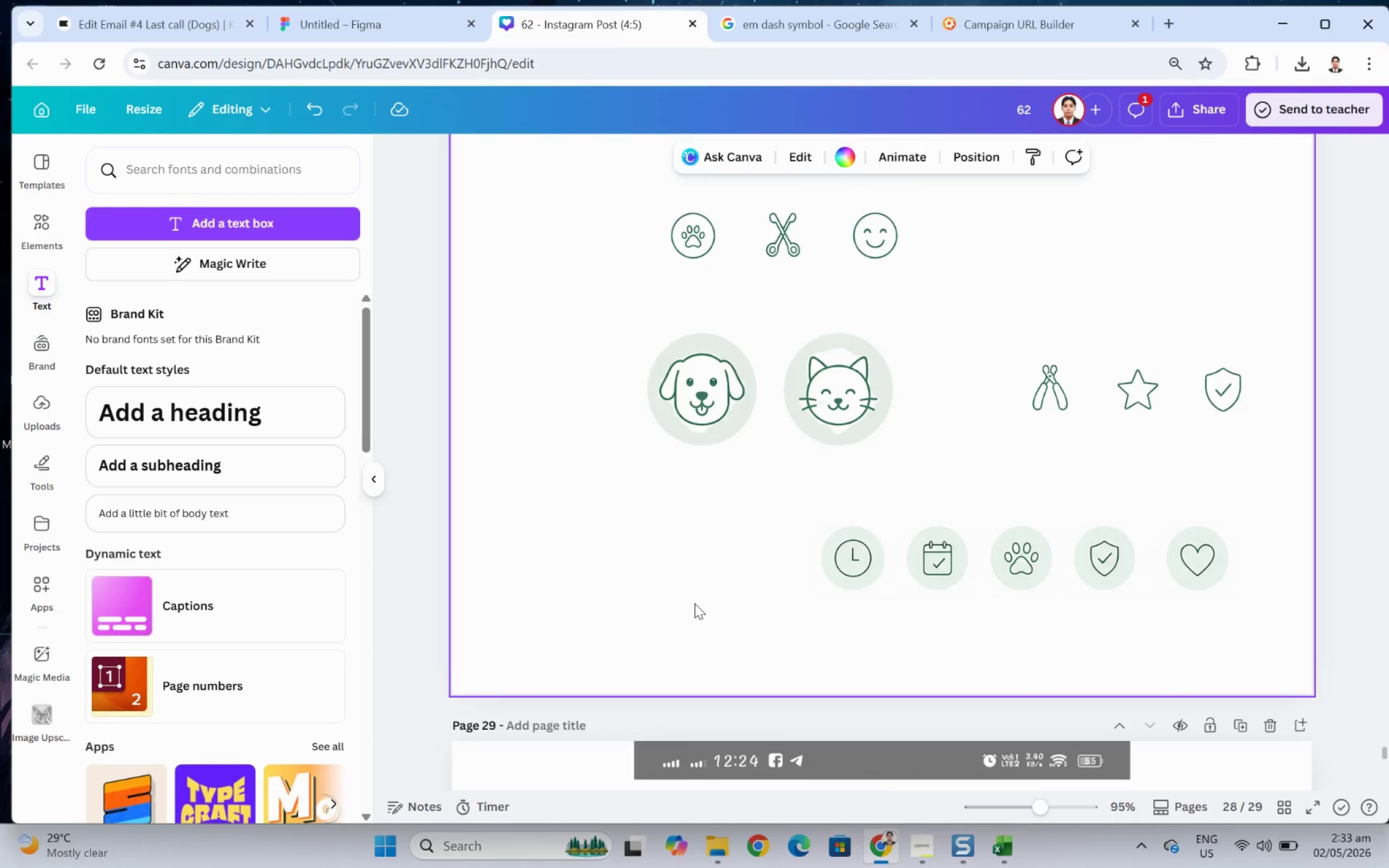 
scroll: coordinate [1140, 333], scroll_direction: up, amount: 8.0
 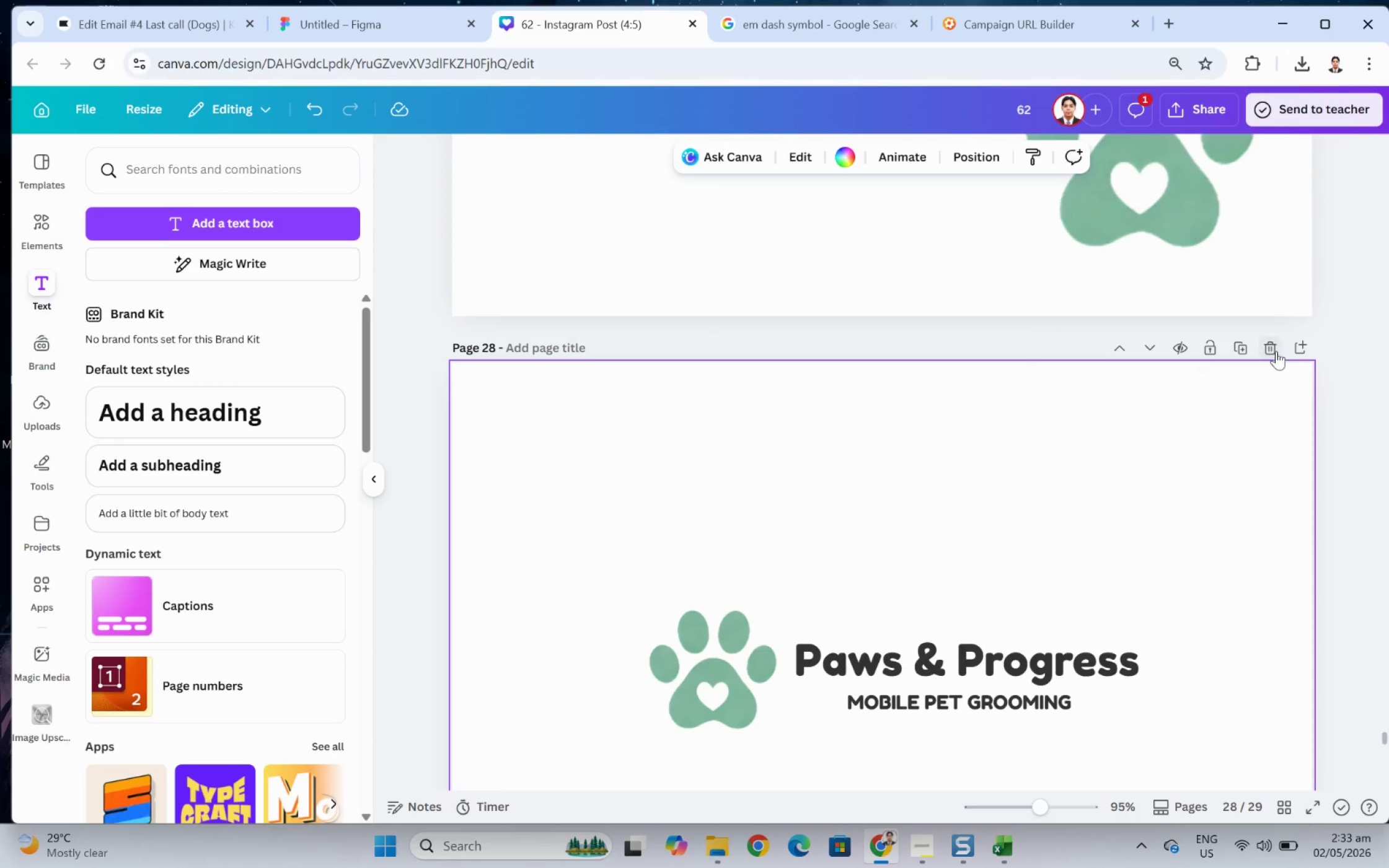 
left_click([1296, 349])
 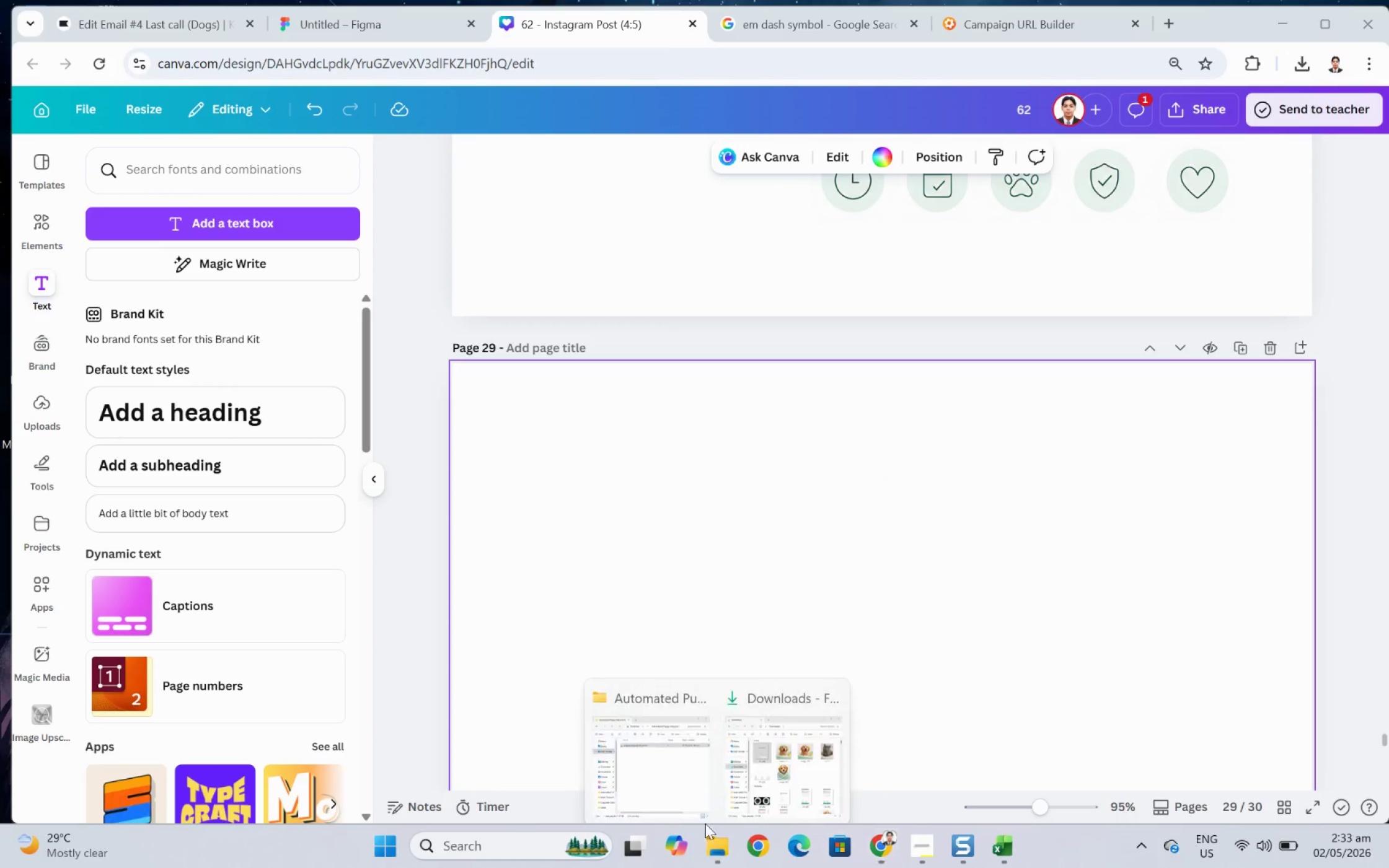 
left_click([760, 741])
 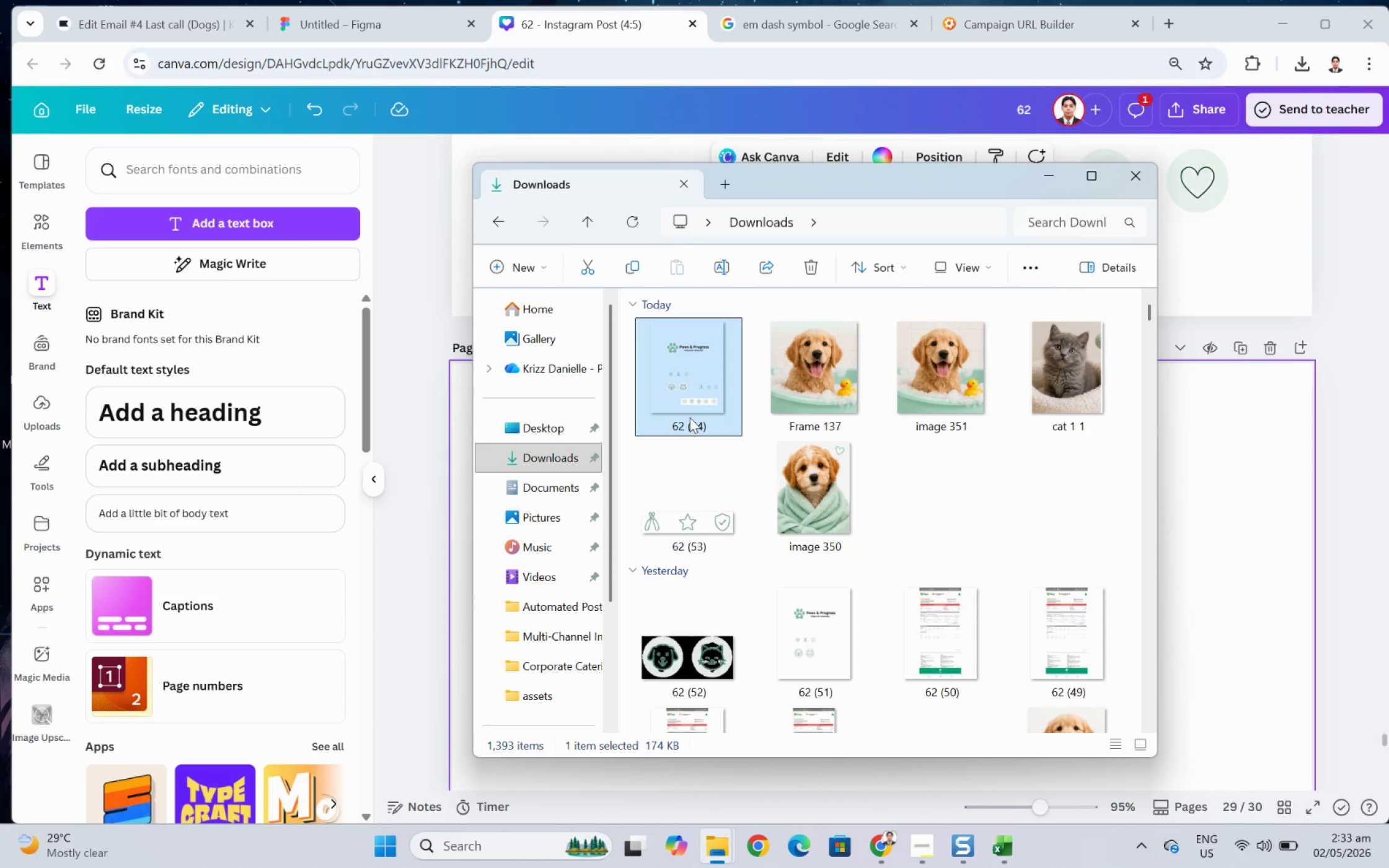 
left_click([701, 386])
 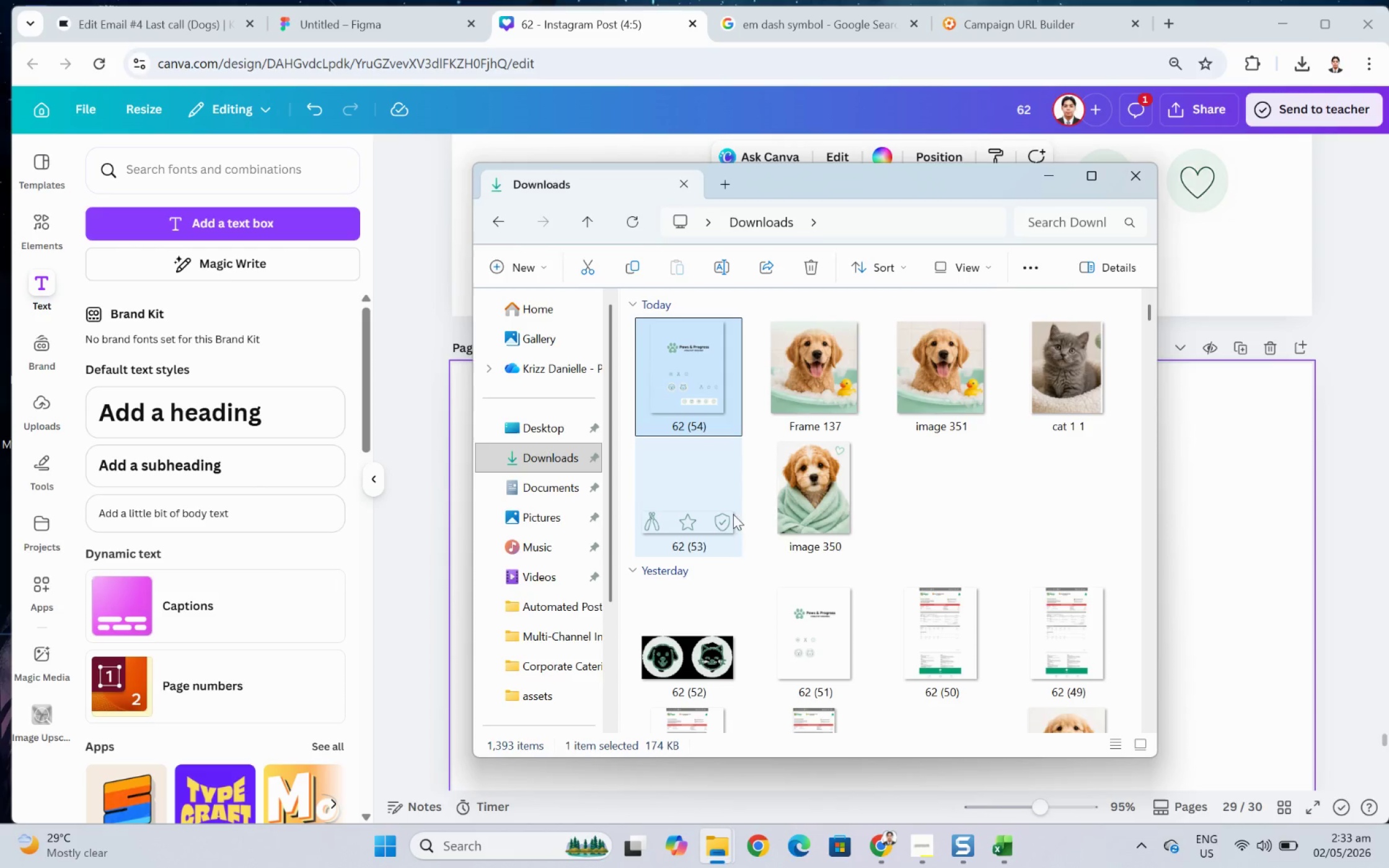 
left_click([719, 541])
 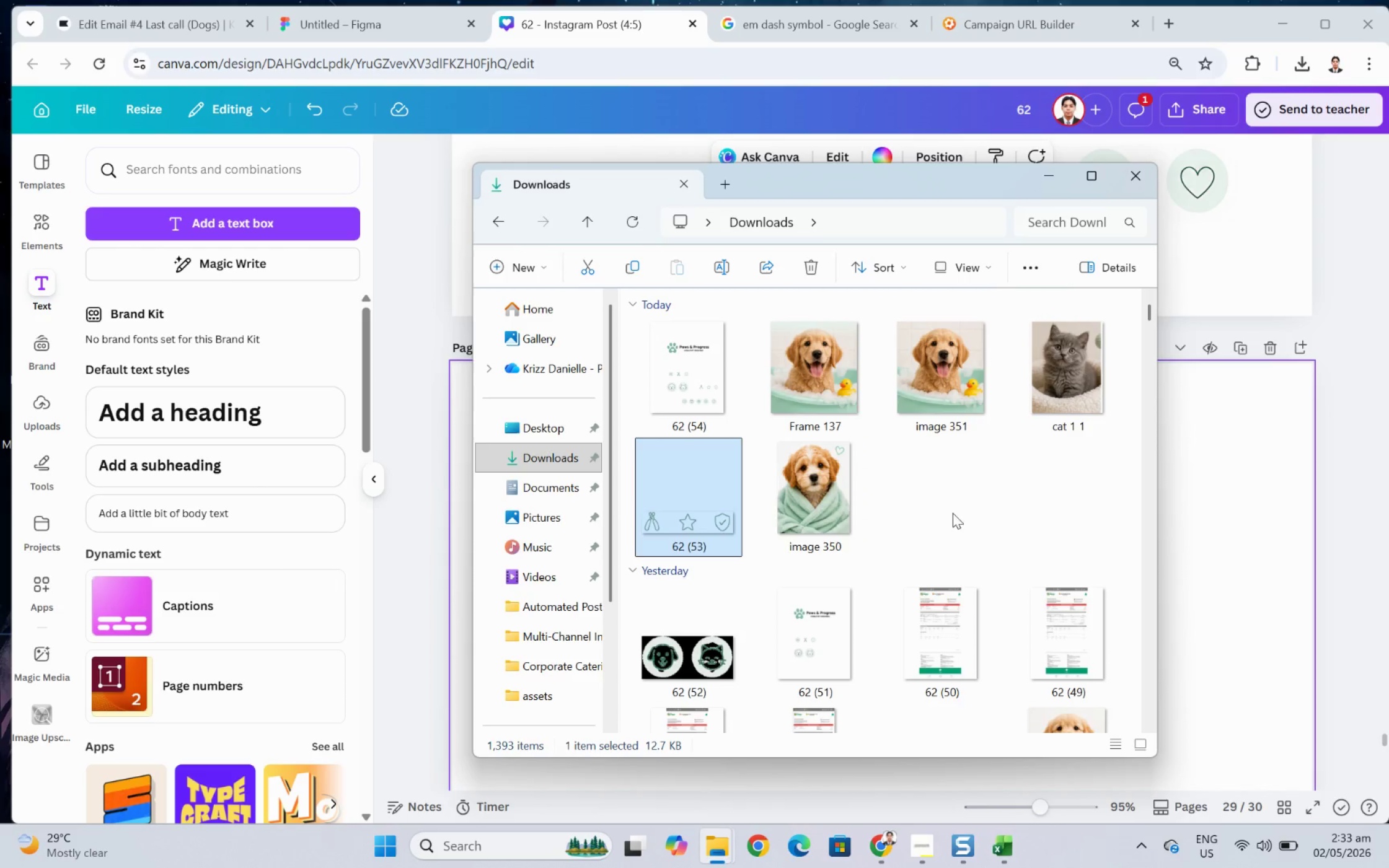 
key(F5)
 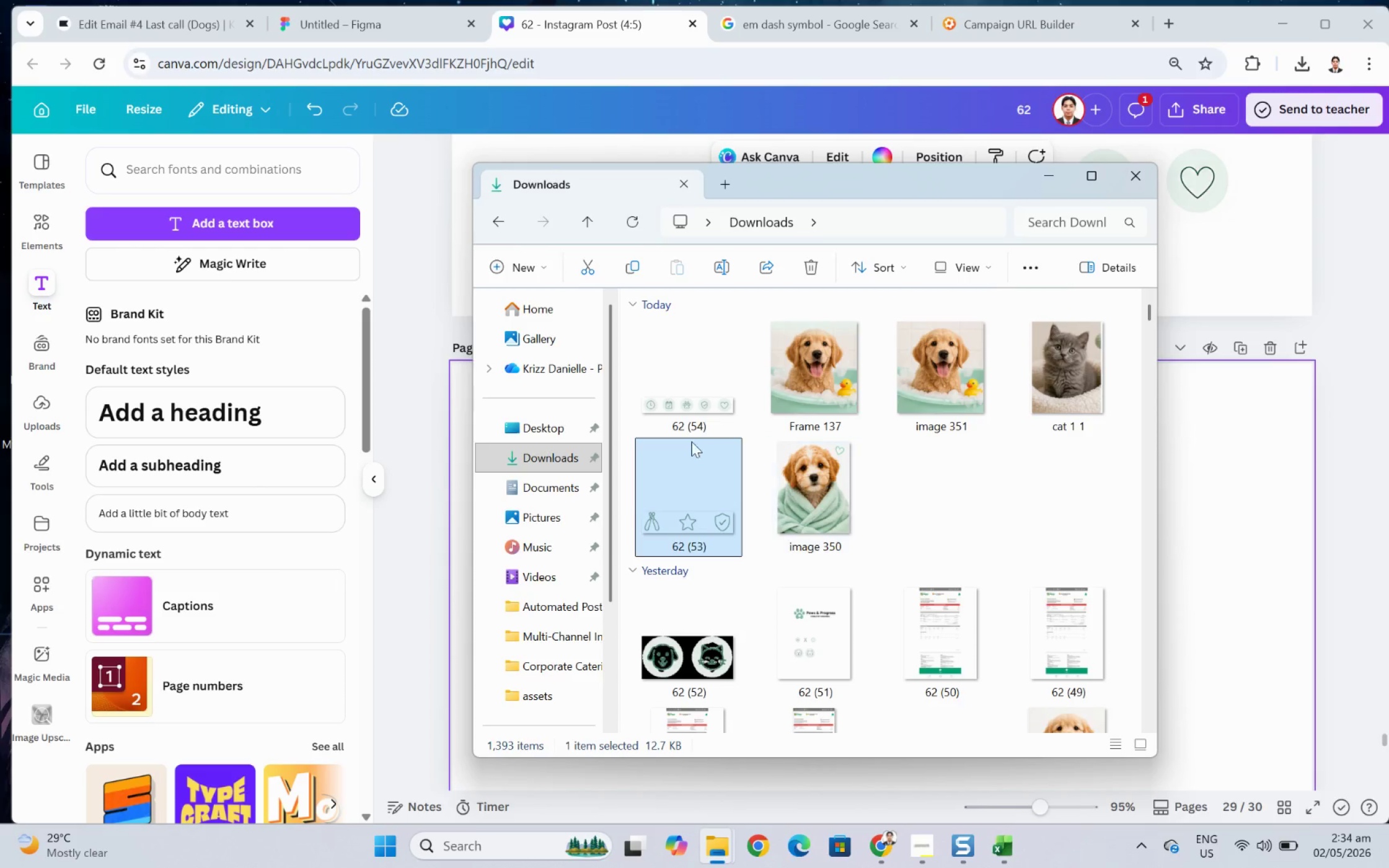 
left_click([654, 404])
 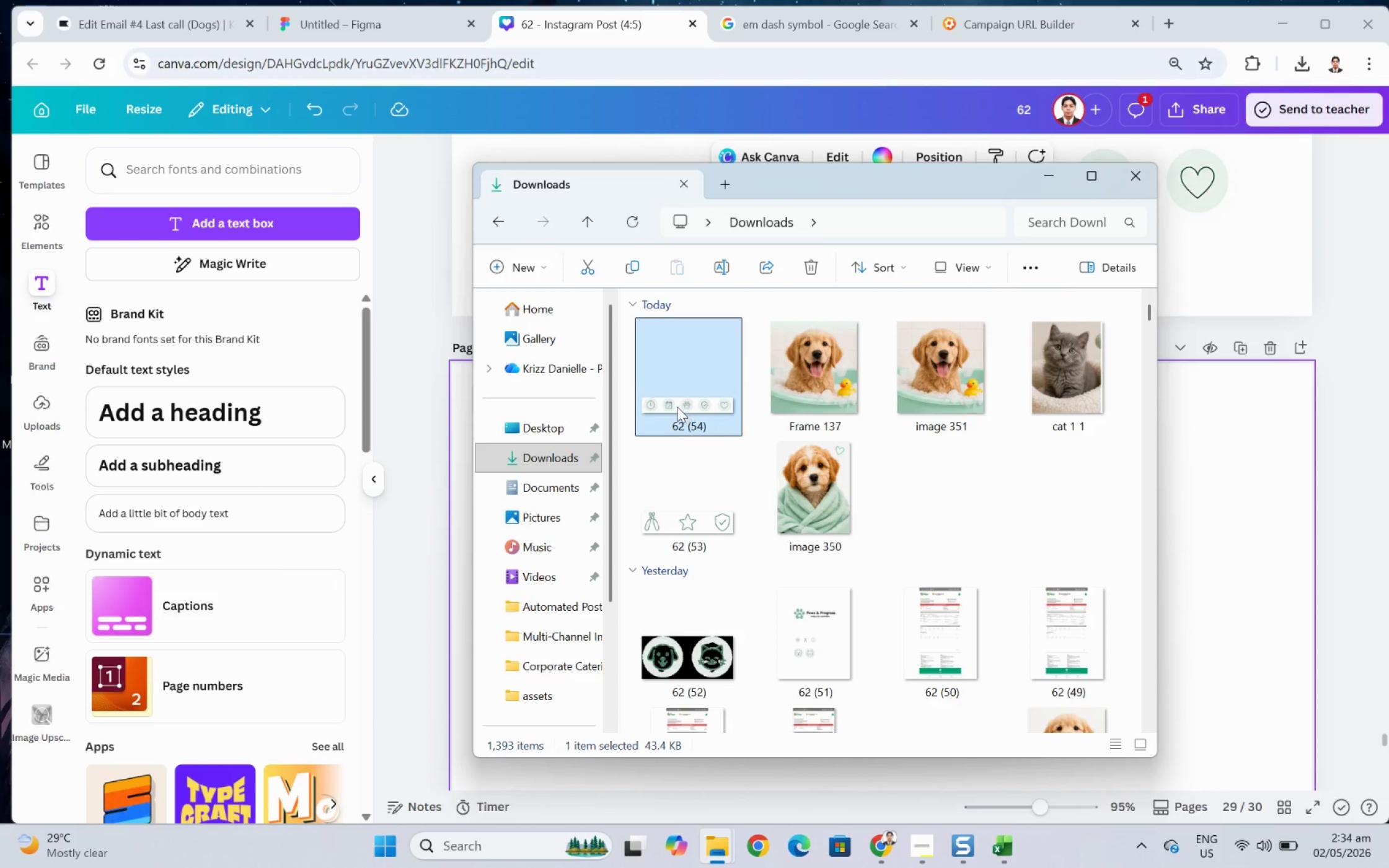 
left_click_drag(start_coordinate=[675, 404], to_coordinate=[1226, 533])
 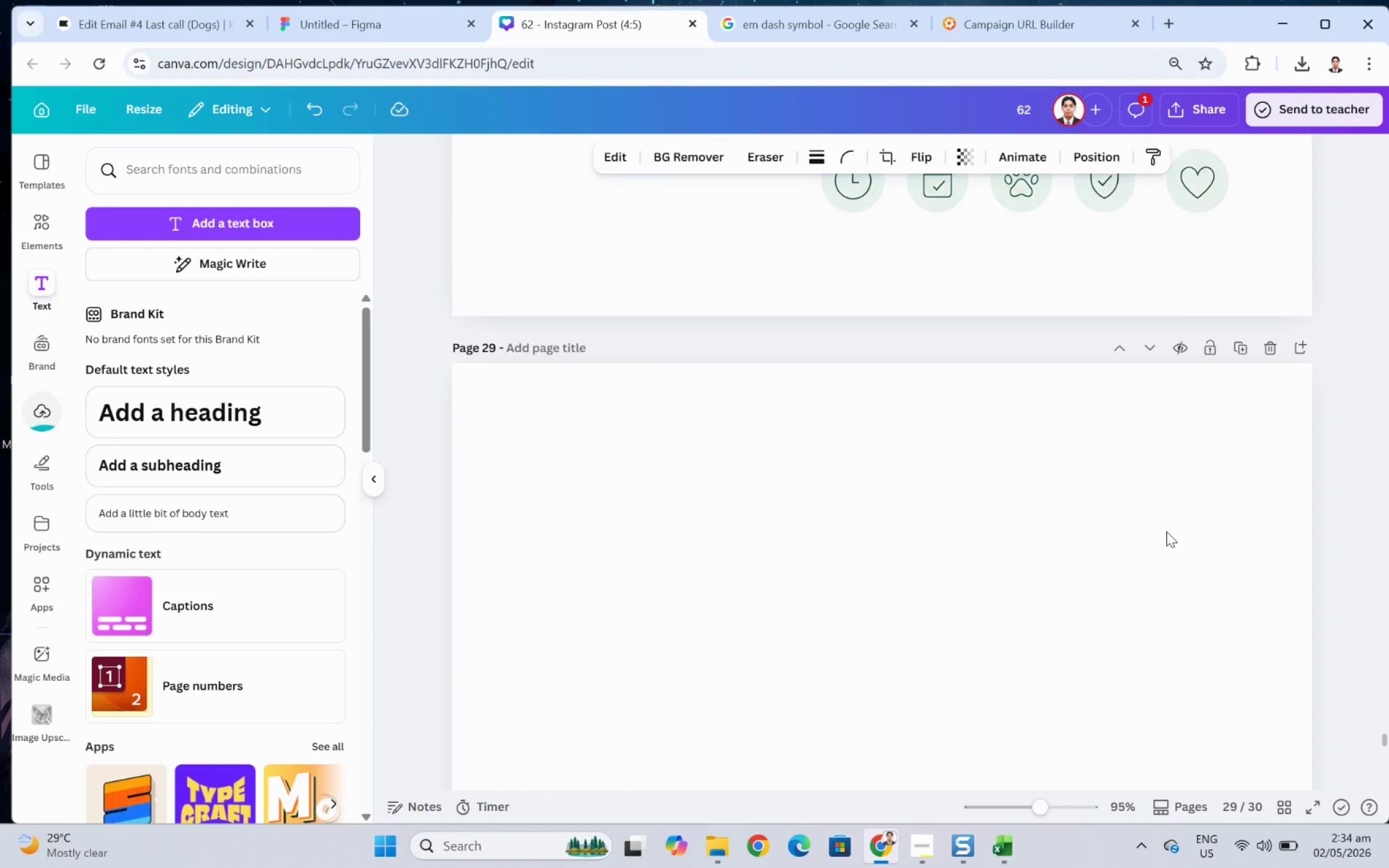 
scroll: coordinate [1166, 531], scroll_direction: down, amount: 2.0
 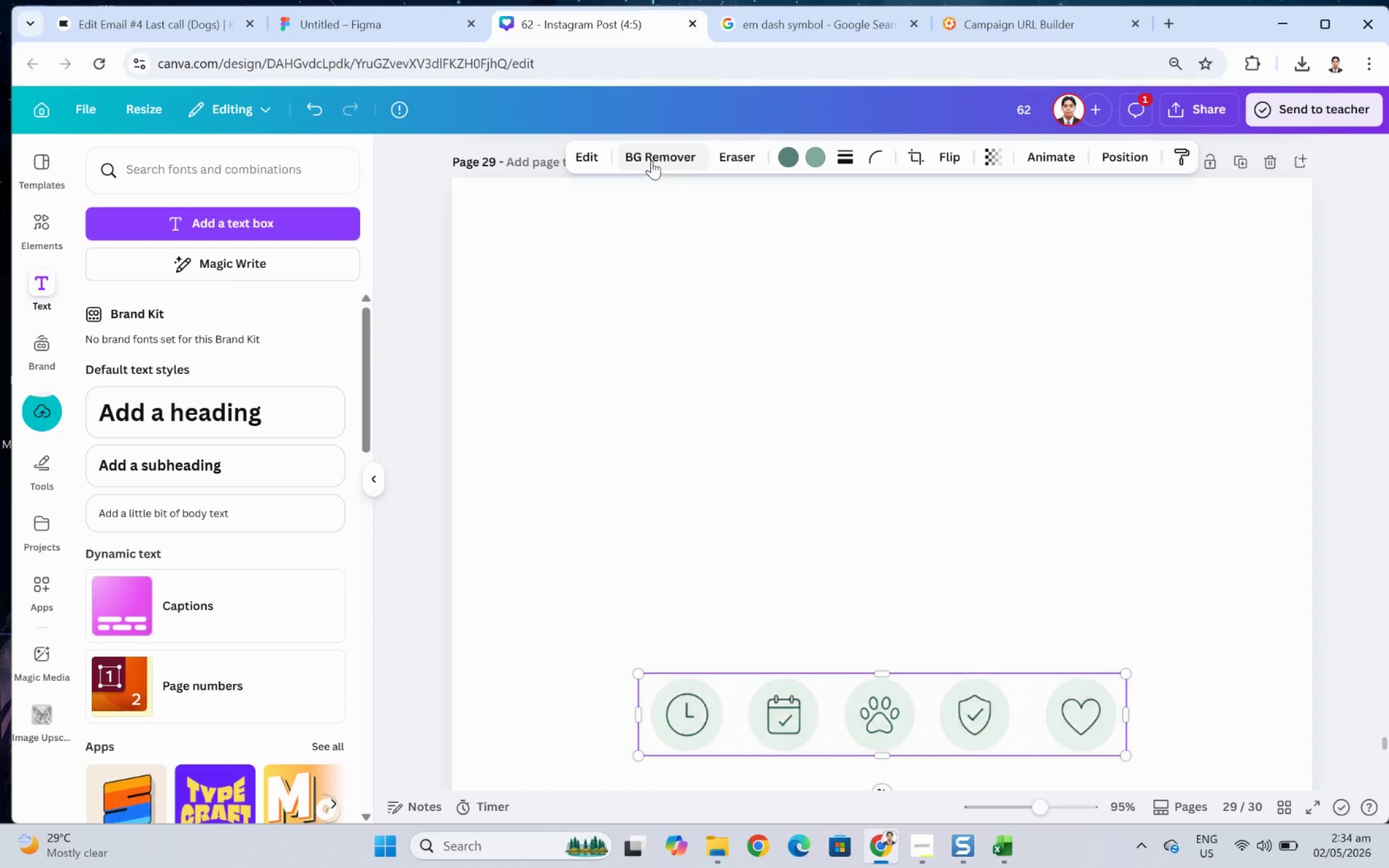 
left_click([651, 160])
 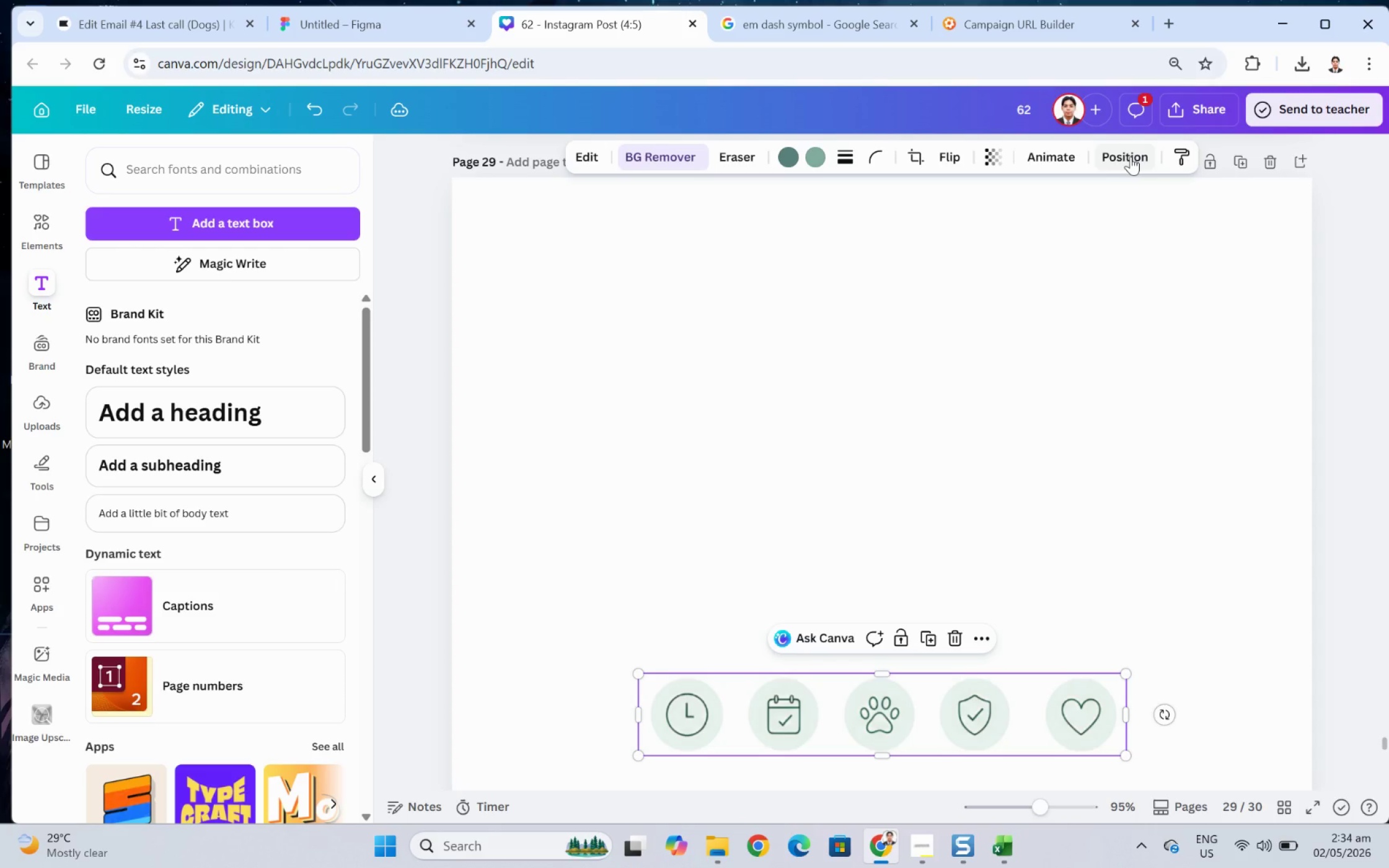 
wait(5.95)
 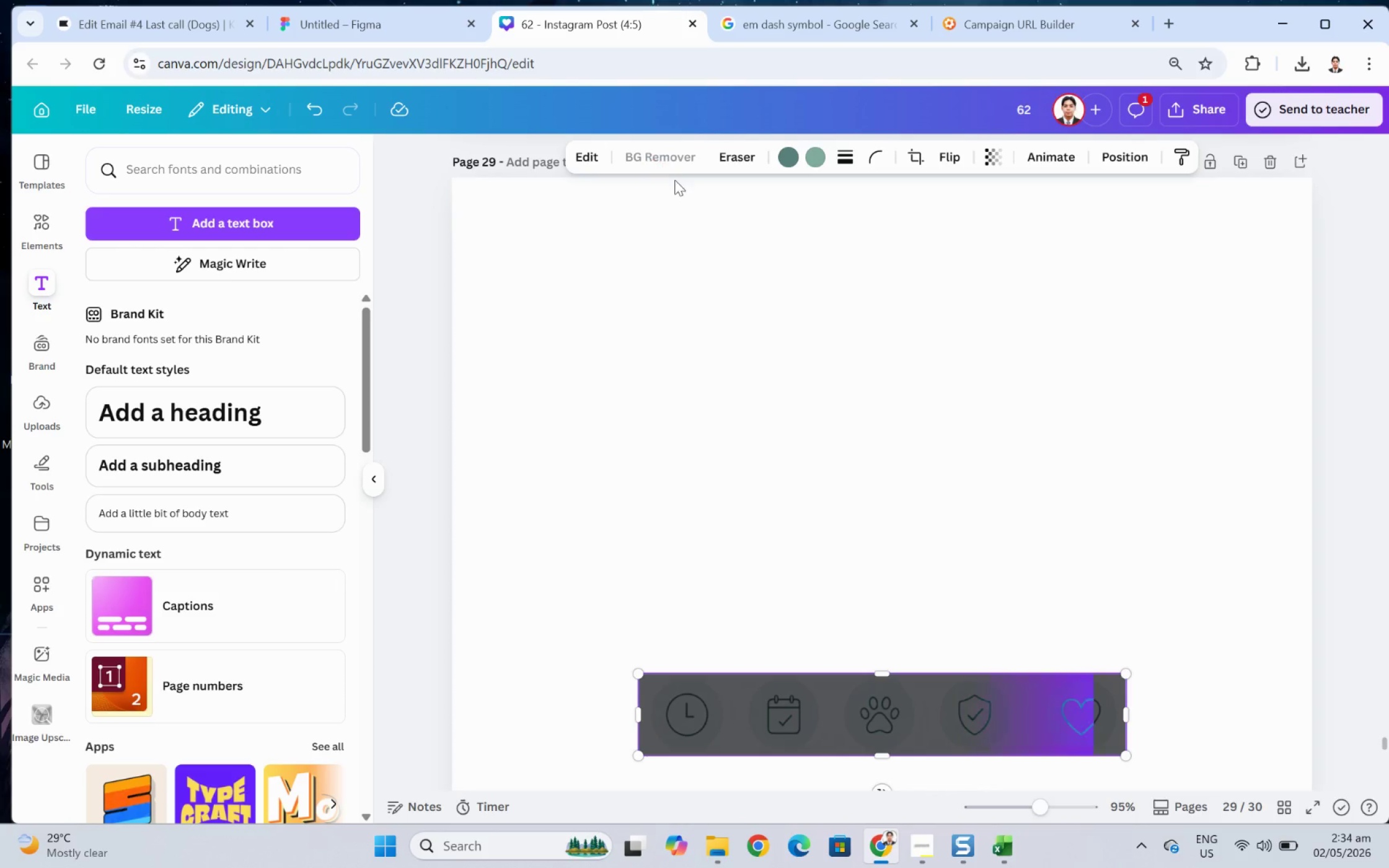 
left_click([1232, 113])
 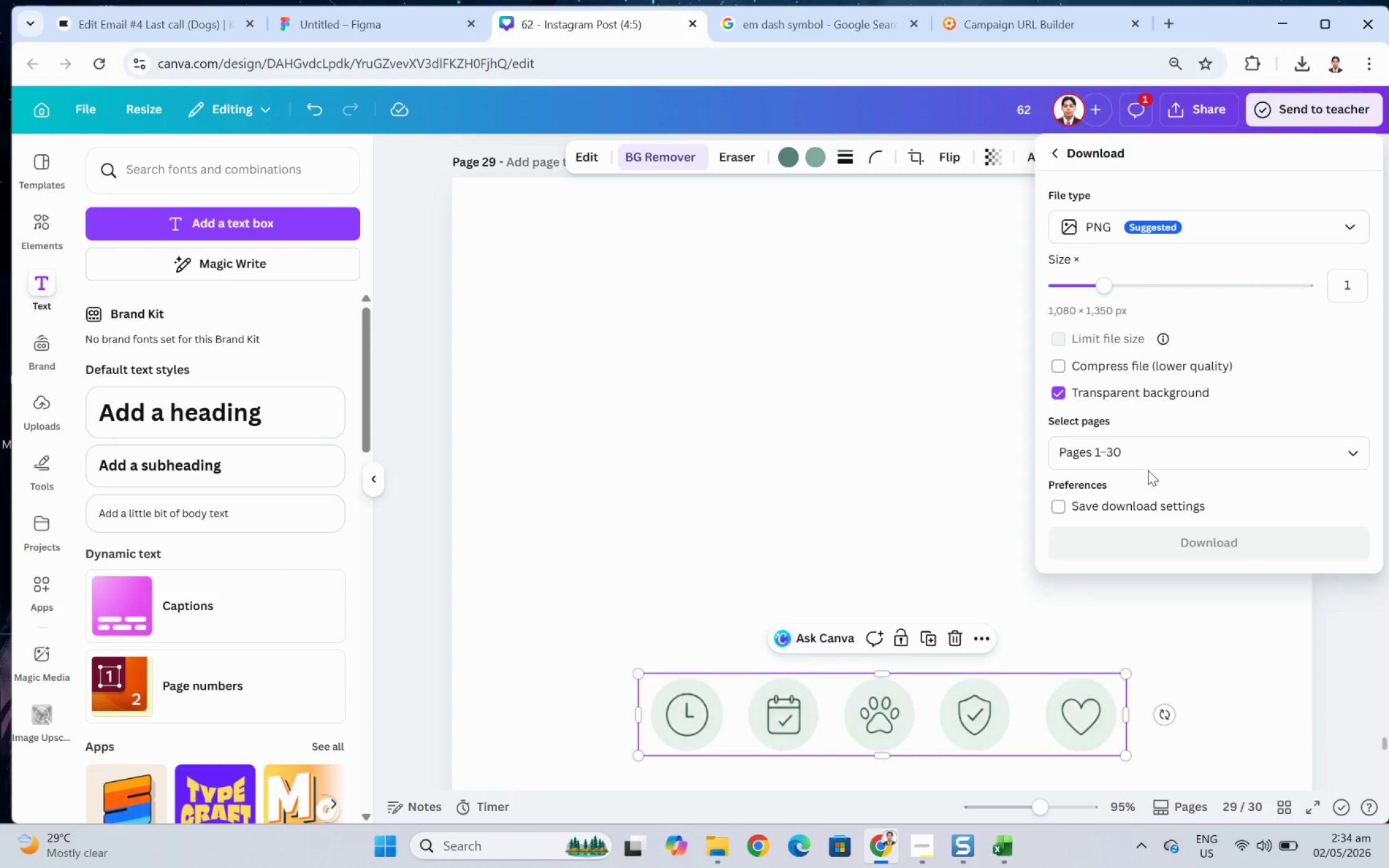 
left_click_drag(start_coordinate=[1149, 458], to_coordinate=[1155, 530])
 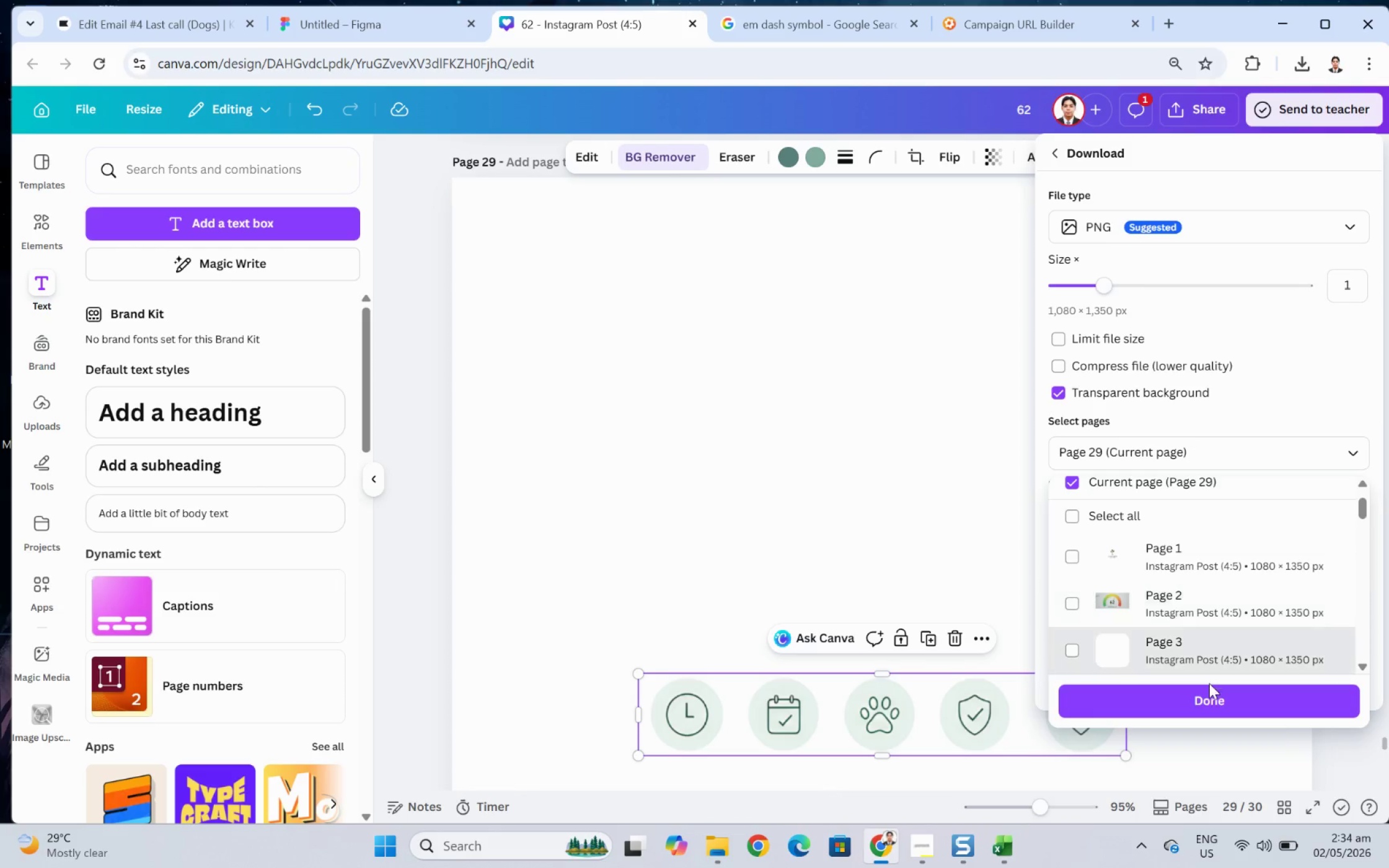 
left_click([1210, 700])
 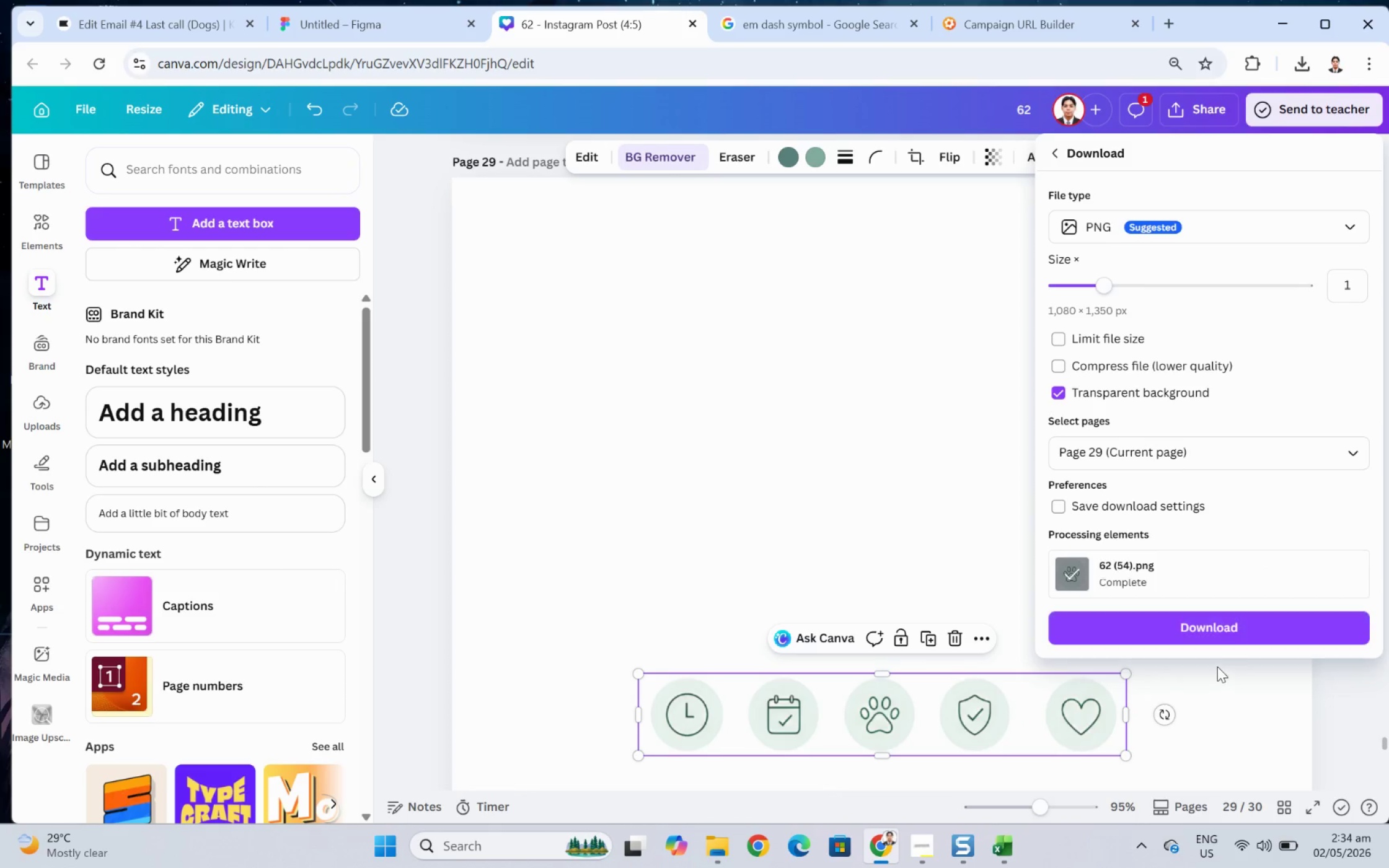 
left_click([1210, 618])
 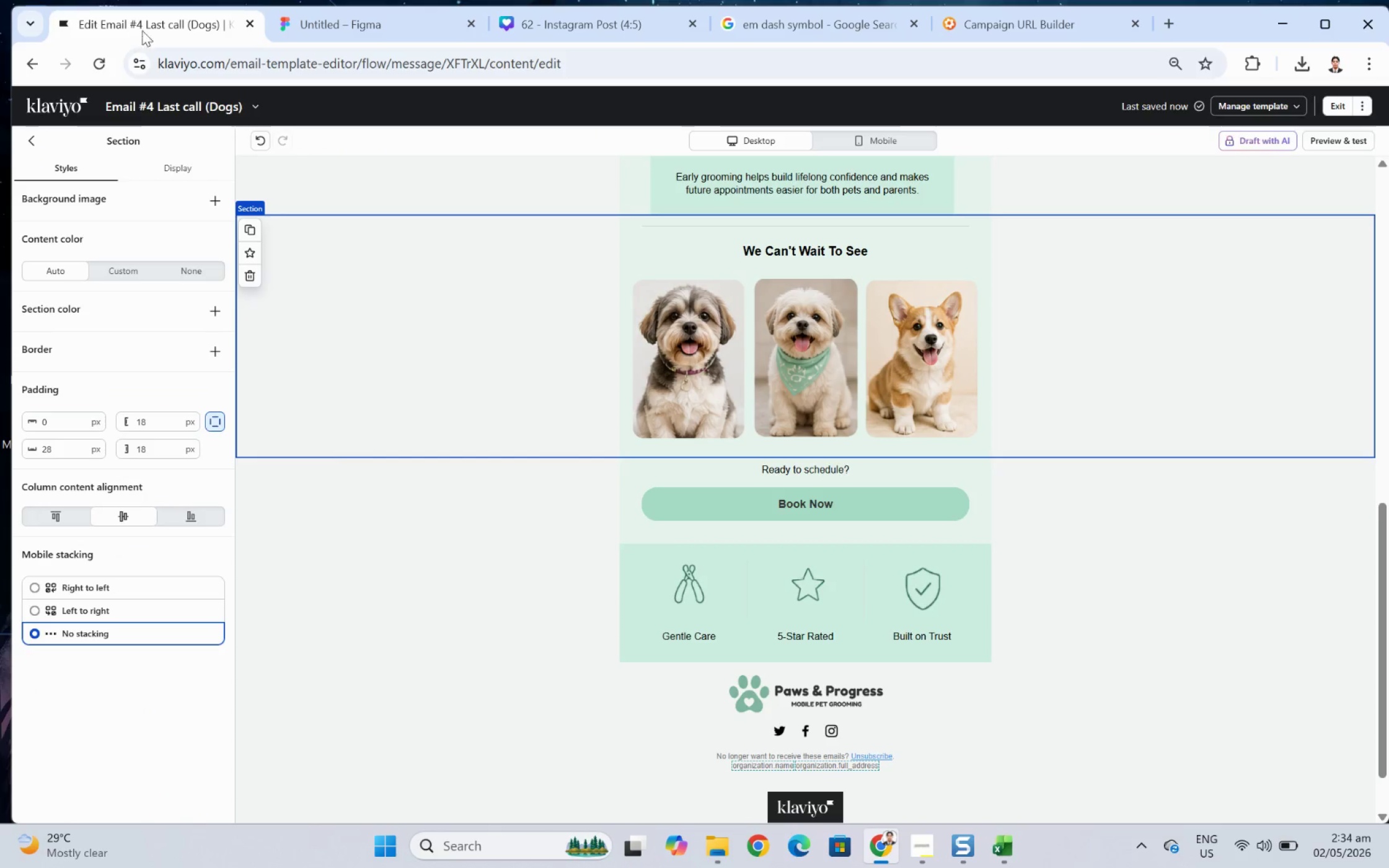 
scroll: coordinate [1157, 543], scroll_direction: down, amount: 2.0
 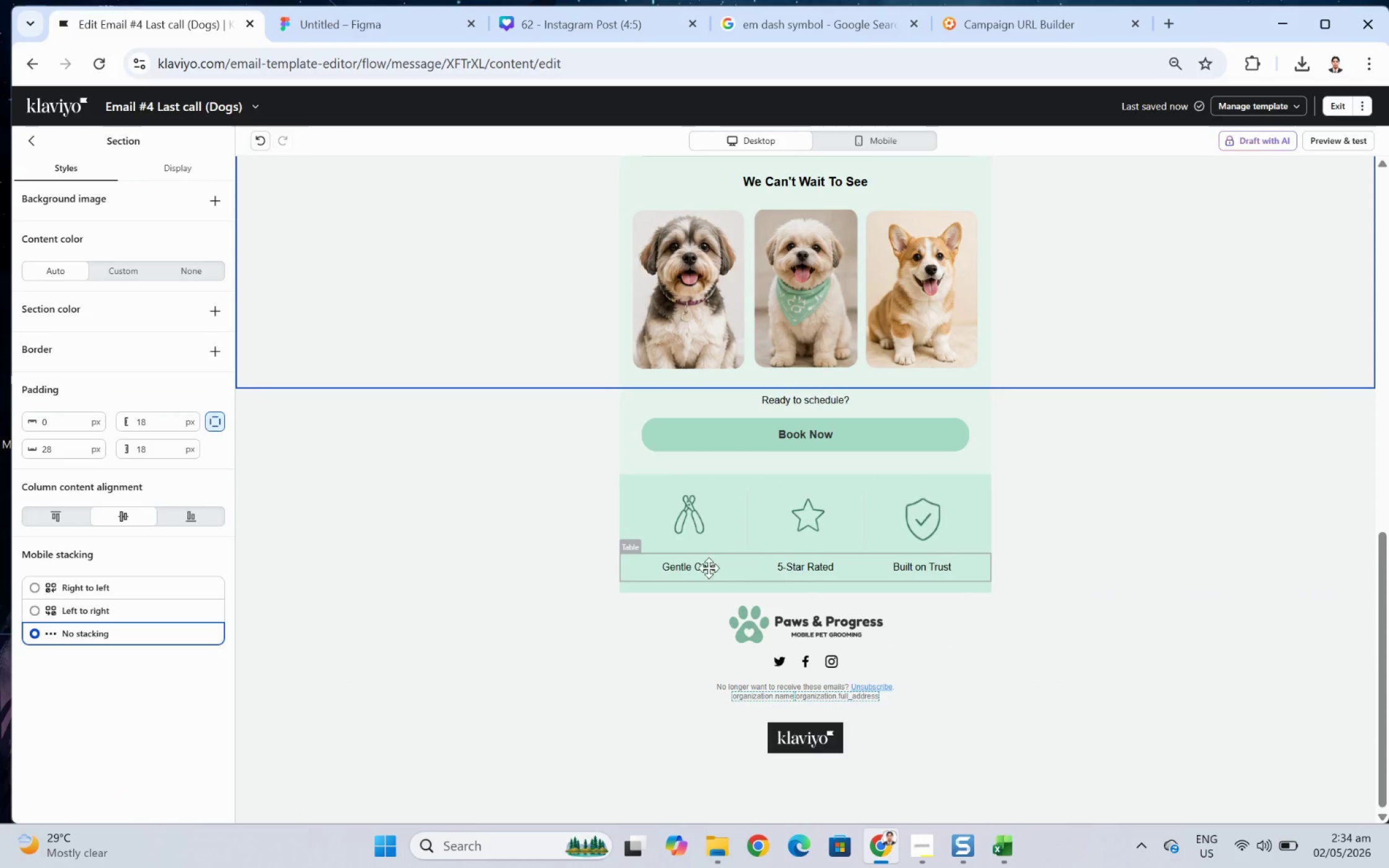 
double_click([708, 568])
 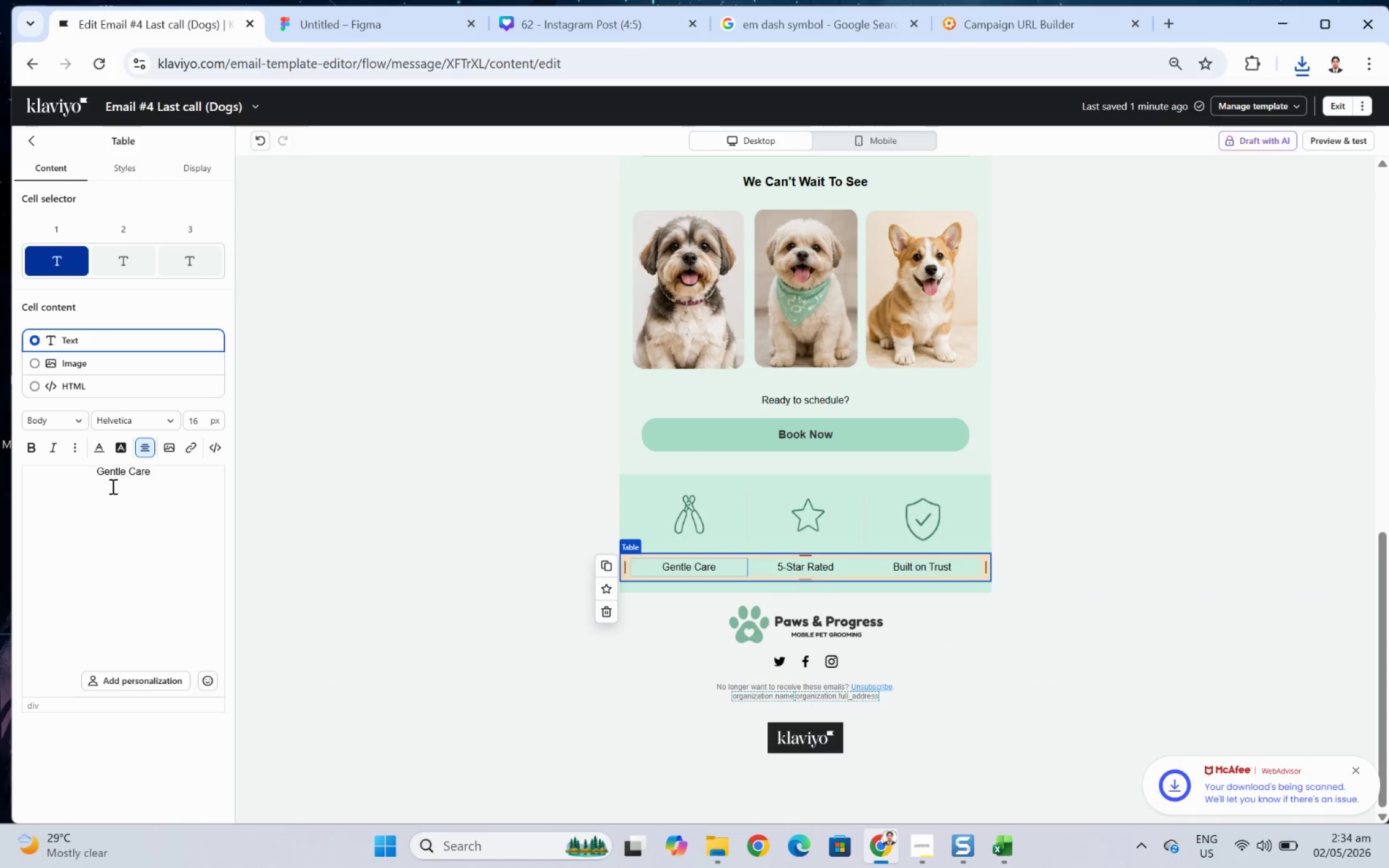 
double_click([126, 474])
 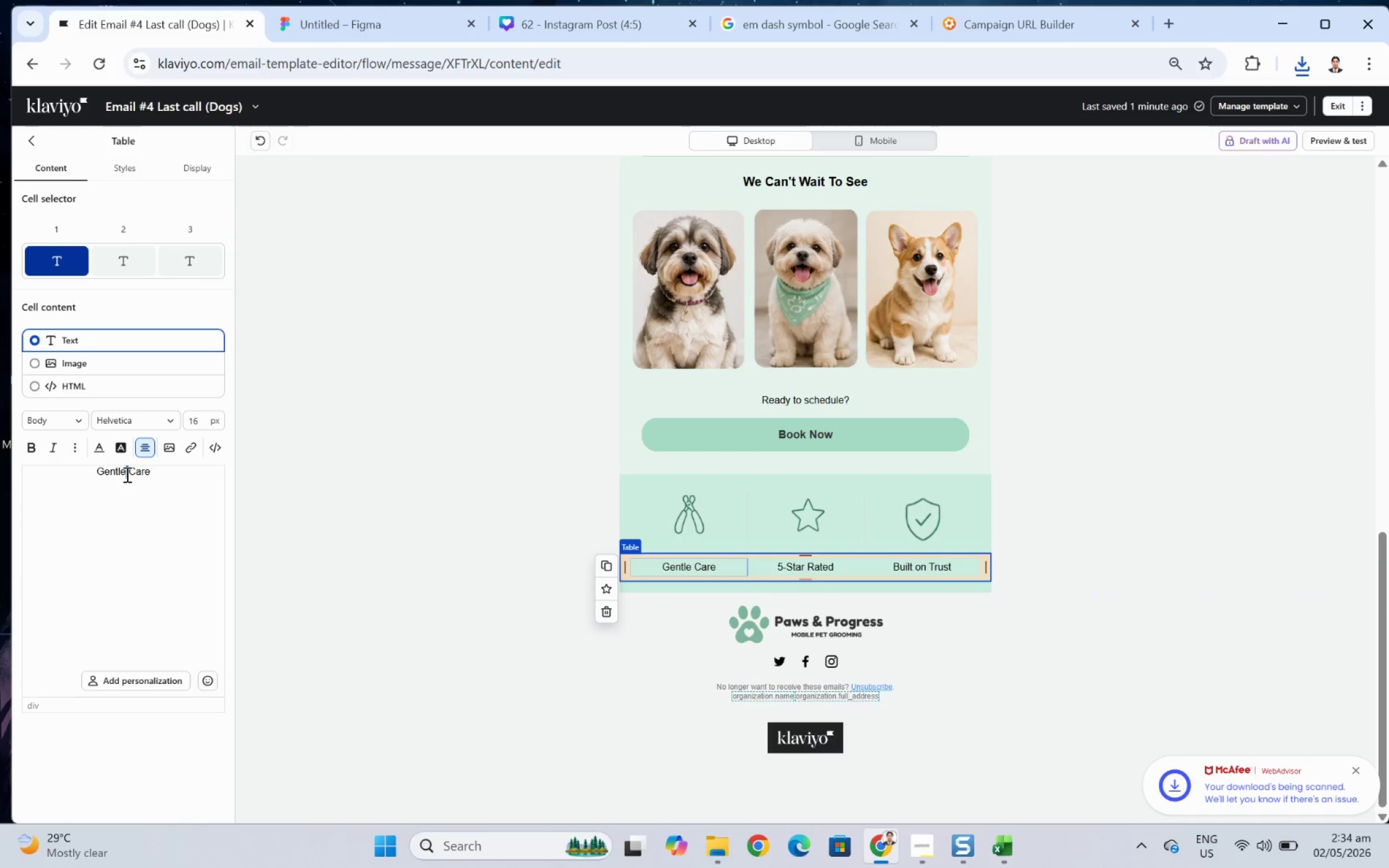 
triple_click([126, 474])
 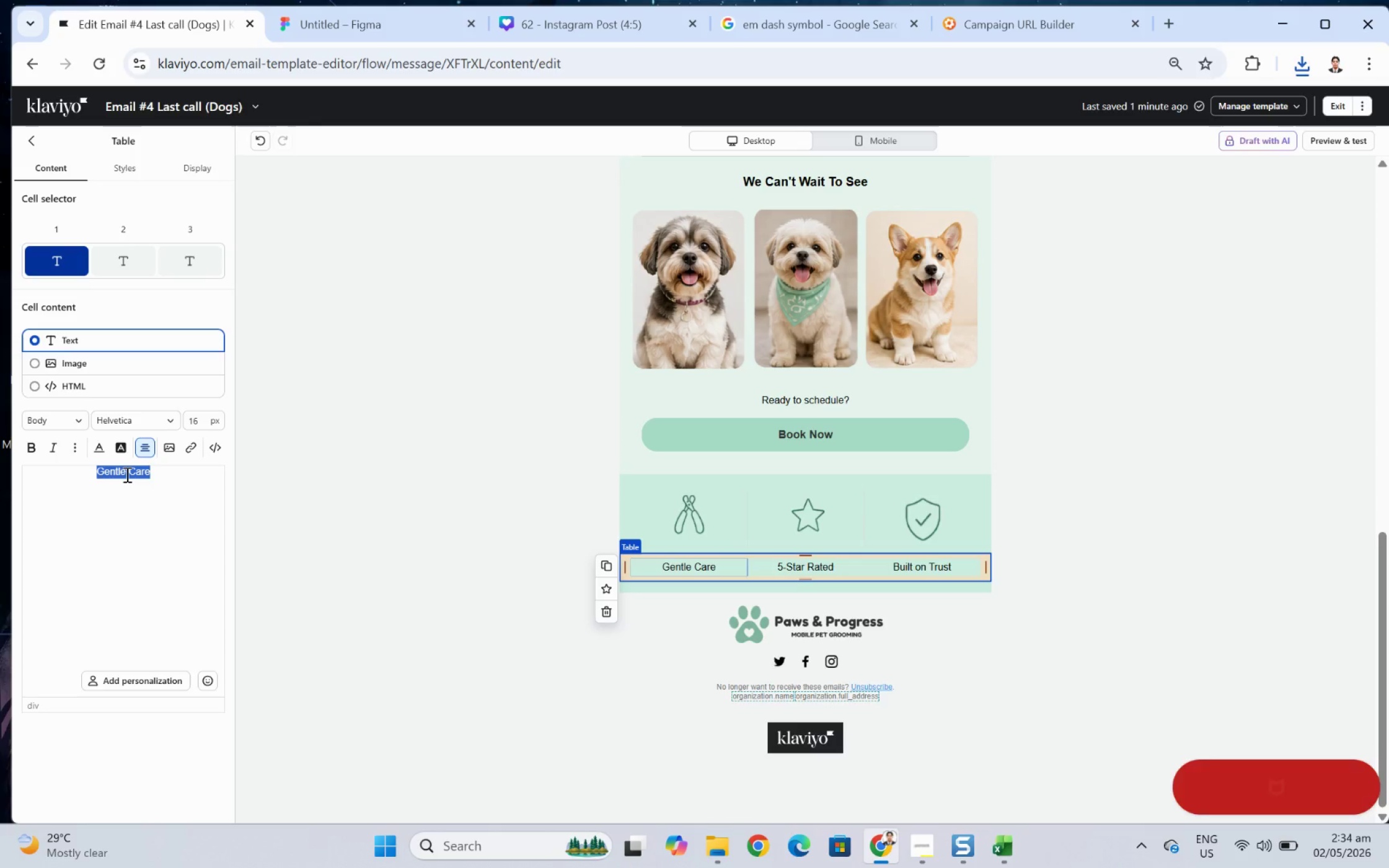 
type(l)
key(Backspace)
type(Limited Time Offer)
 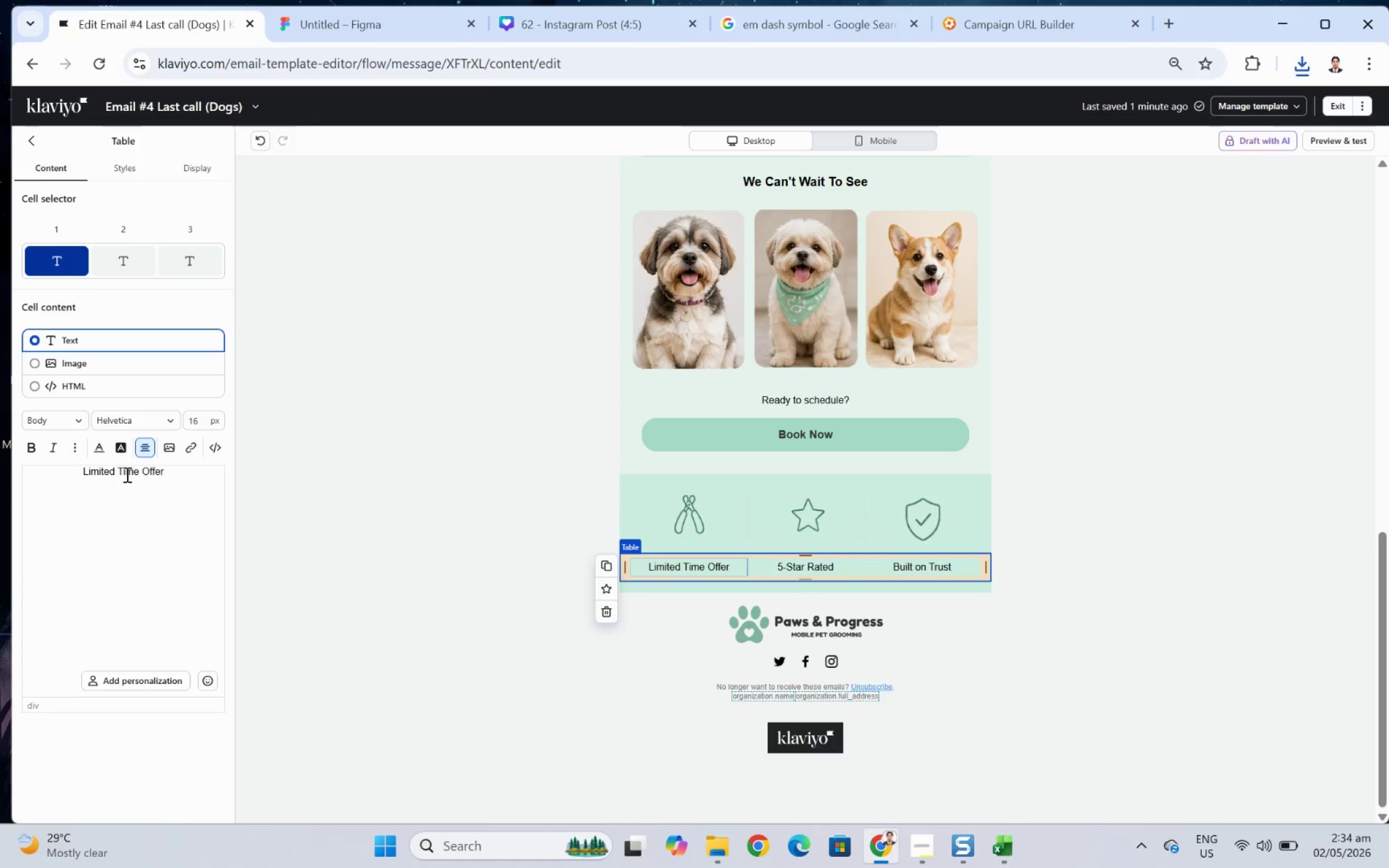 
left_click([850, 564])
 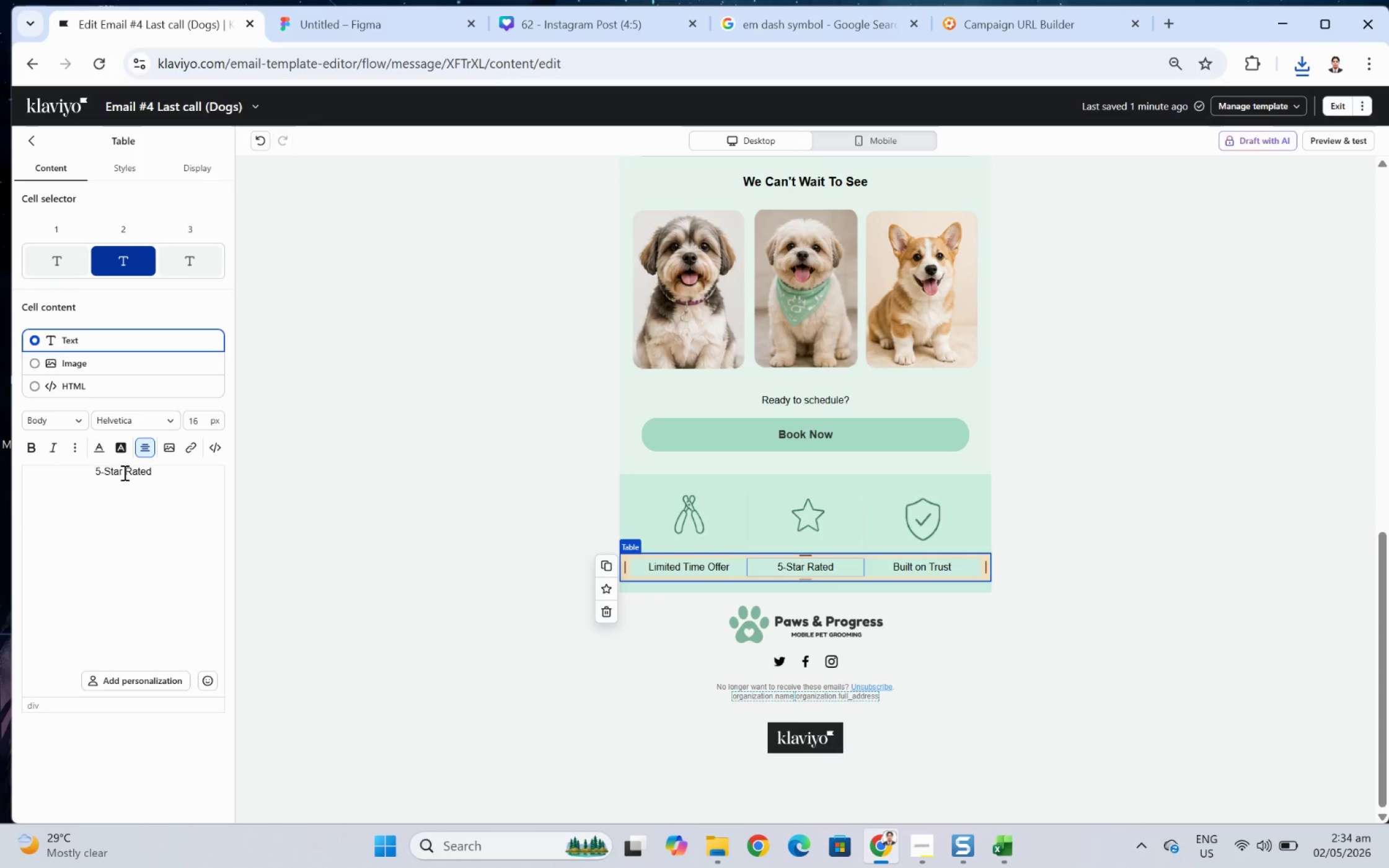 
left_click([123, 472])
 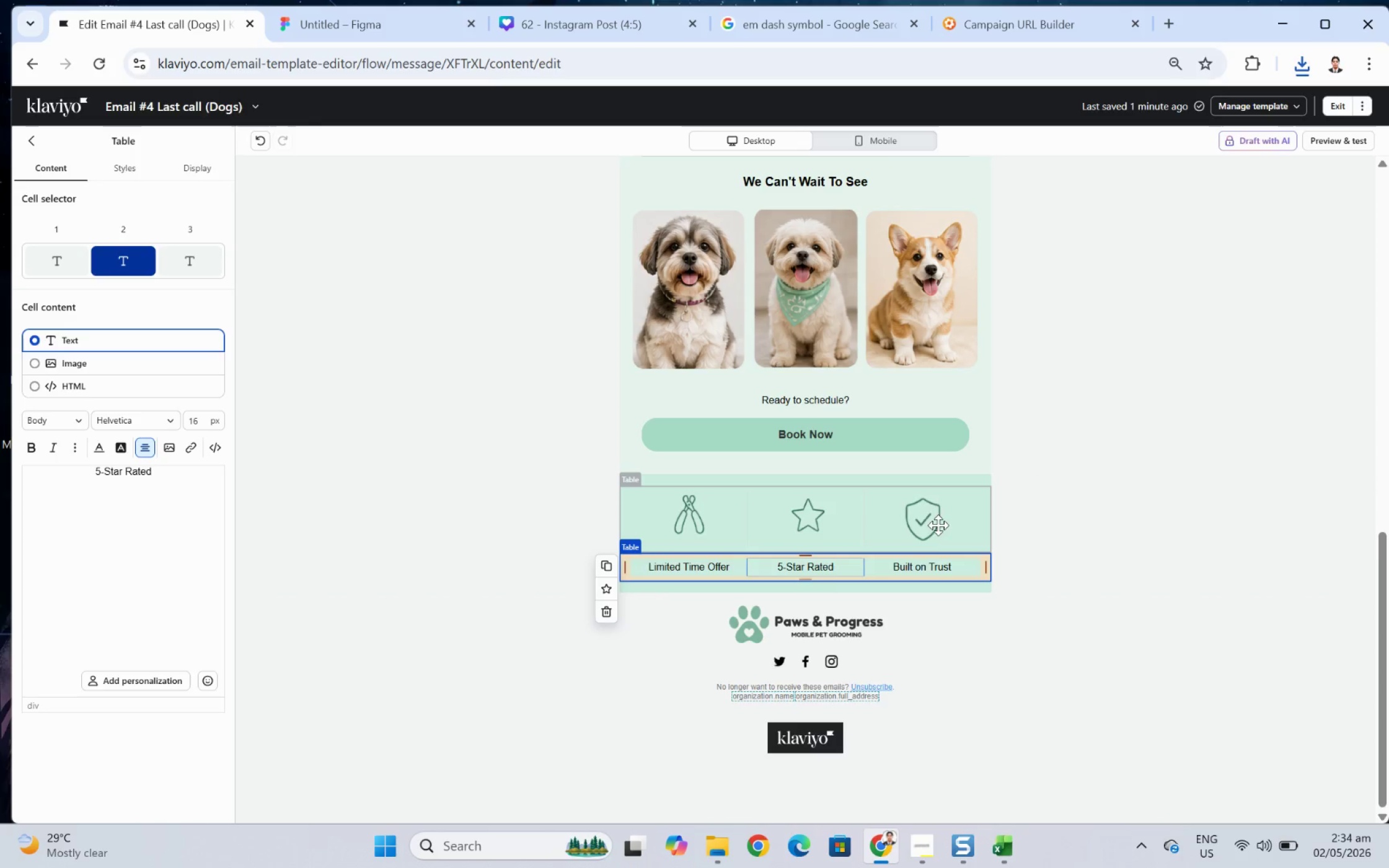 
wait(5.38)
 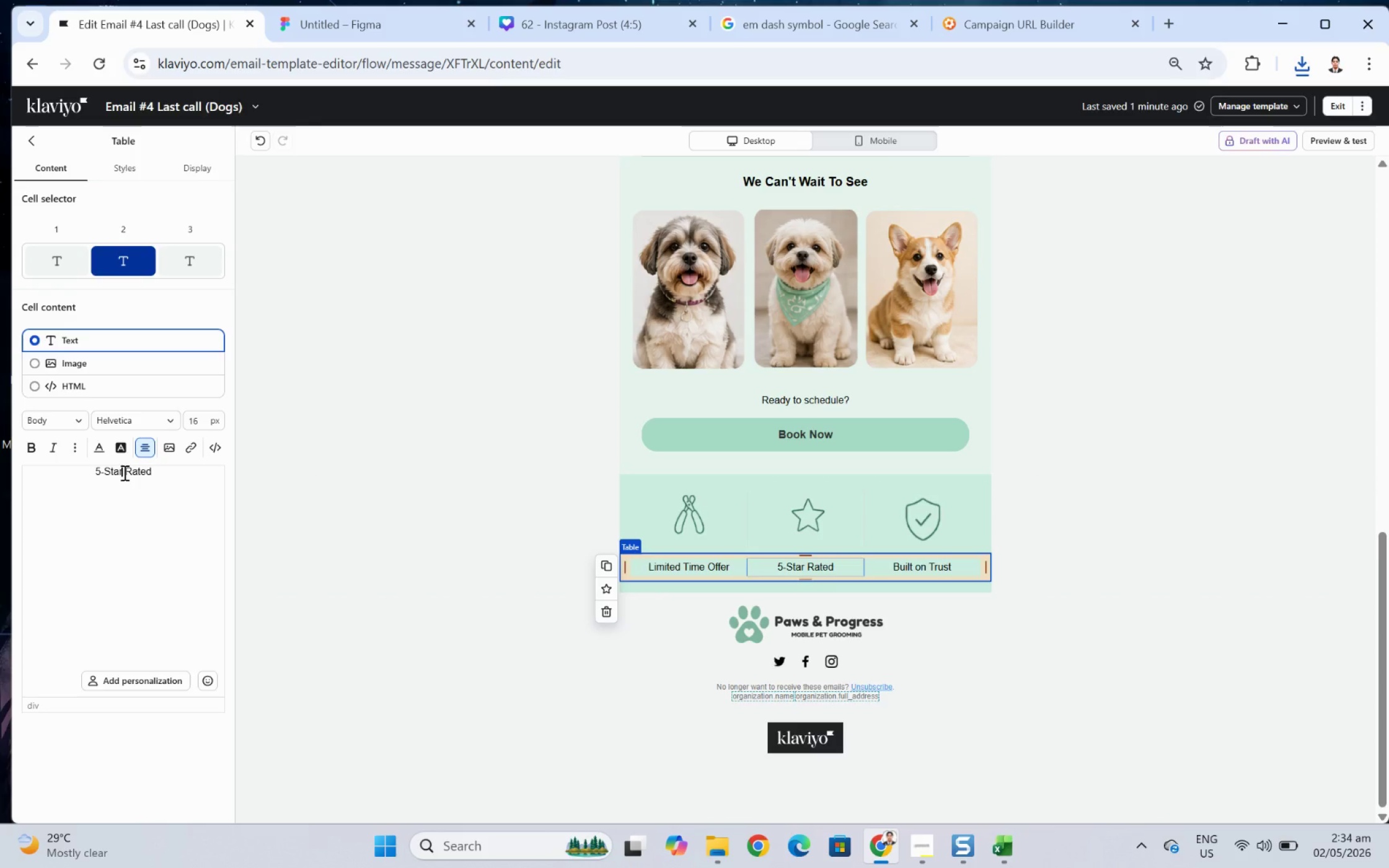 
left_click([951, 571])
 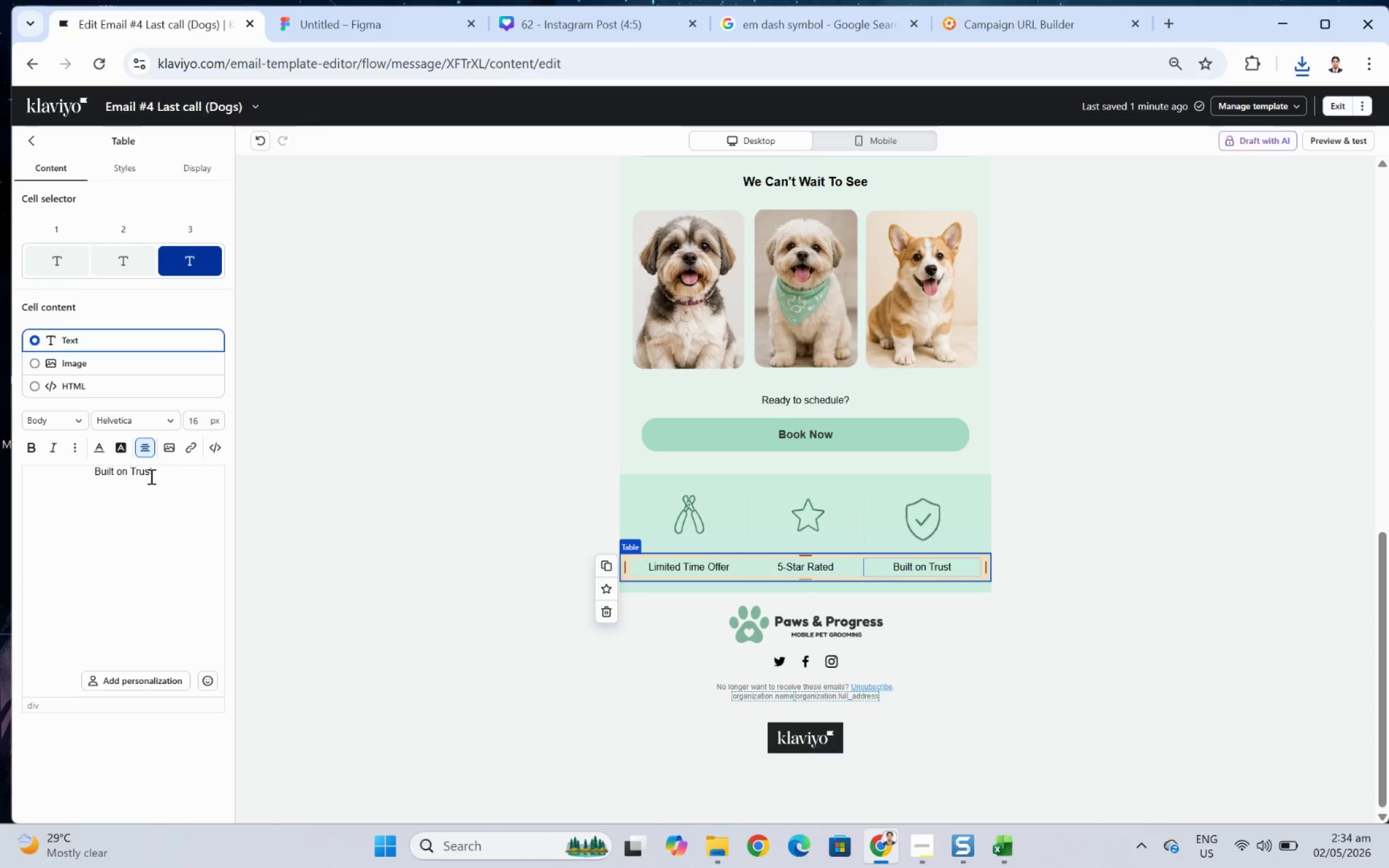 
double_click([150, 476])
 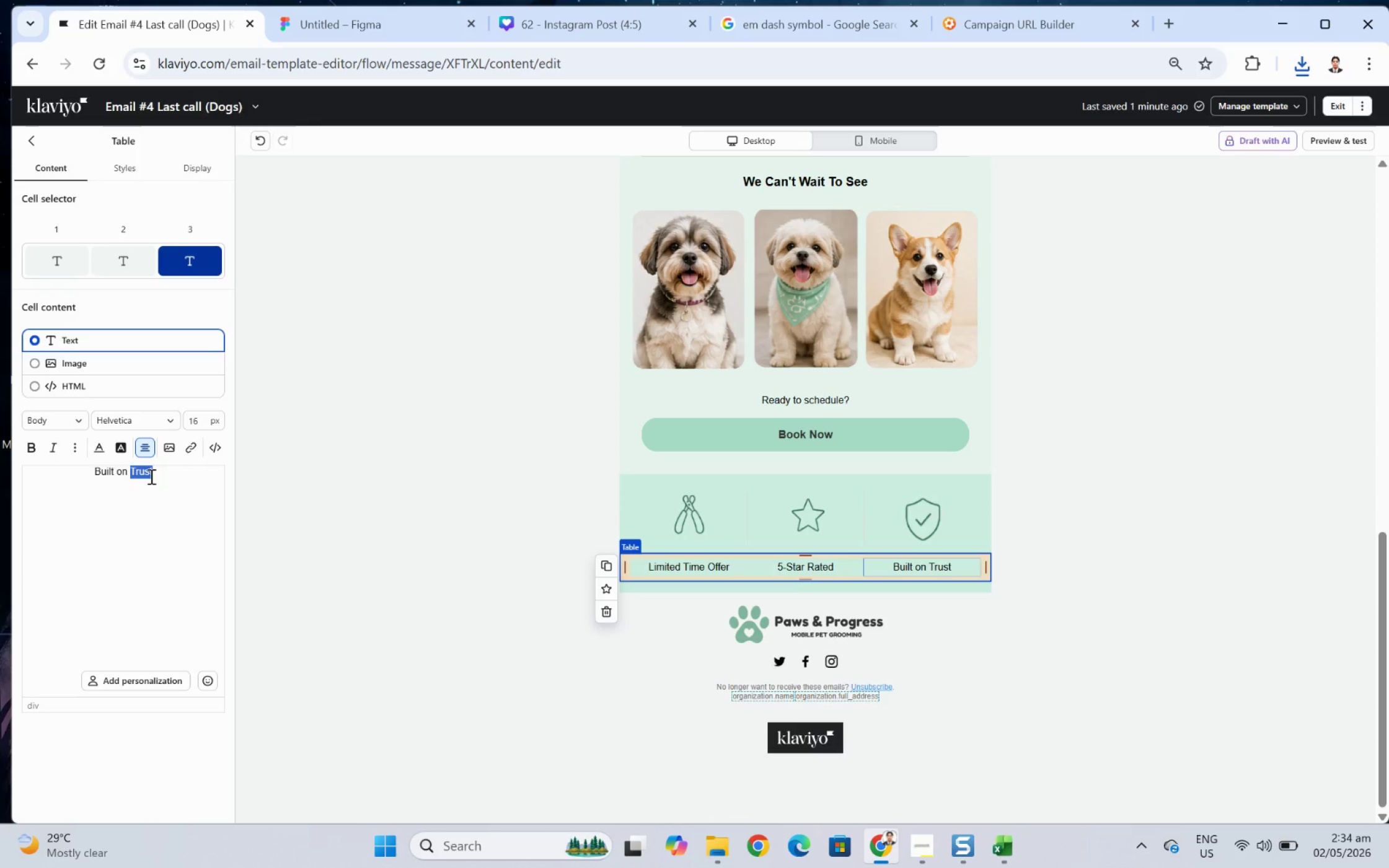 
triple_click([150, 476])
 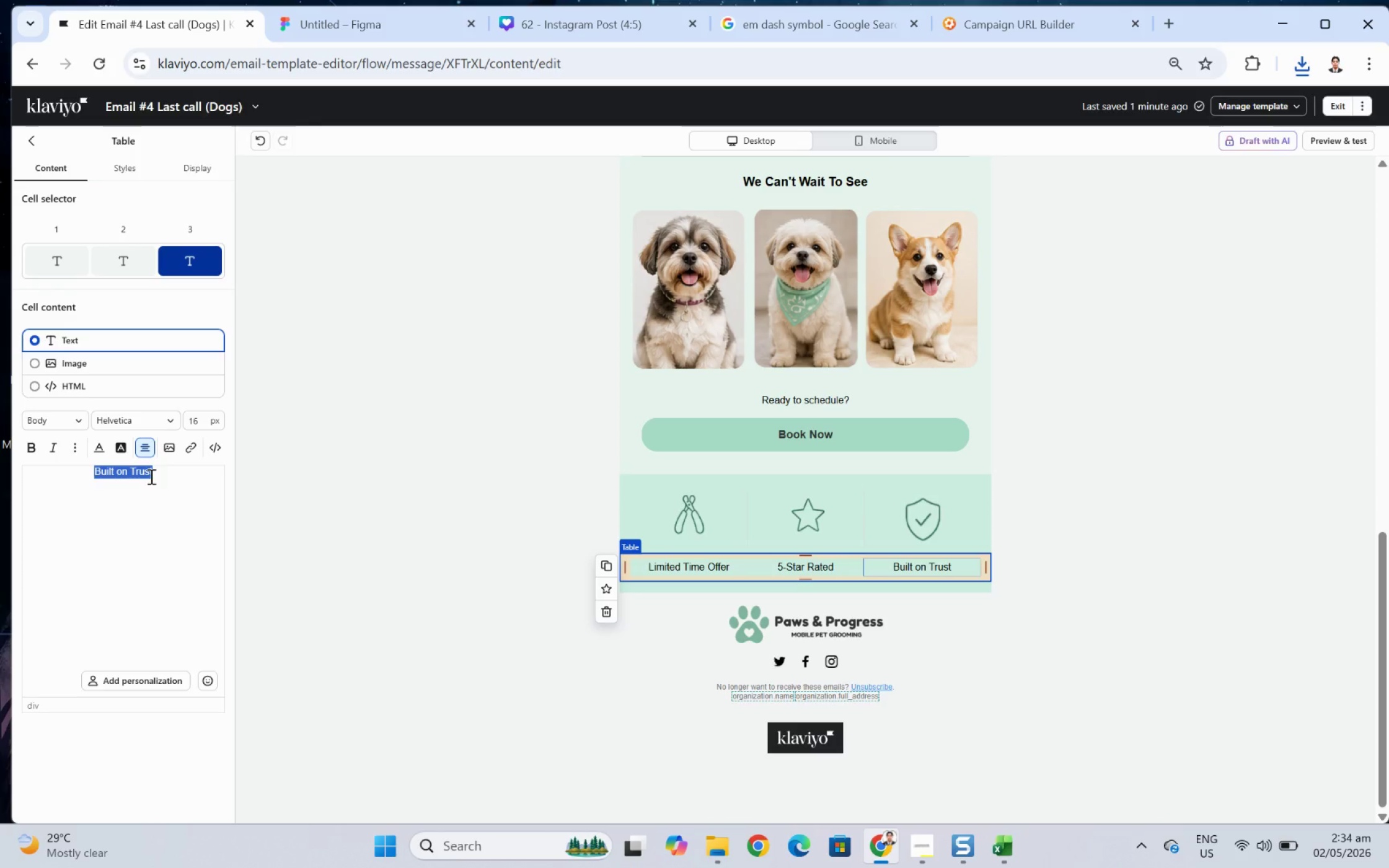 
type(Easy Online Booking)
 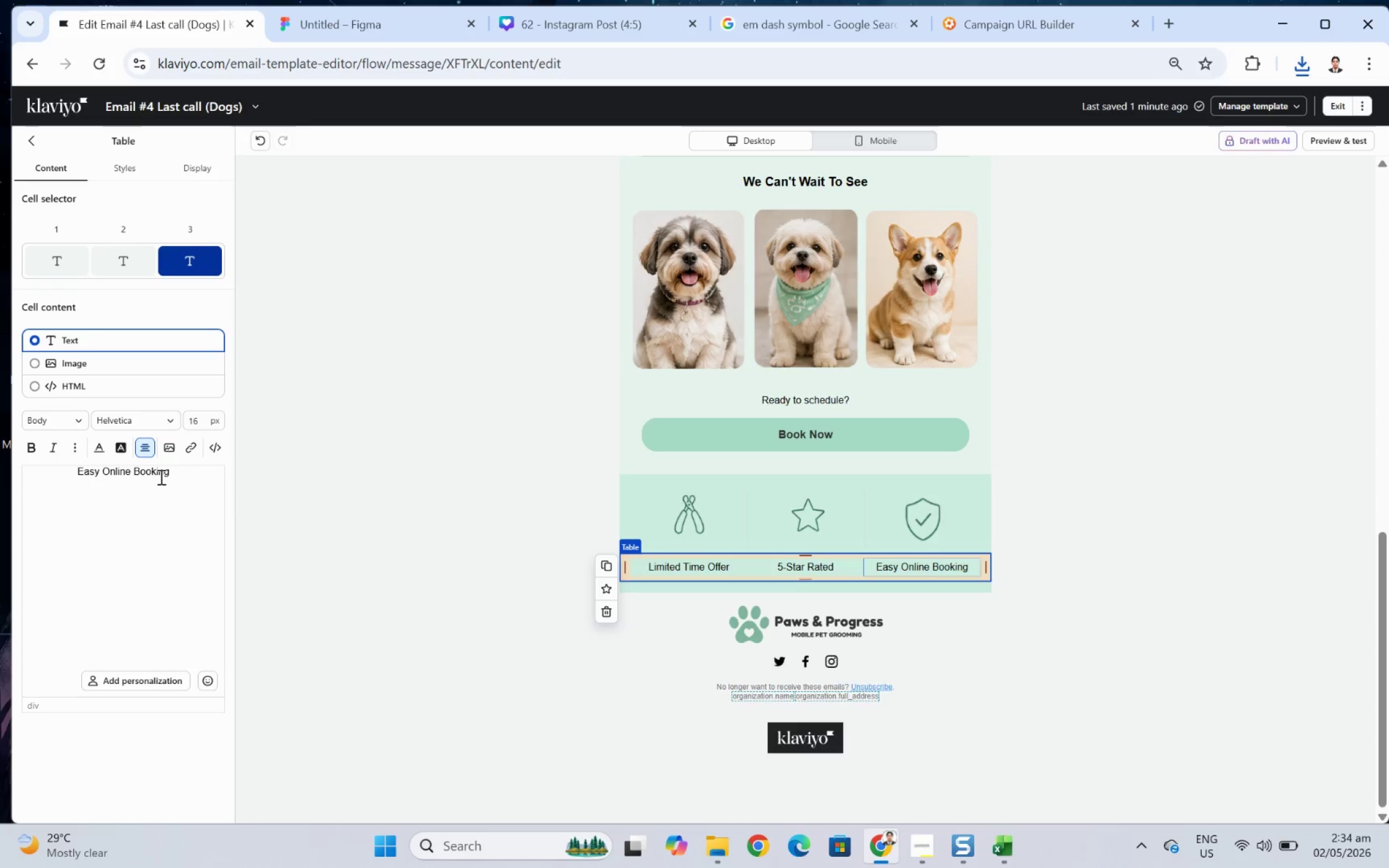 
left_click([1153, 619])
 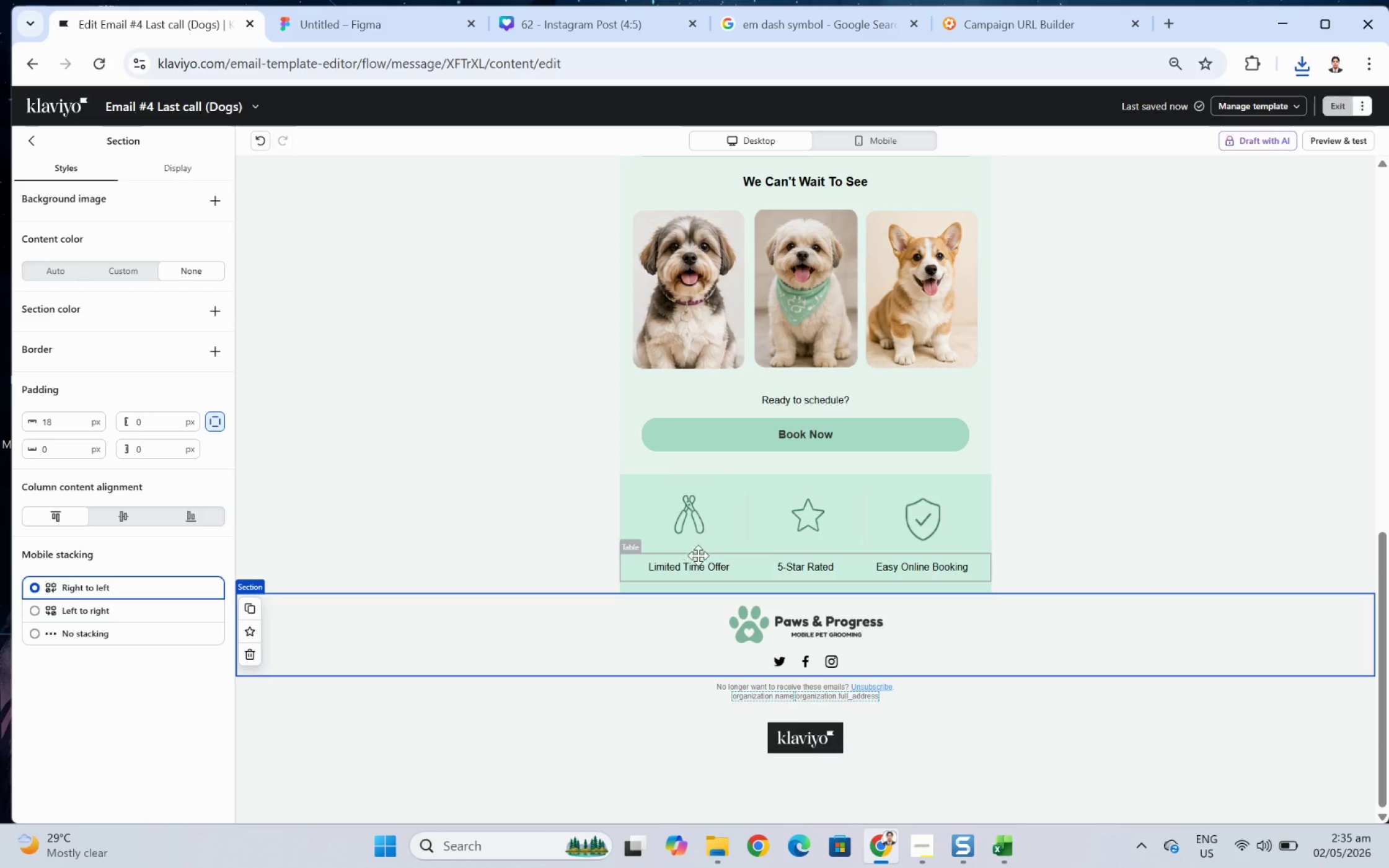 
left_click([703, 509])
 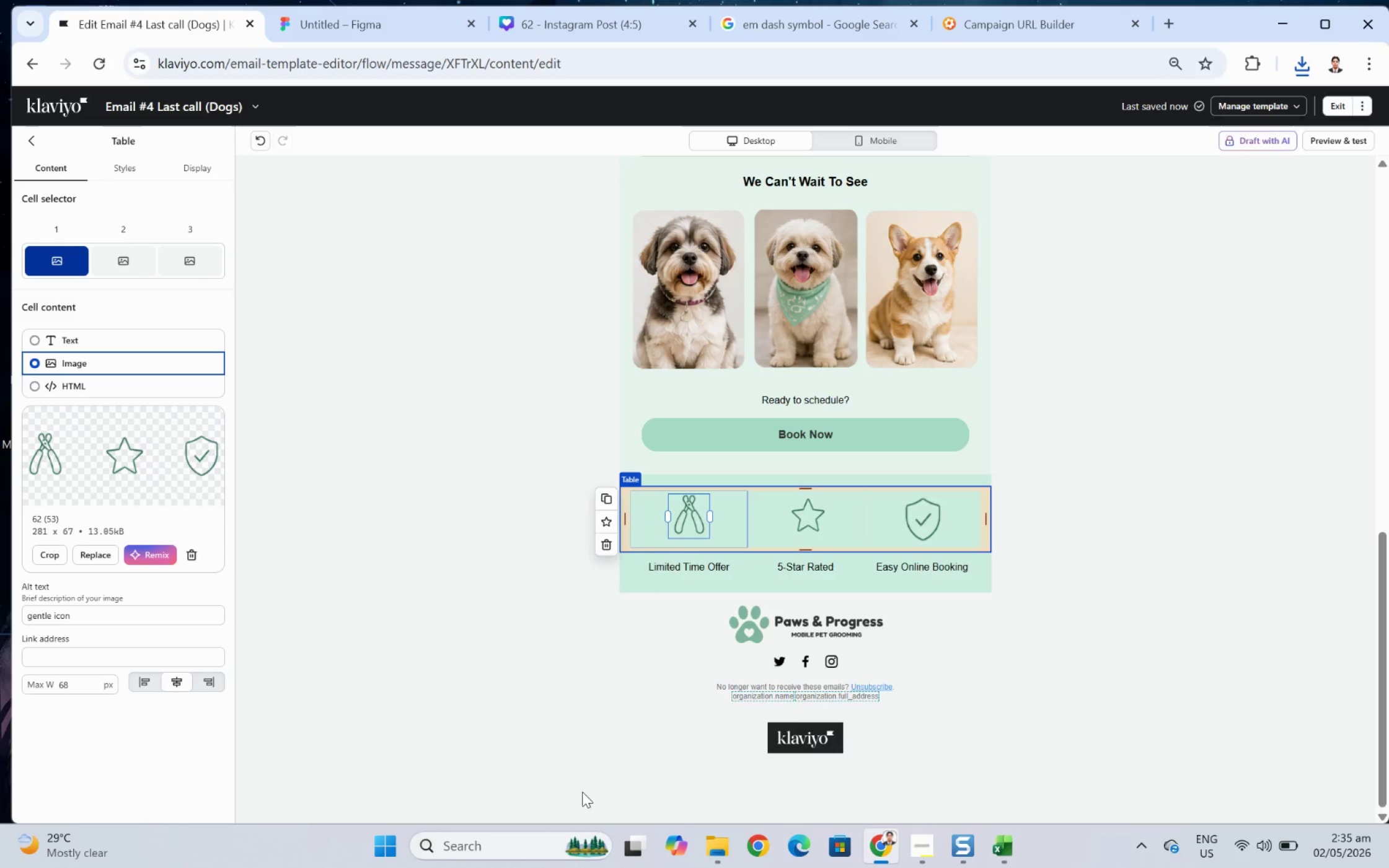 
left_click([710, 857])
 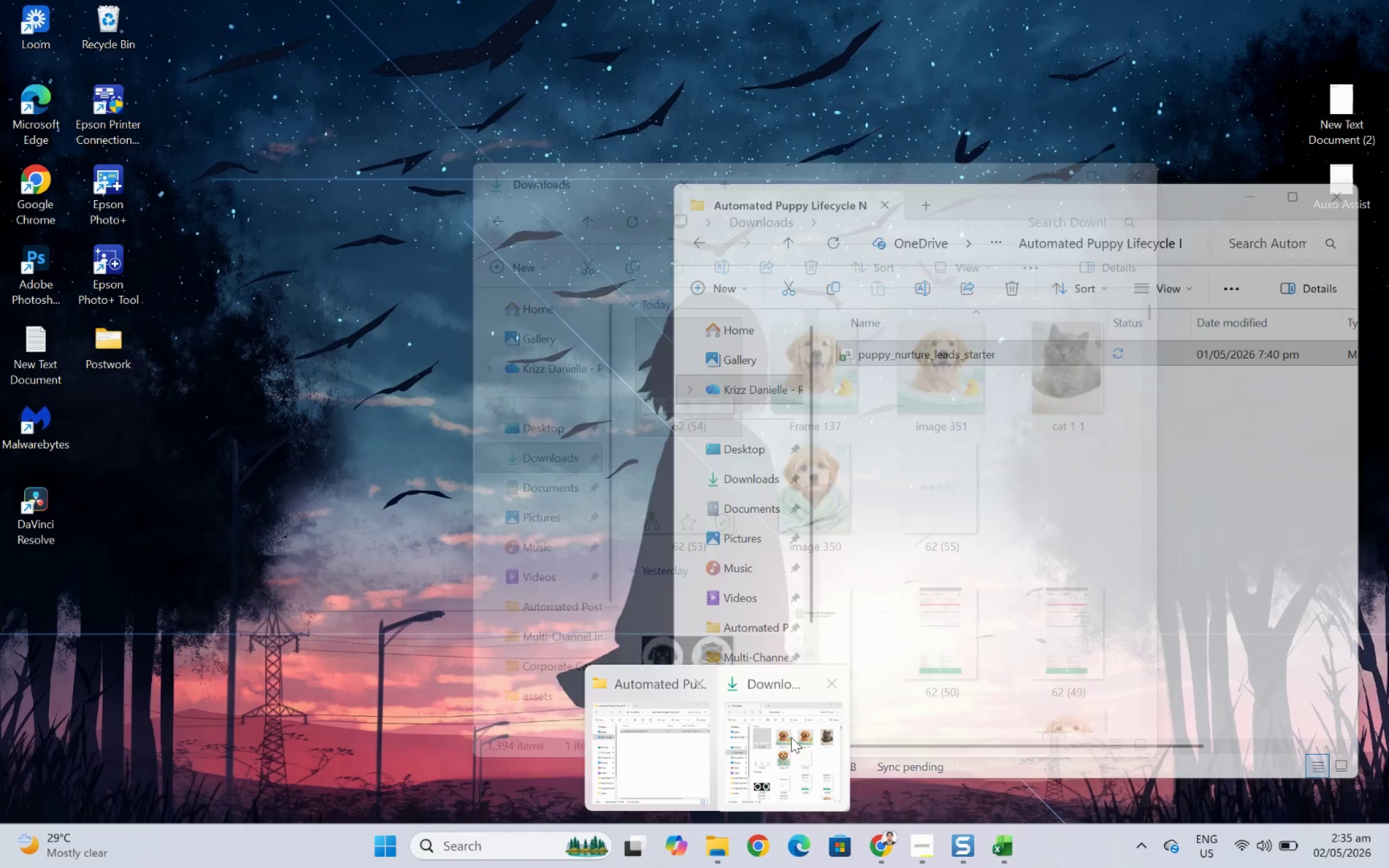 
left_click([798, 737])
 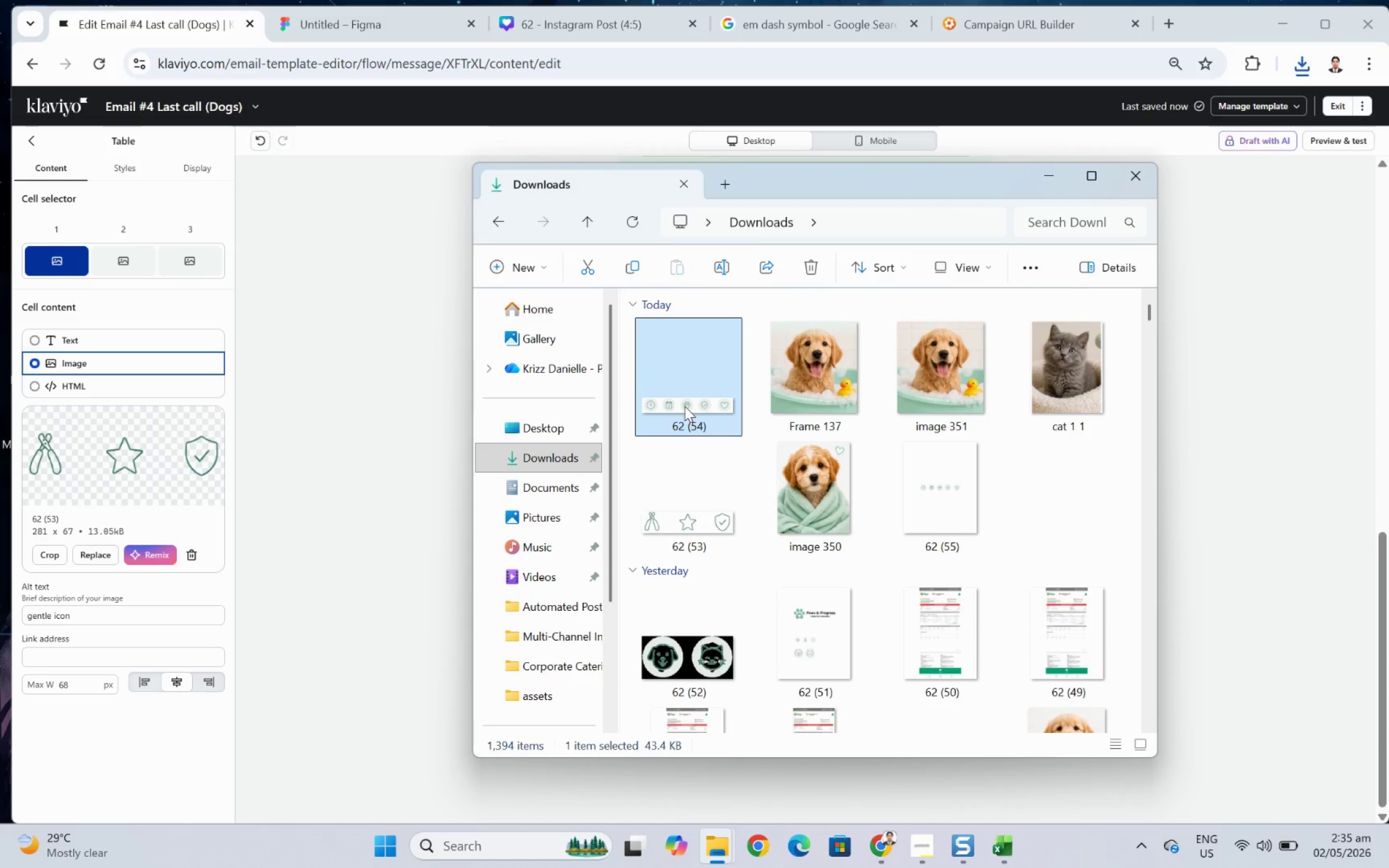 
double_click([684, 406])
 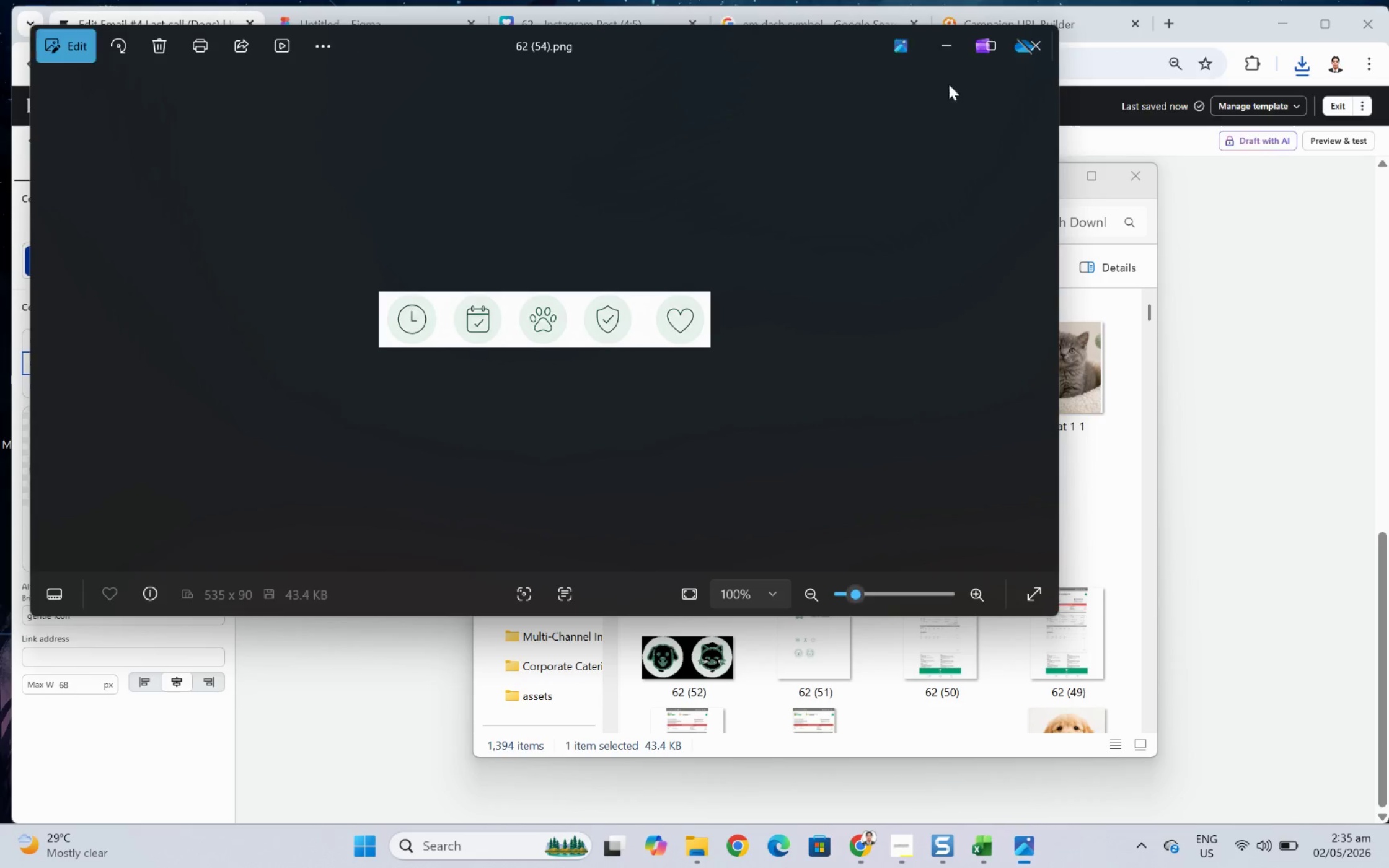 
left_click([1031, 45])
 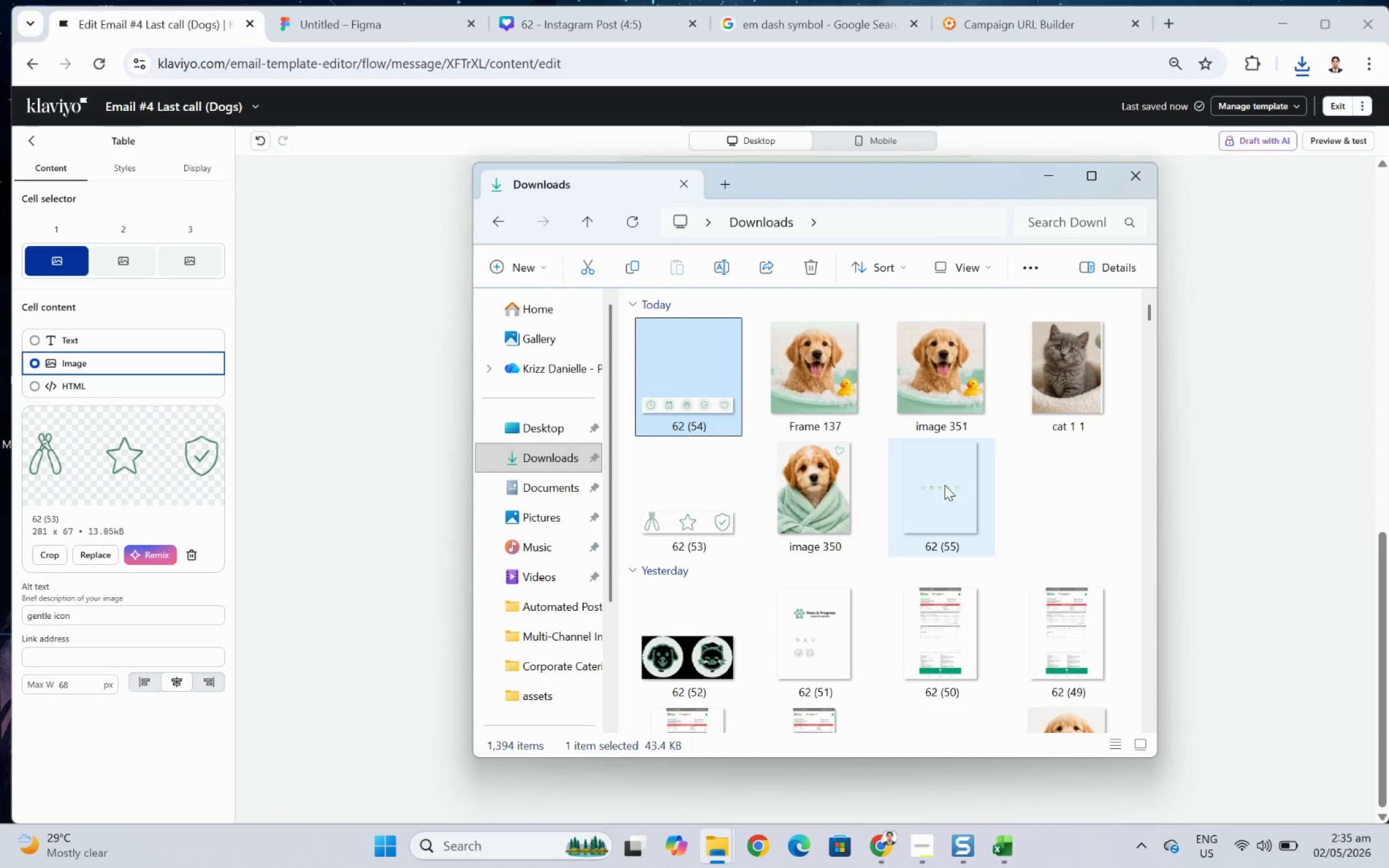 
left_click([937, 488])
 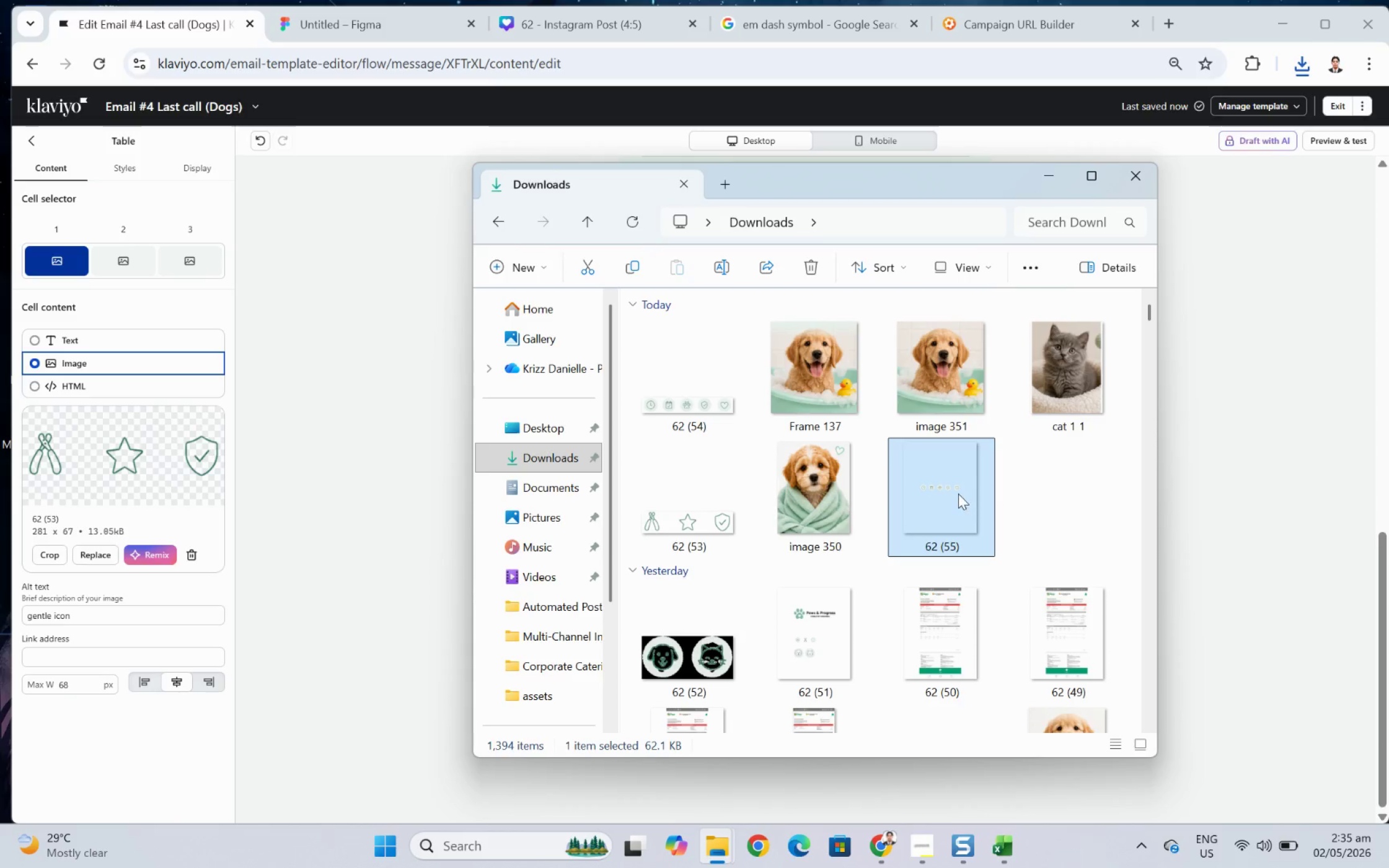 
double_click([956, 493])
 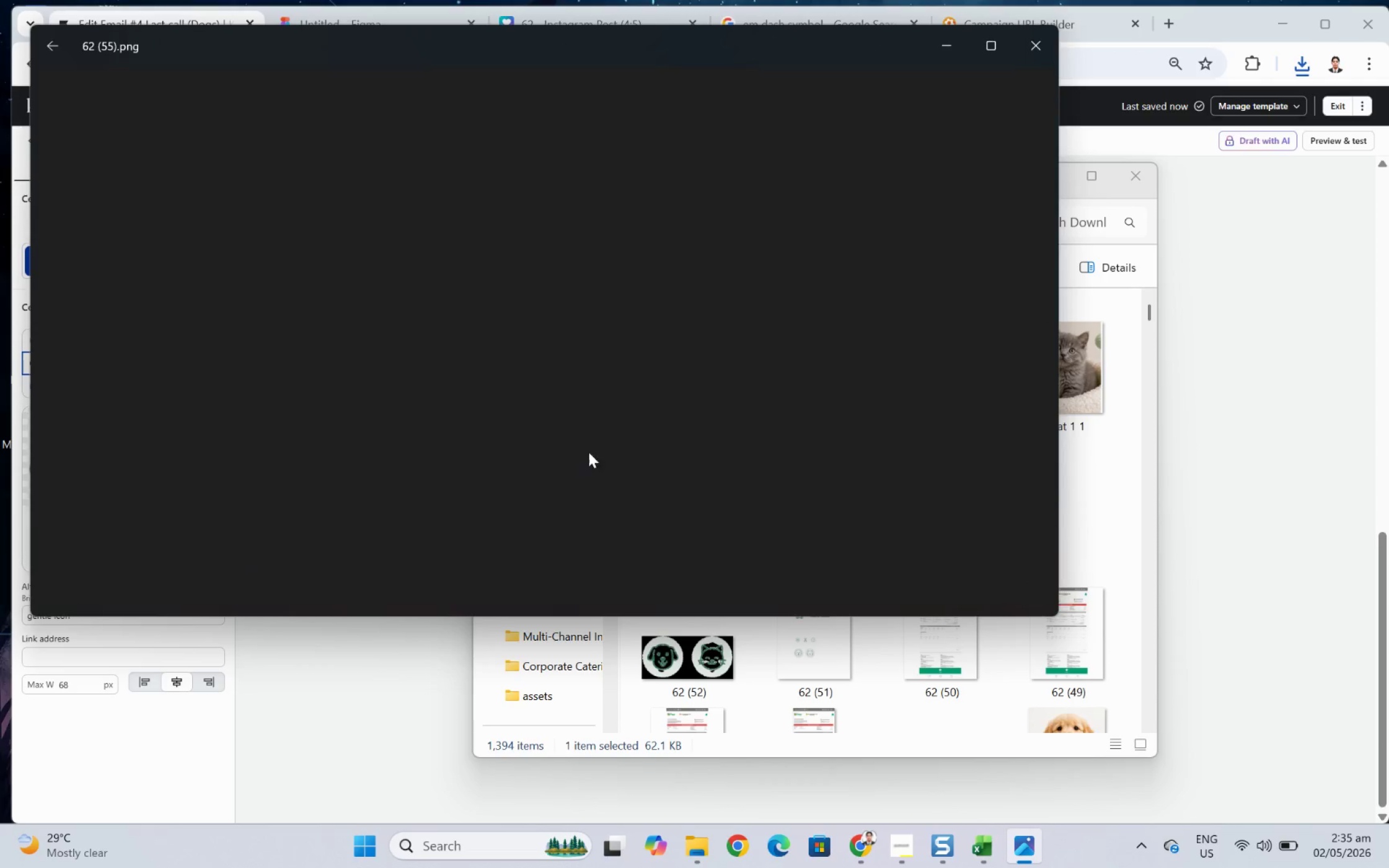 
left_click_drag(start_coordinate=[544, 476], to_coordinate=[552, 349])
 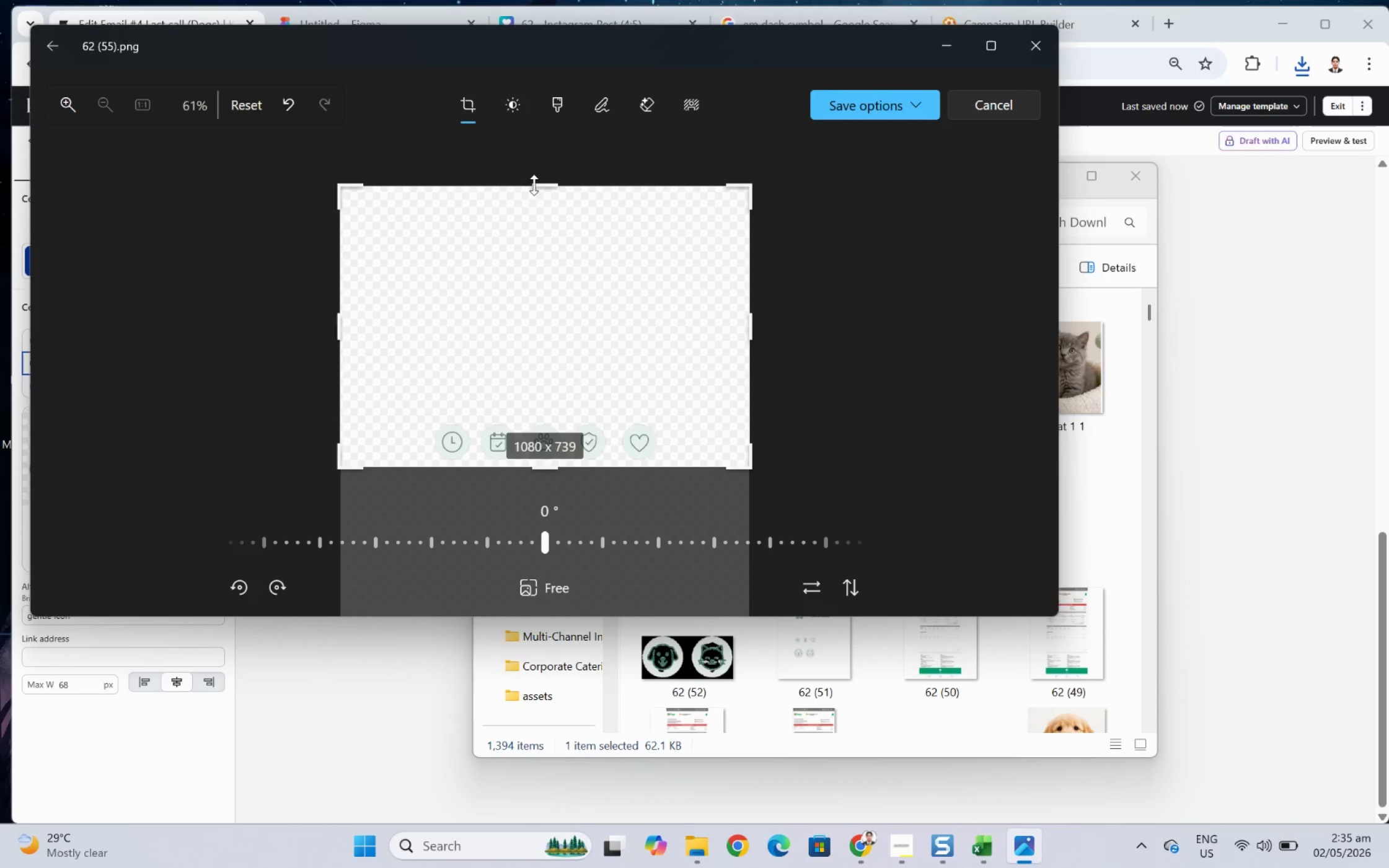 
left_click_drag(start_coordinate=[540, 191], to_coordinate=[559, 420])
 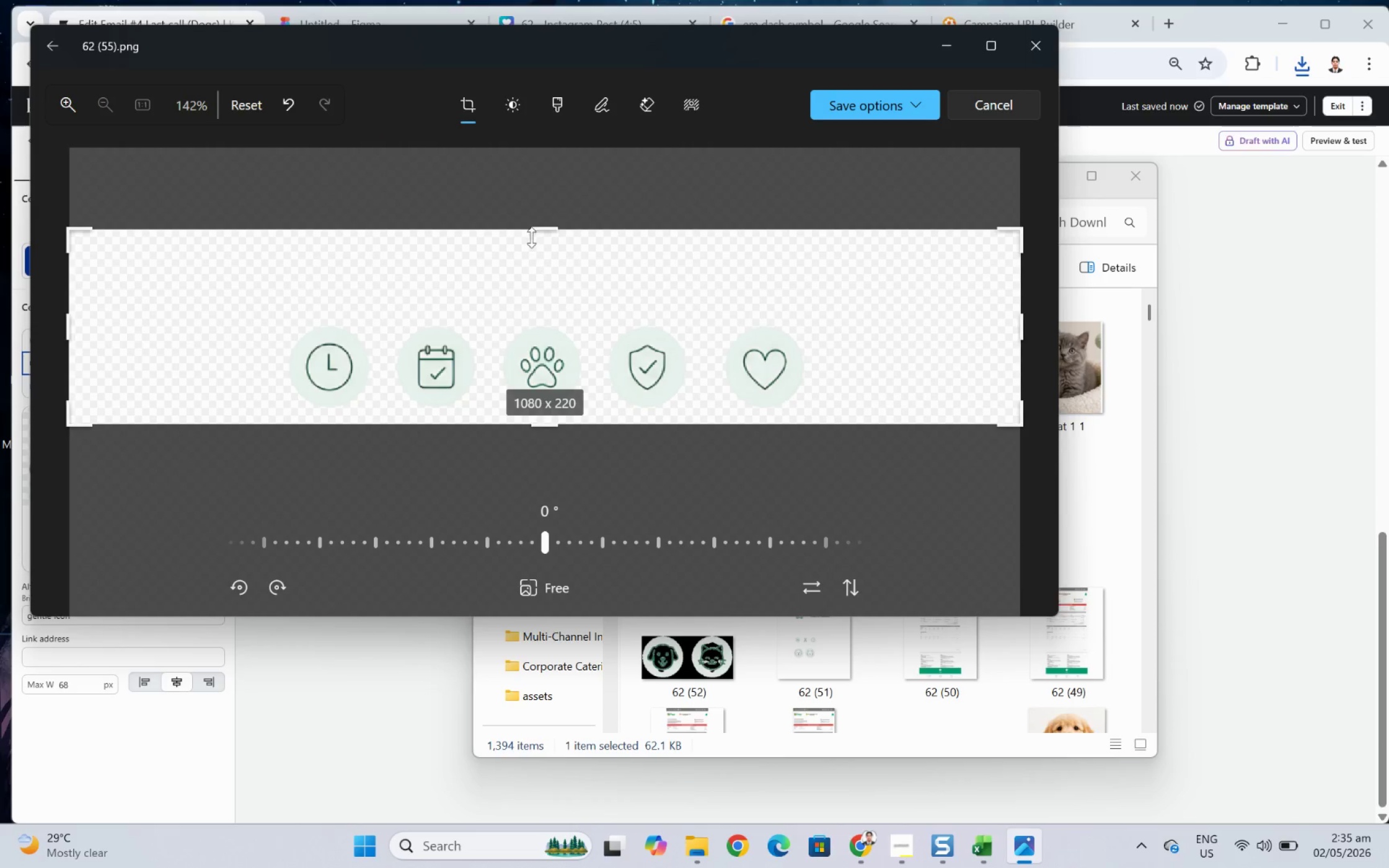 
left_click_drag(start_coordinate=[527, 227], to_coordinate=[545, 321])
 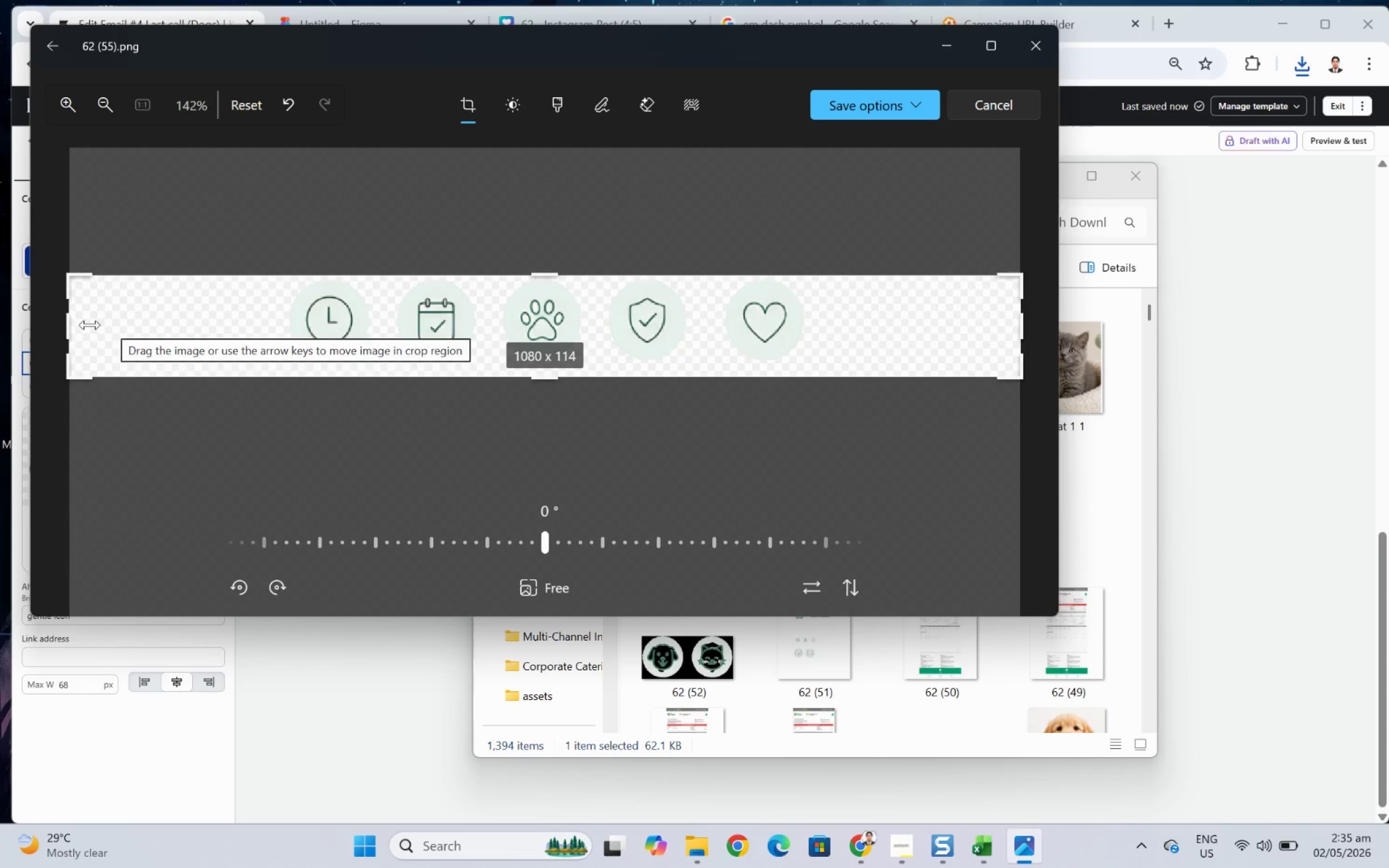 
left_click_drag(start_coordinate=[76, 320], to_coordinate=[290, 342])
 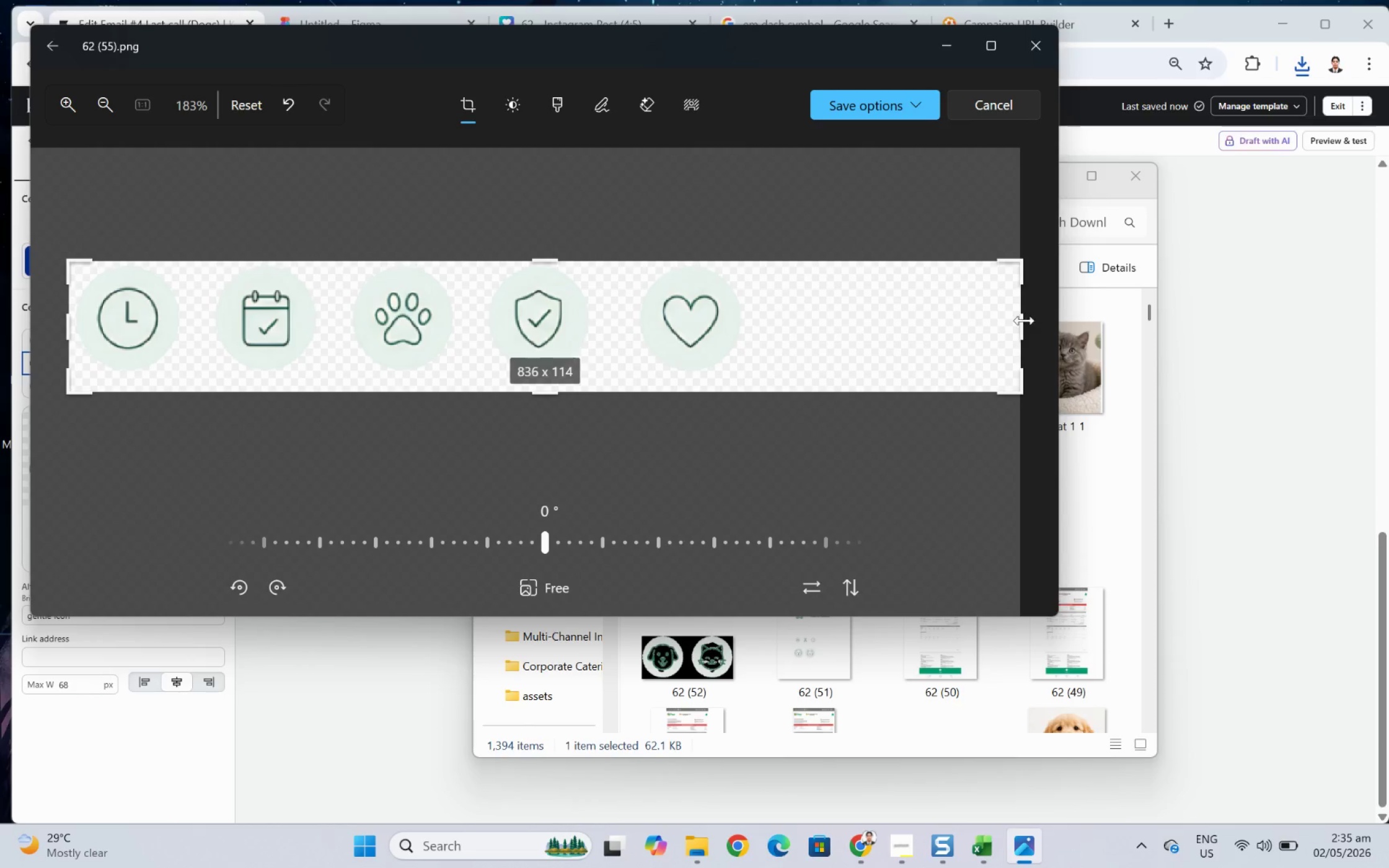 
left_click_drag(start_coordinate=[1023, 320], to_coordinate=[752, 330])
 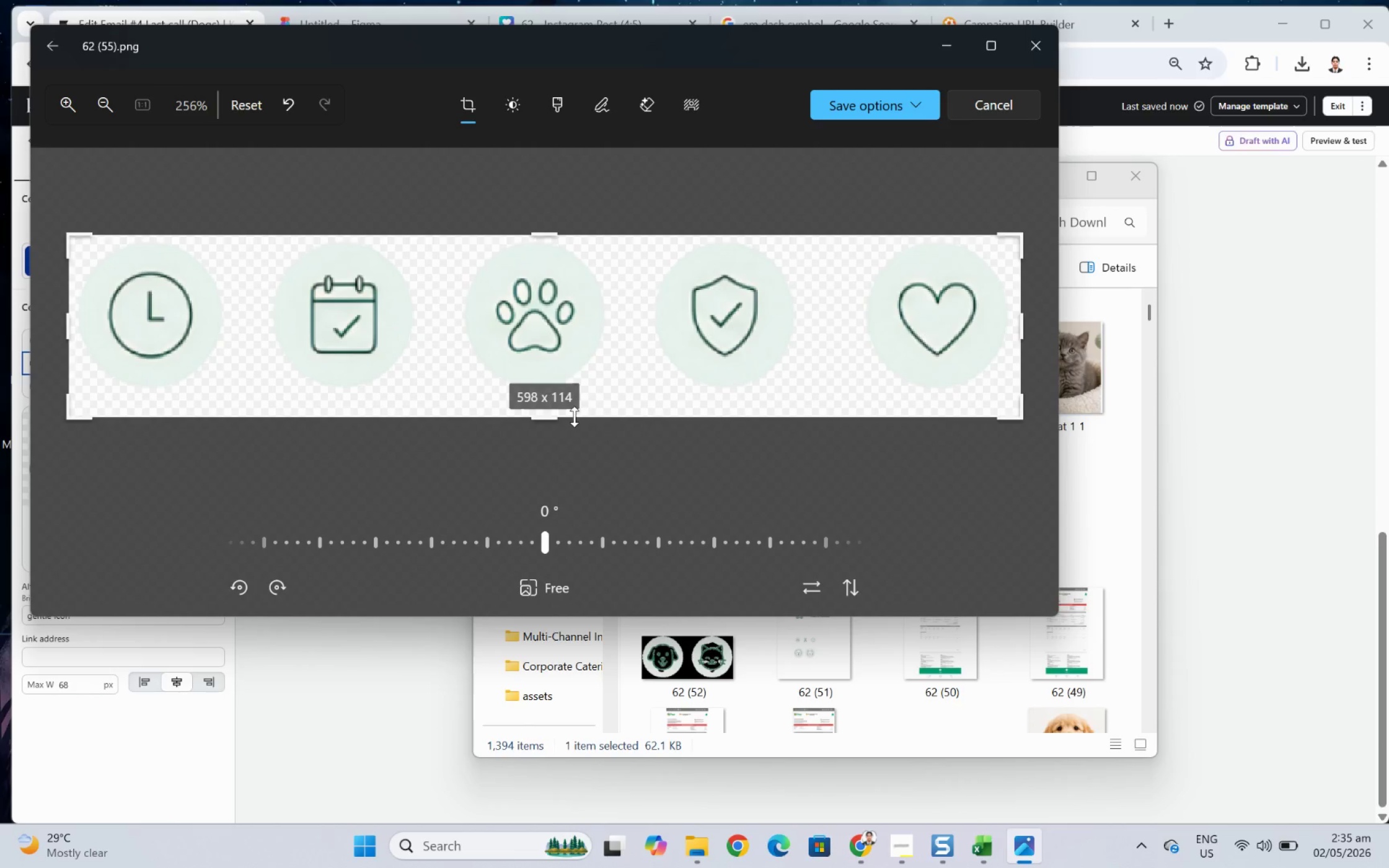 
left_click_drag(start_coordinate=[568, 417], to_coordinate=[569, 410])
 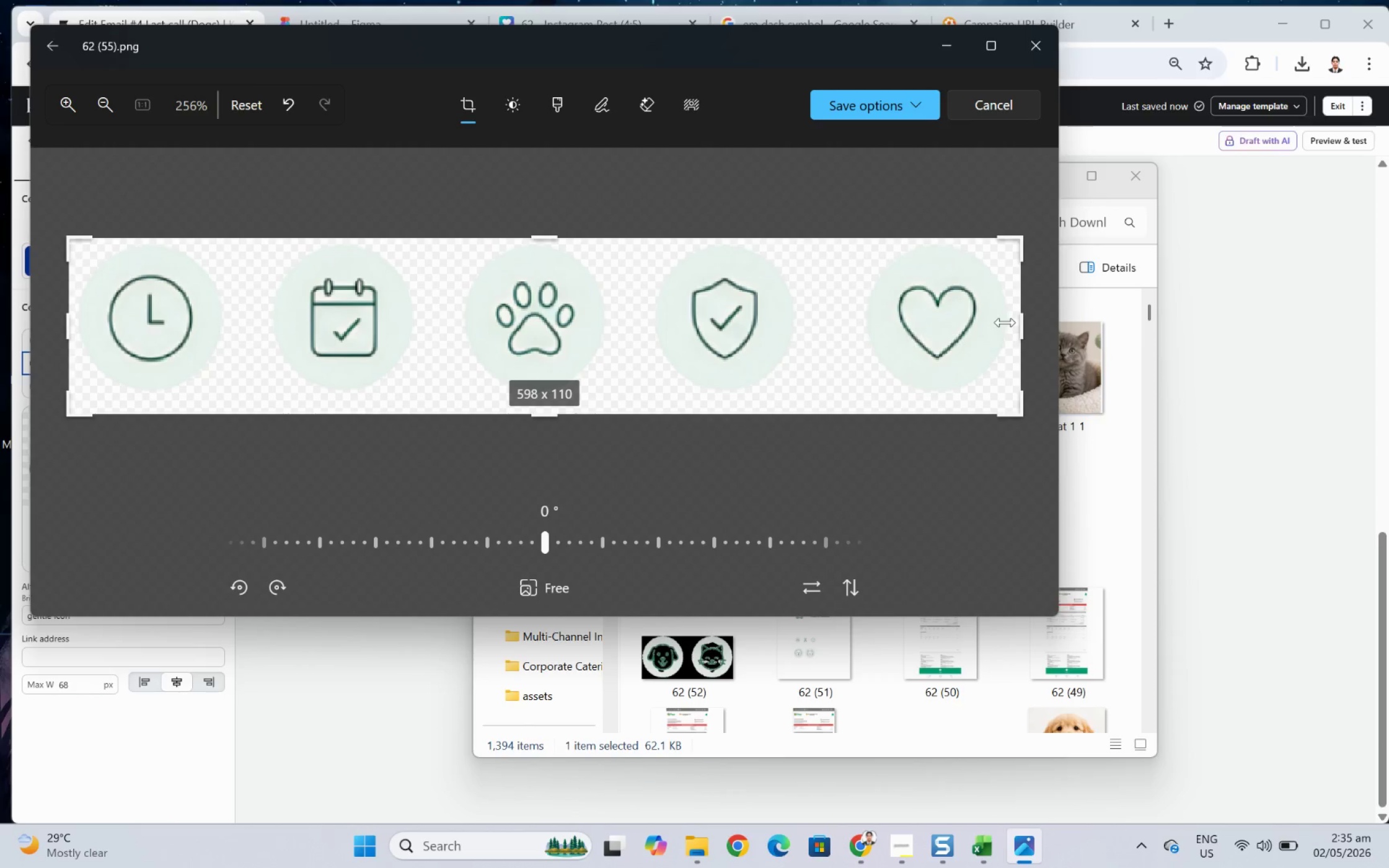 
left_click_drag(start_coordinate=[1009, 322], to_coordinate=[411, 323])
 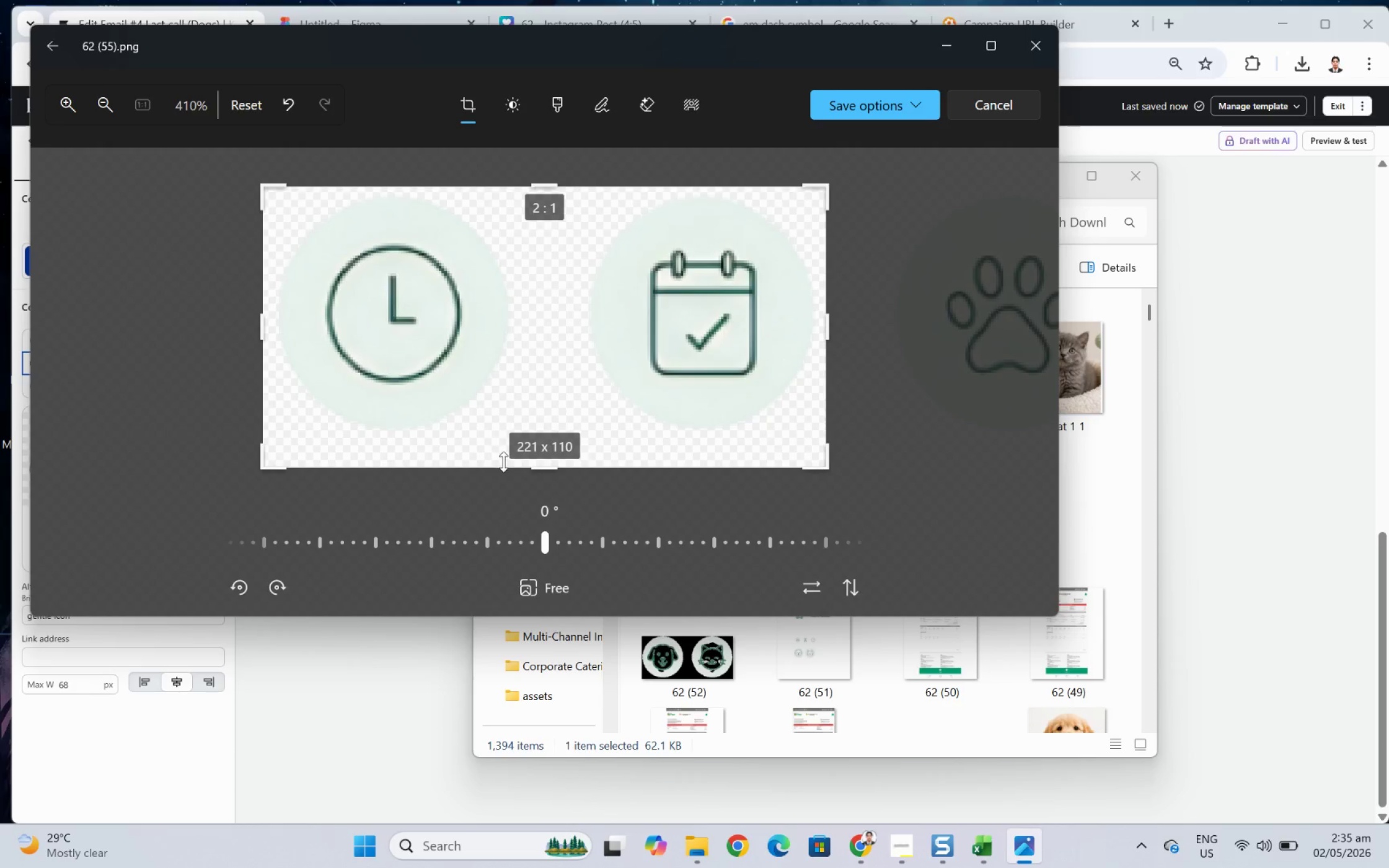 
left_click_drag(start_coordinate=[507, 466], to_coordinate=[514, 440])
 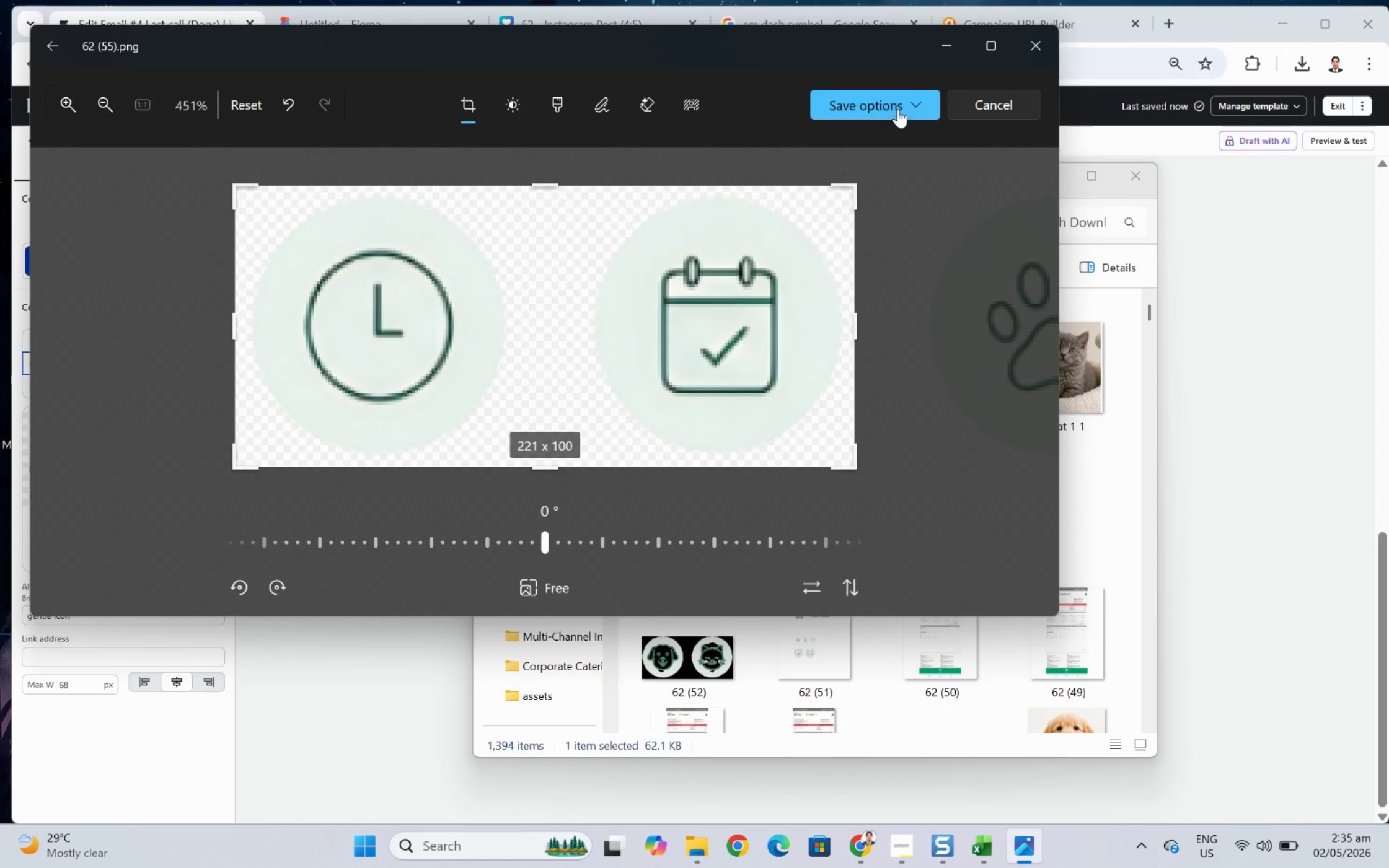 
double_click([898, 171])
 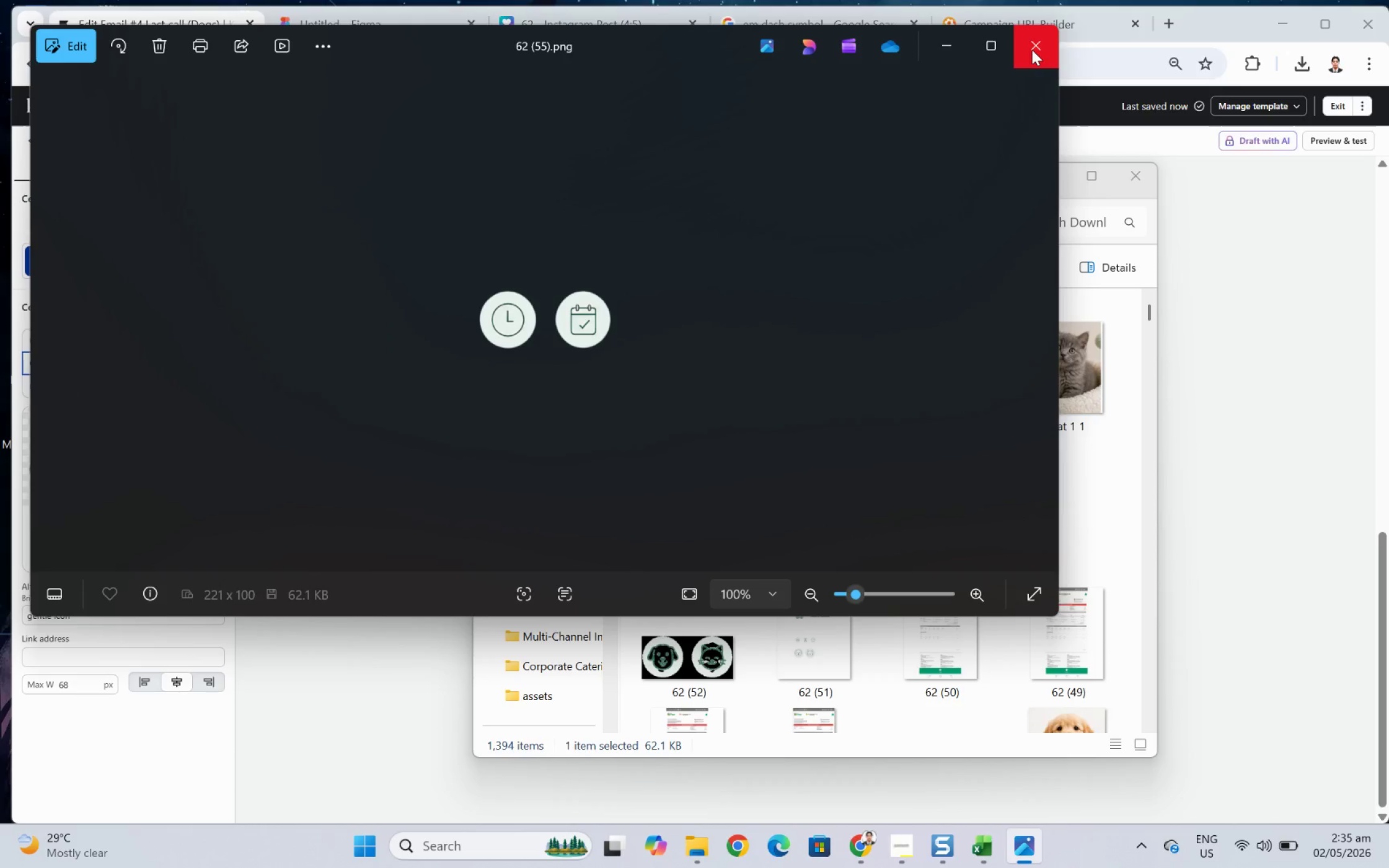 
left_click([1031, 49])
 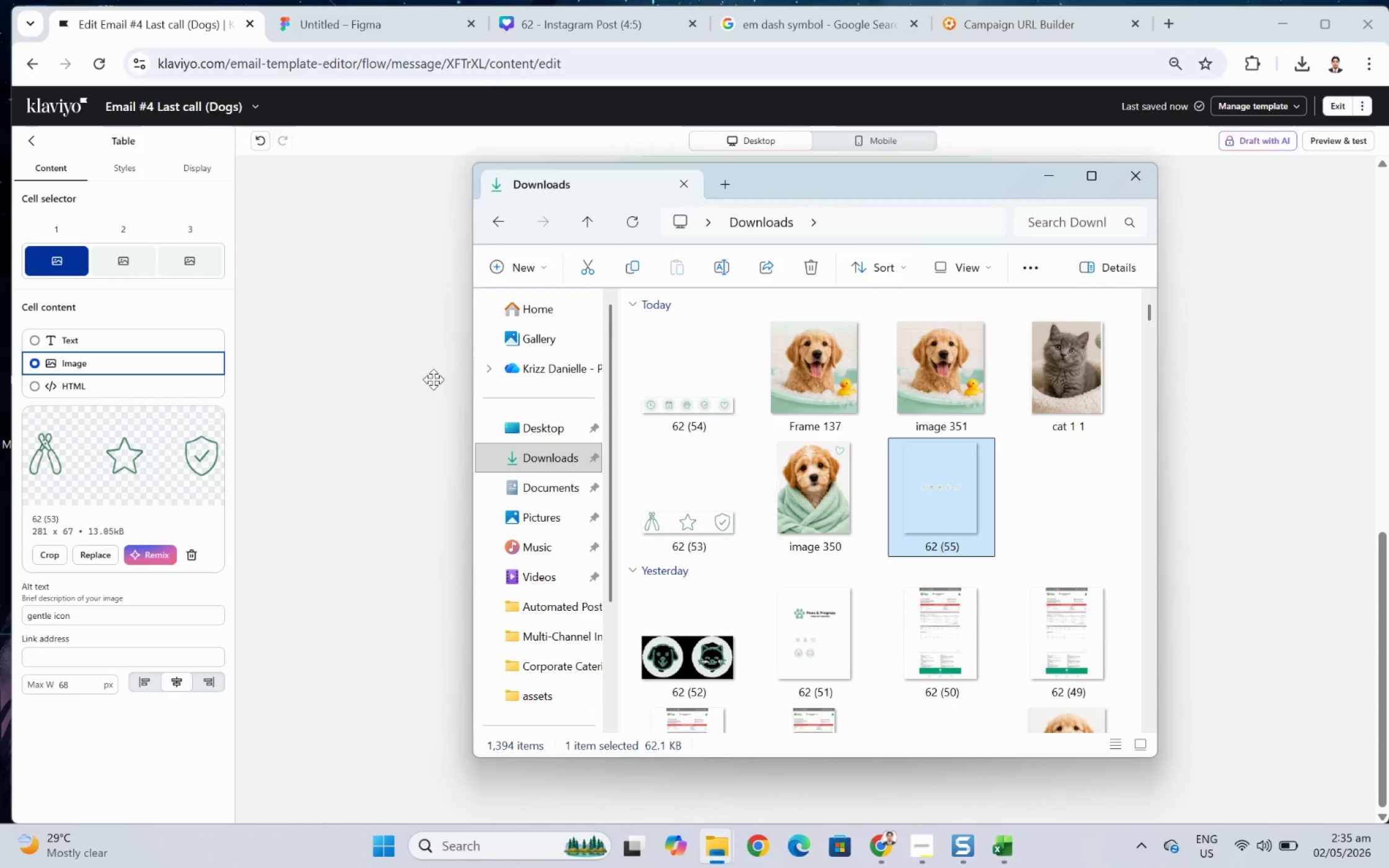 
left_click([375, 389])
 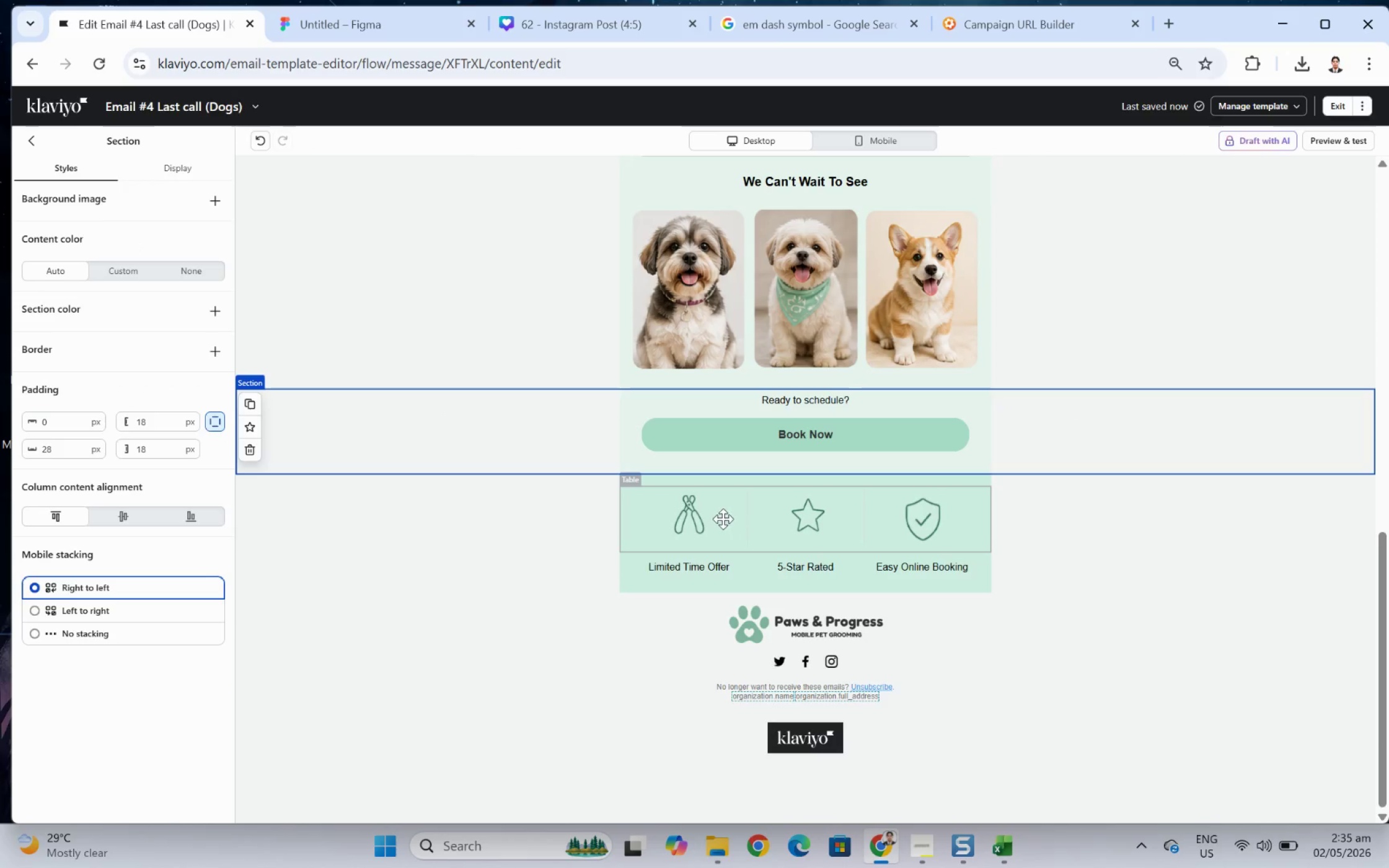 
left_click([699, 518])
 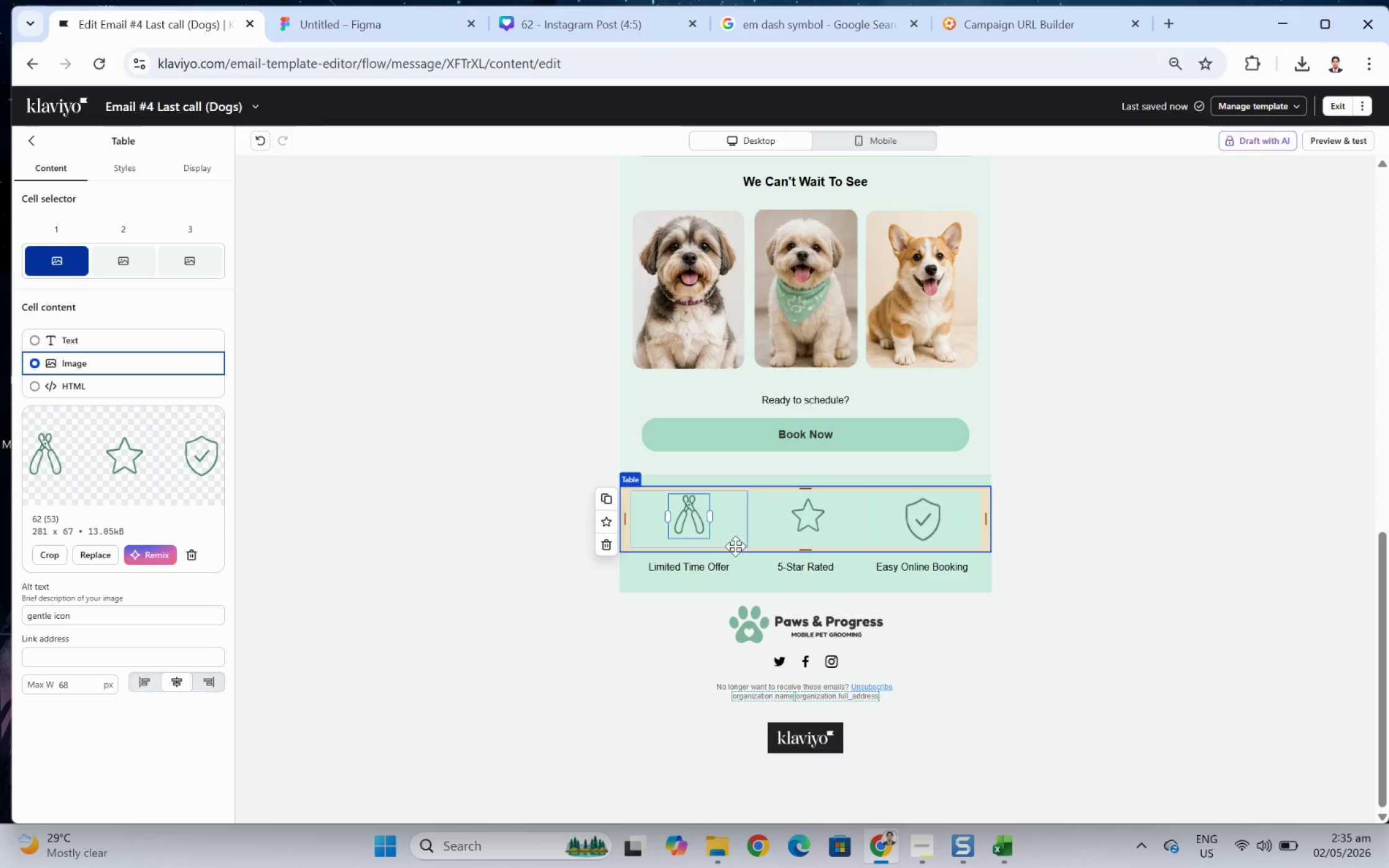 
wait(11.45)
 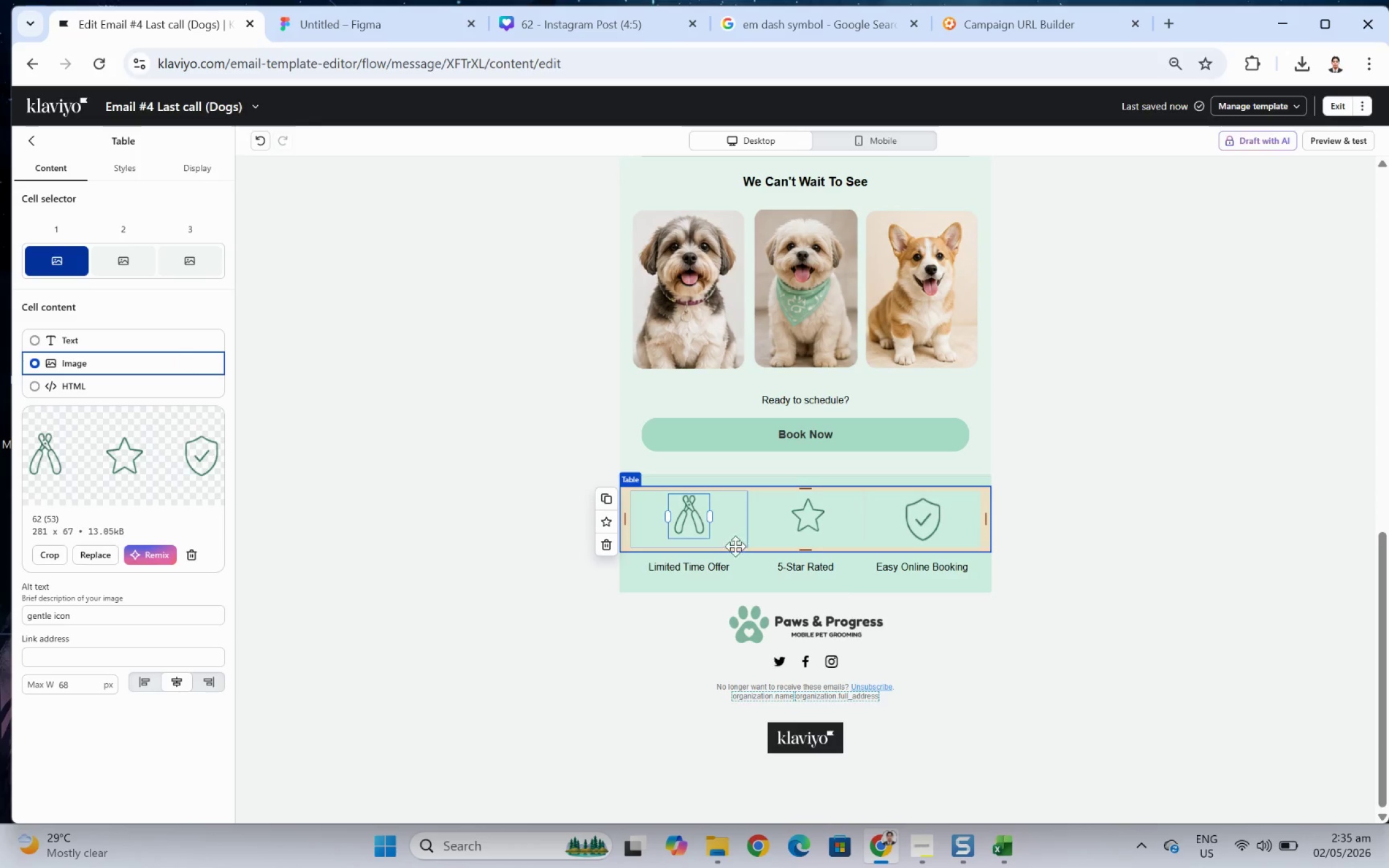 
left_click([97, 548])
 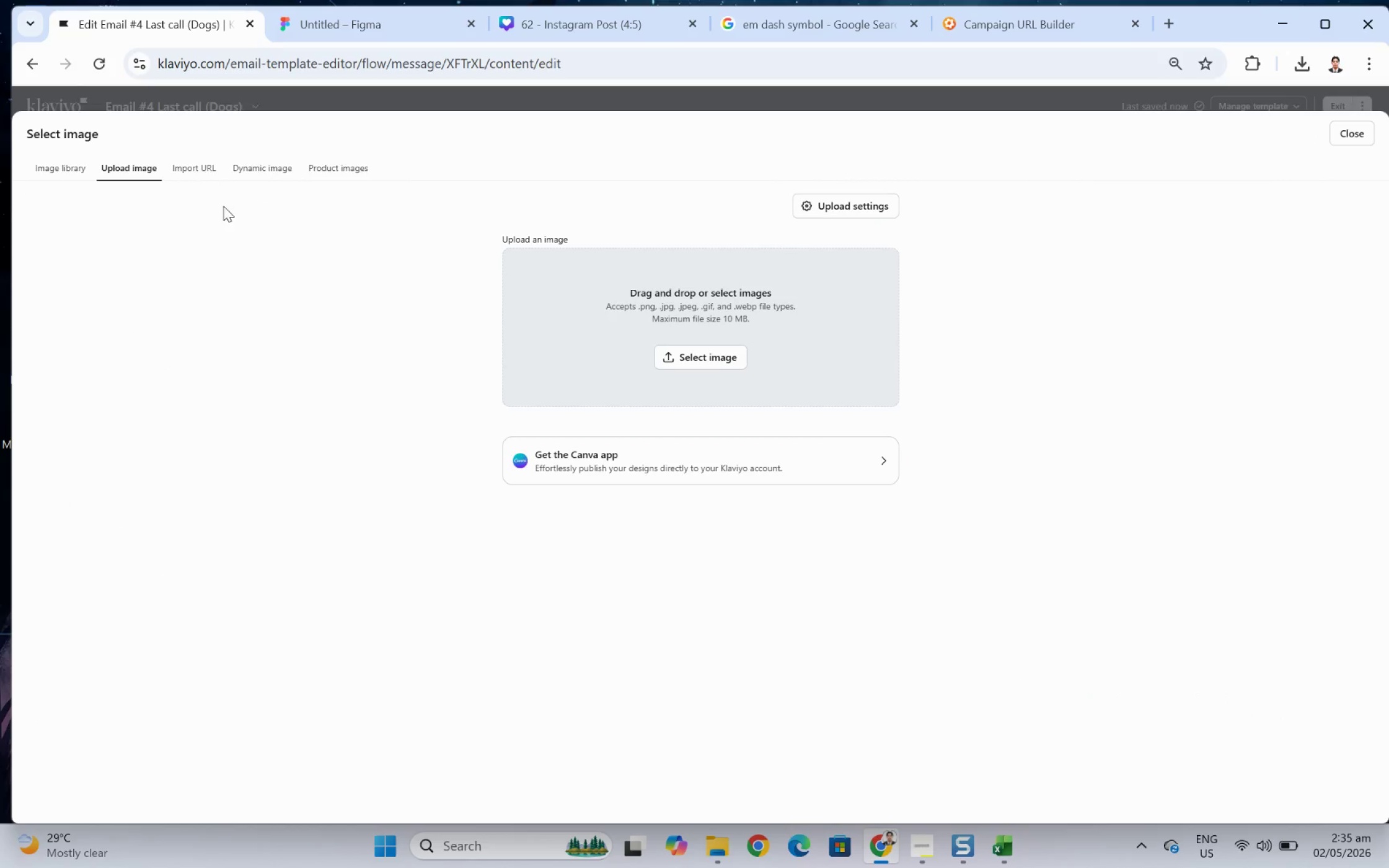 
left_click([738, 358])
 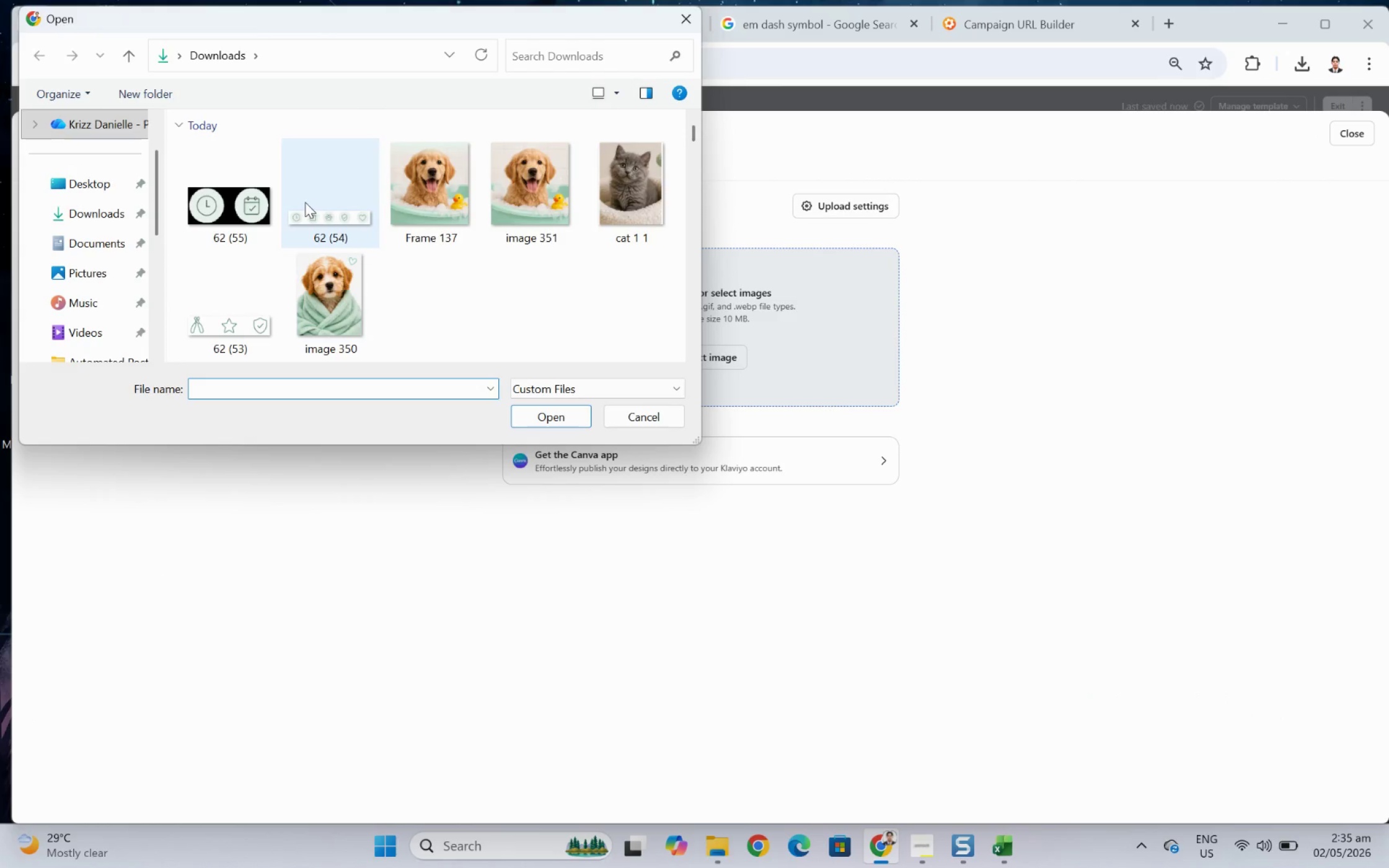 
double_click([197, 204])
 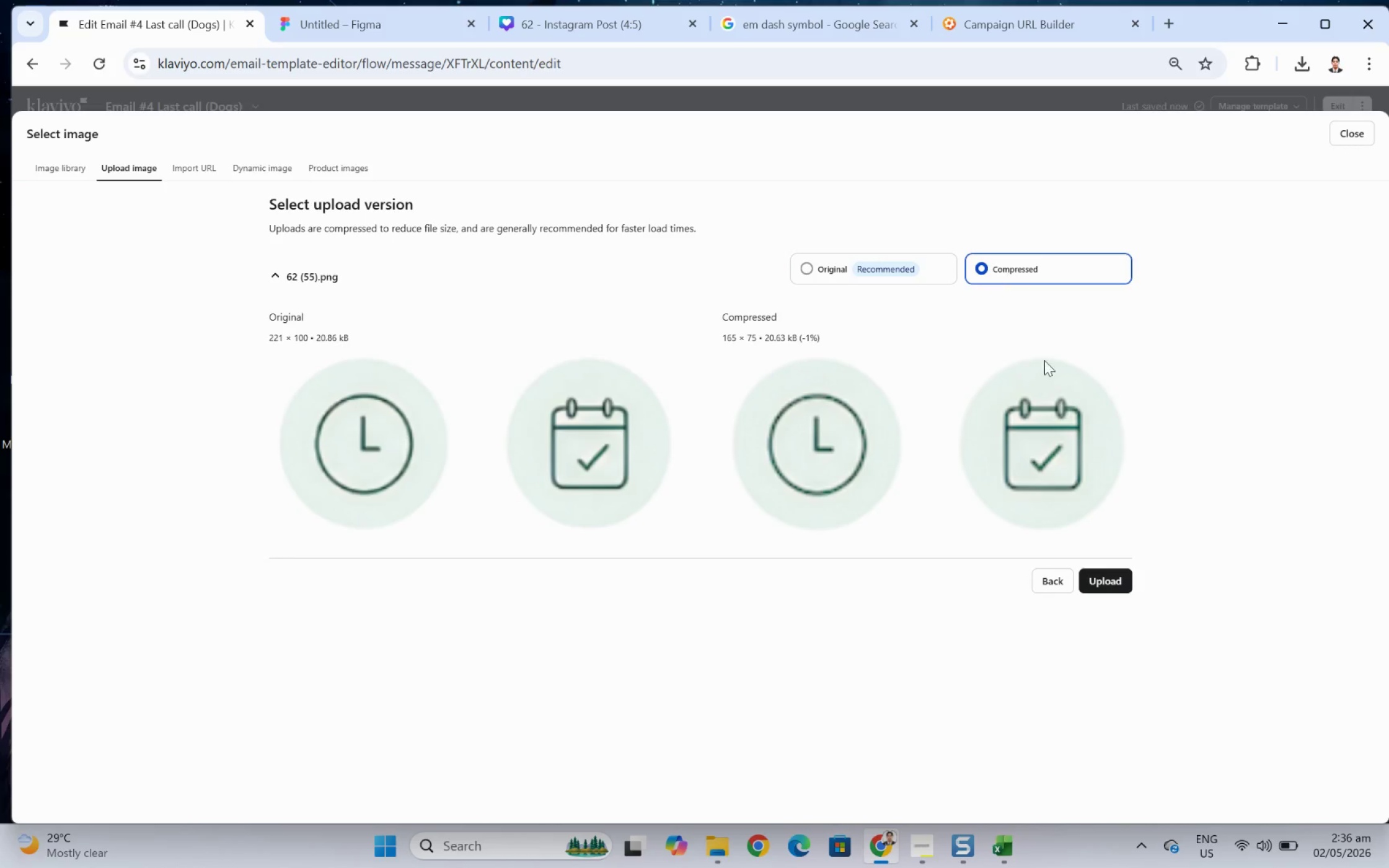 
left_click([1119, 583])
 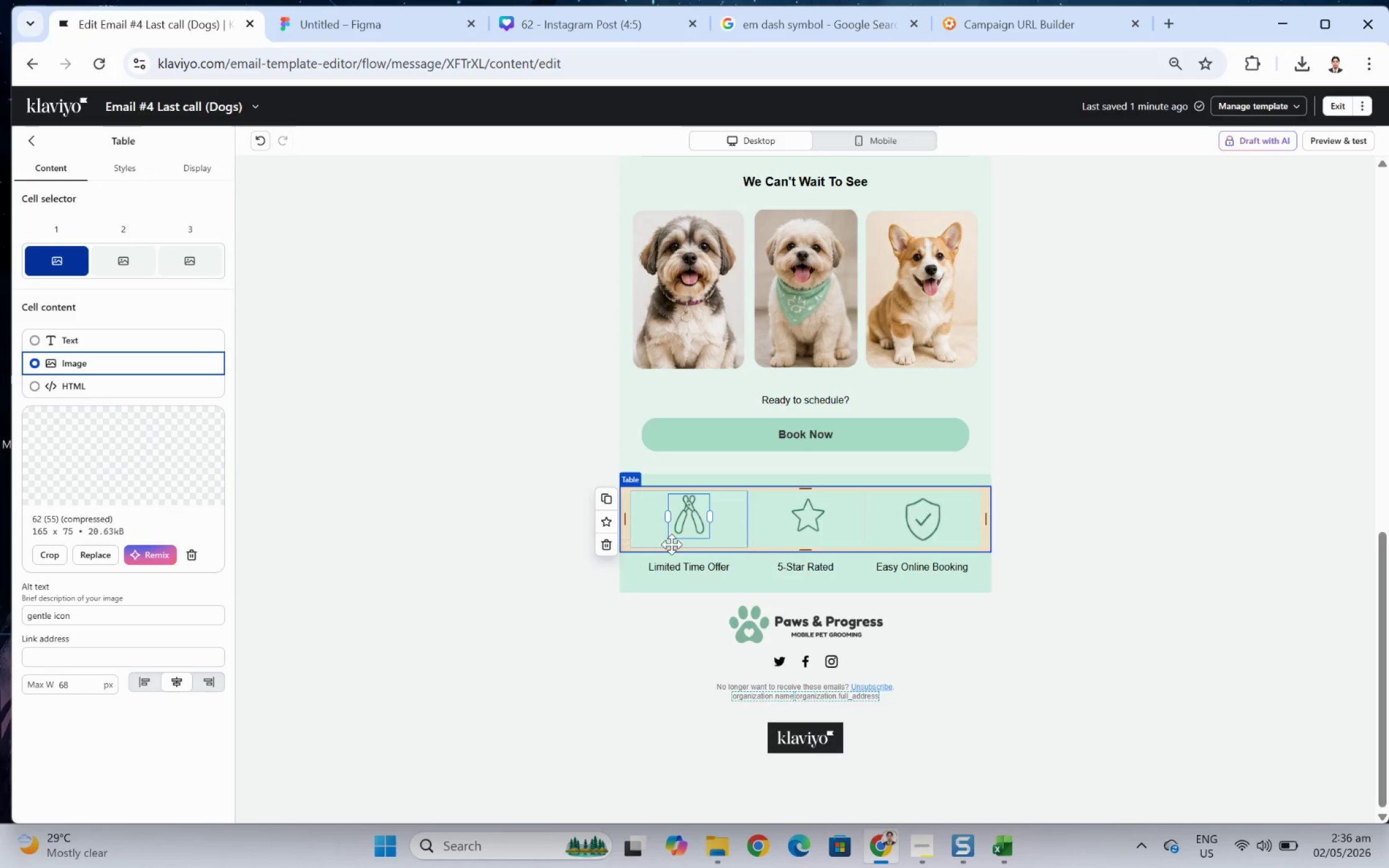 
left_click([55, 557])
 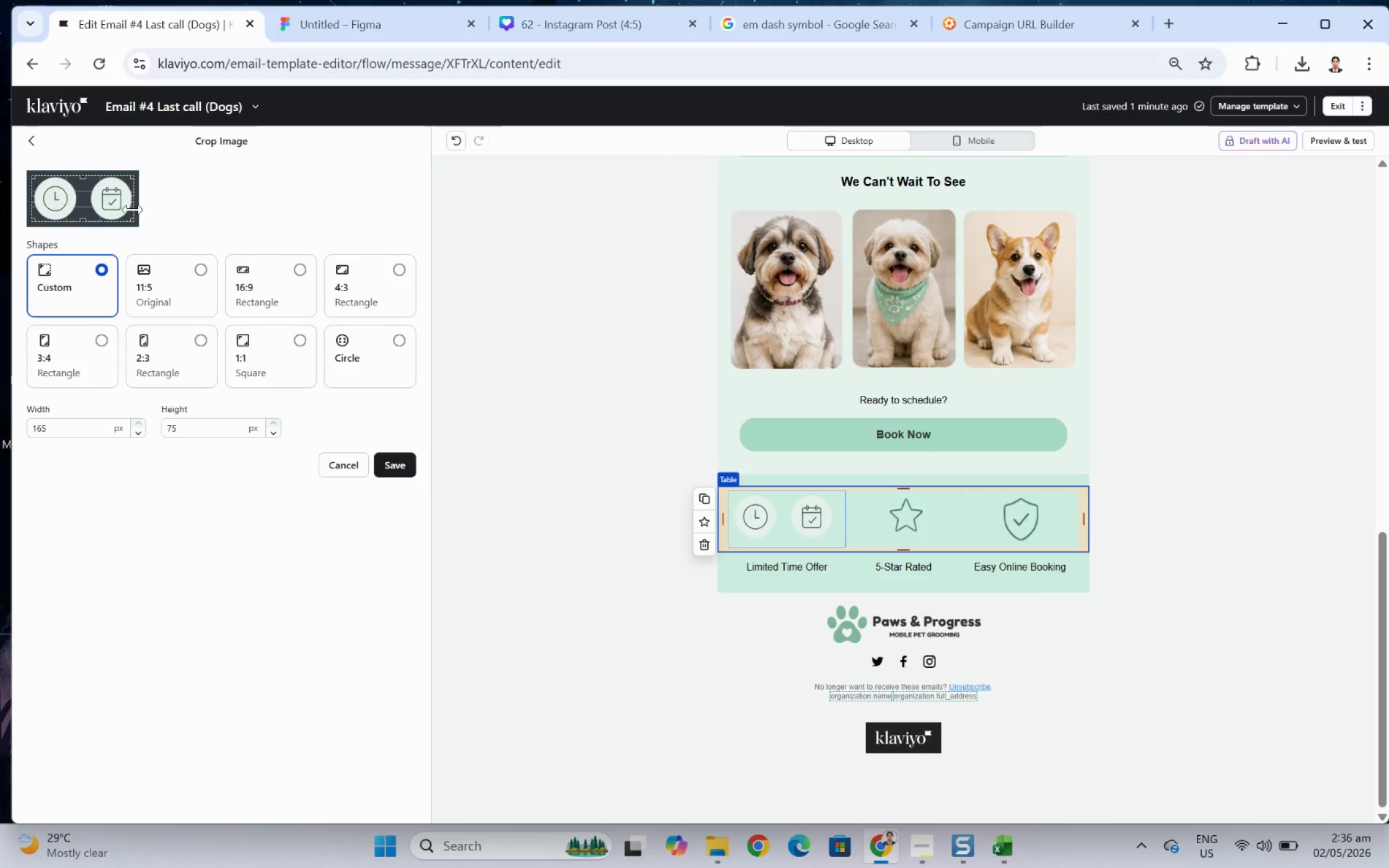 
left_click([133, 201])
 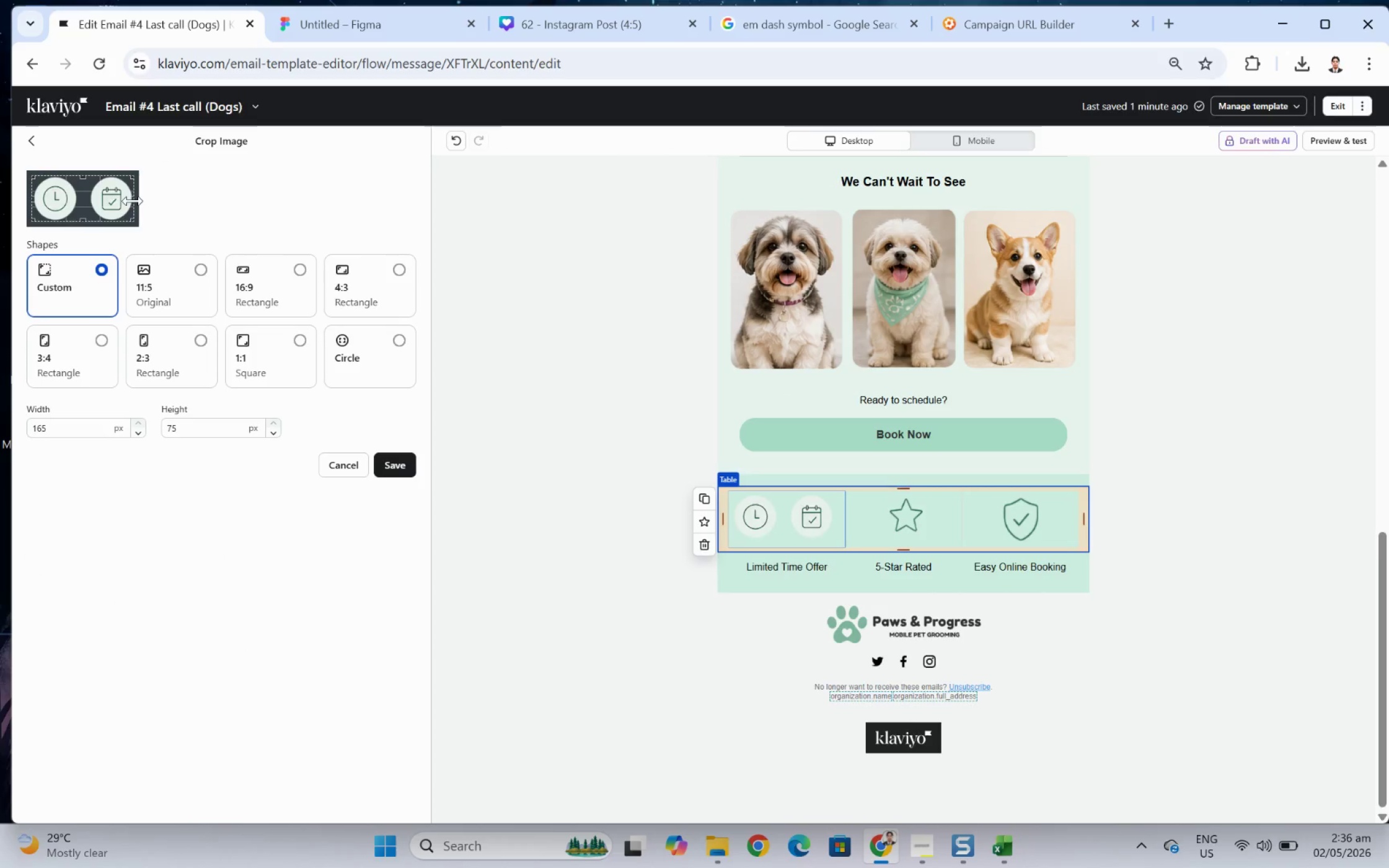 
left_click_drag(start_coordinate=[133, 201], to_coordinate=[78, 203])
 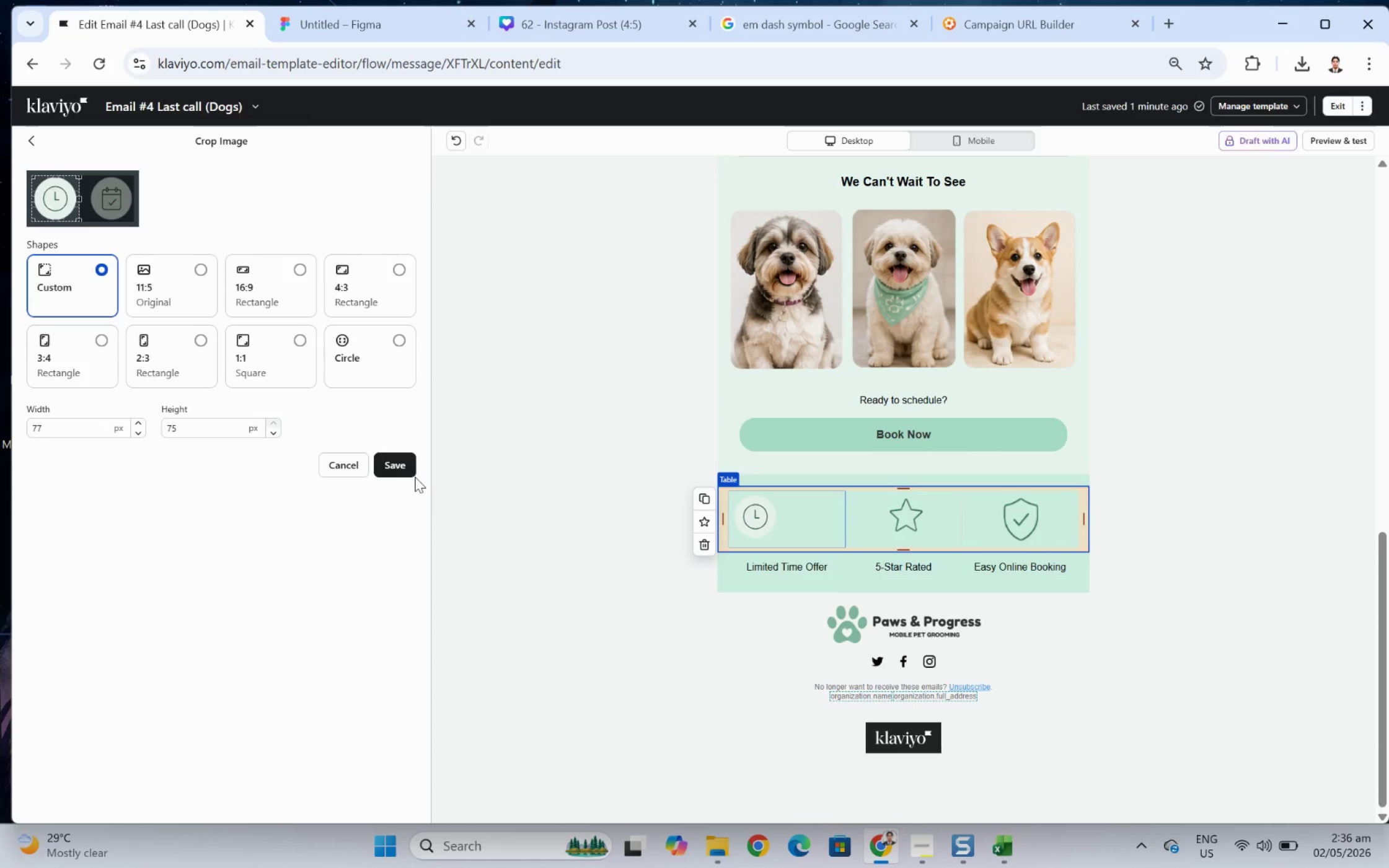 
left_click([395, 468])
 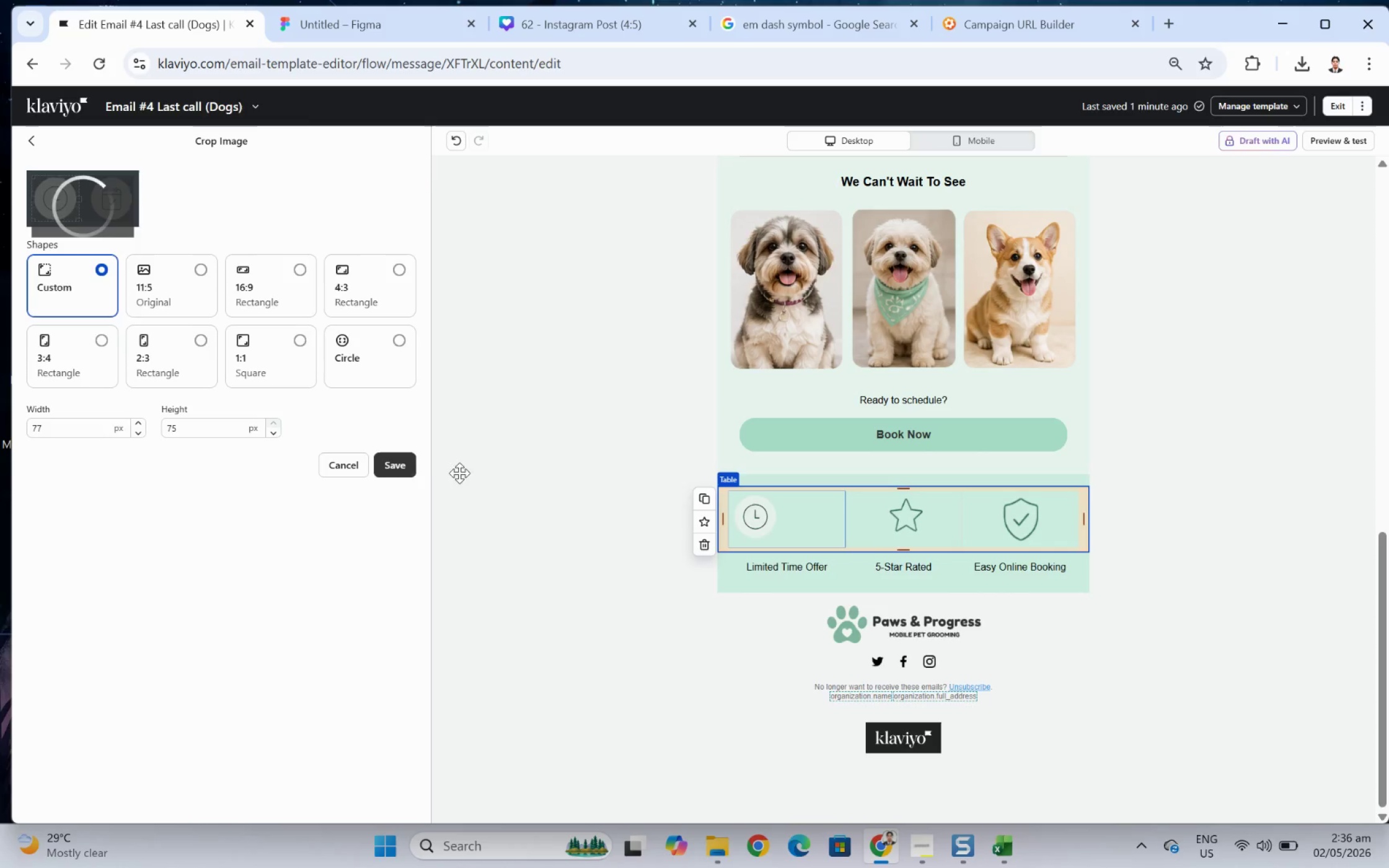 
mouse_move([654, 485])
 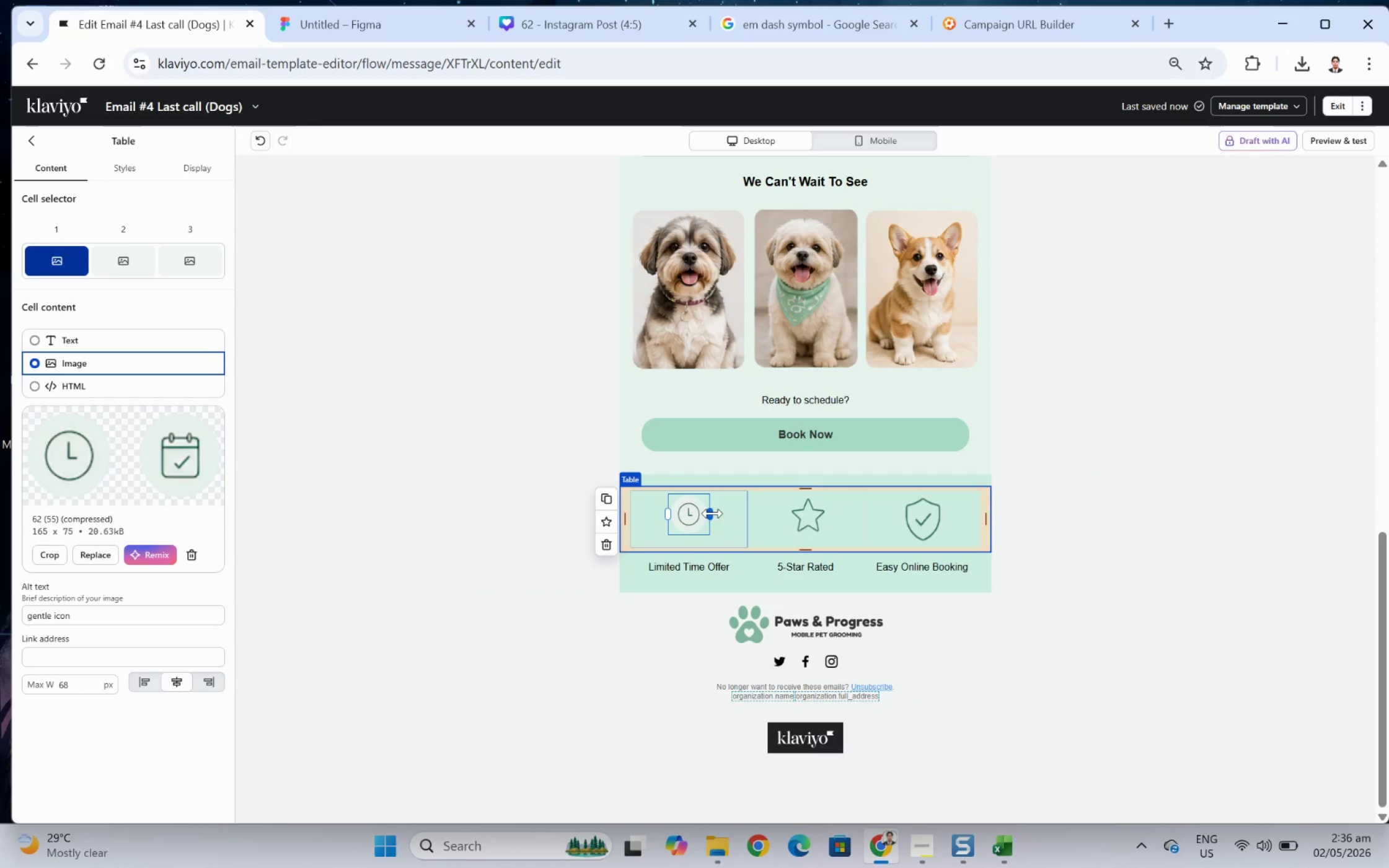 
left_click_drag(start_coordinate=[712, 512], to_coordinate=[725, 512])
 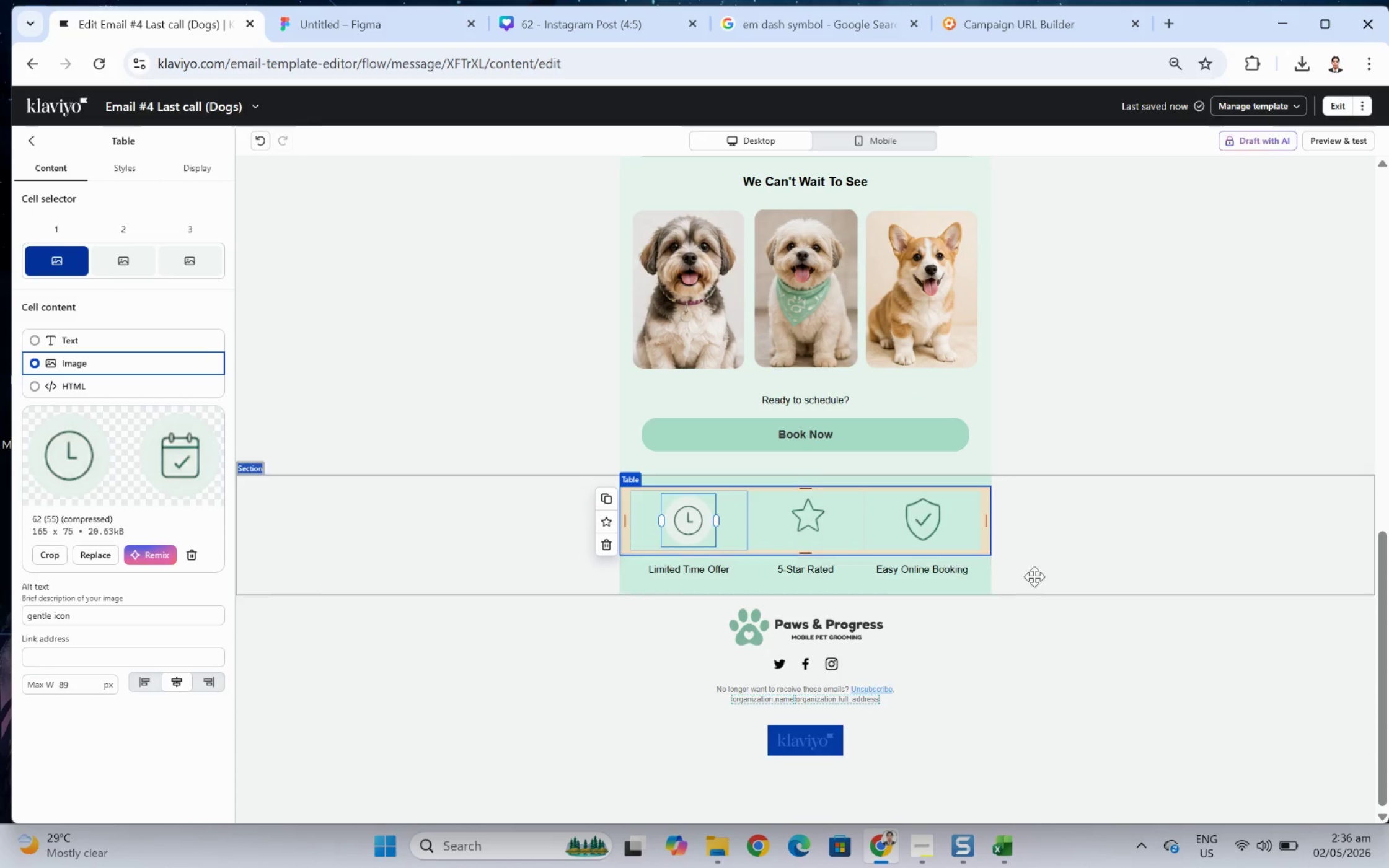 
left_click_drag(start_coordinate=[1043, 577], to_coordinate=[1051, 577])
 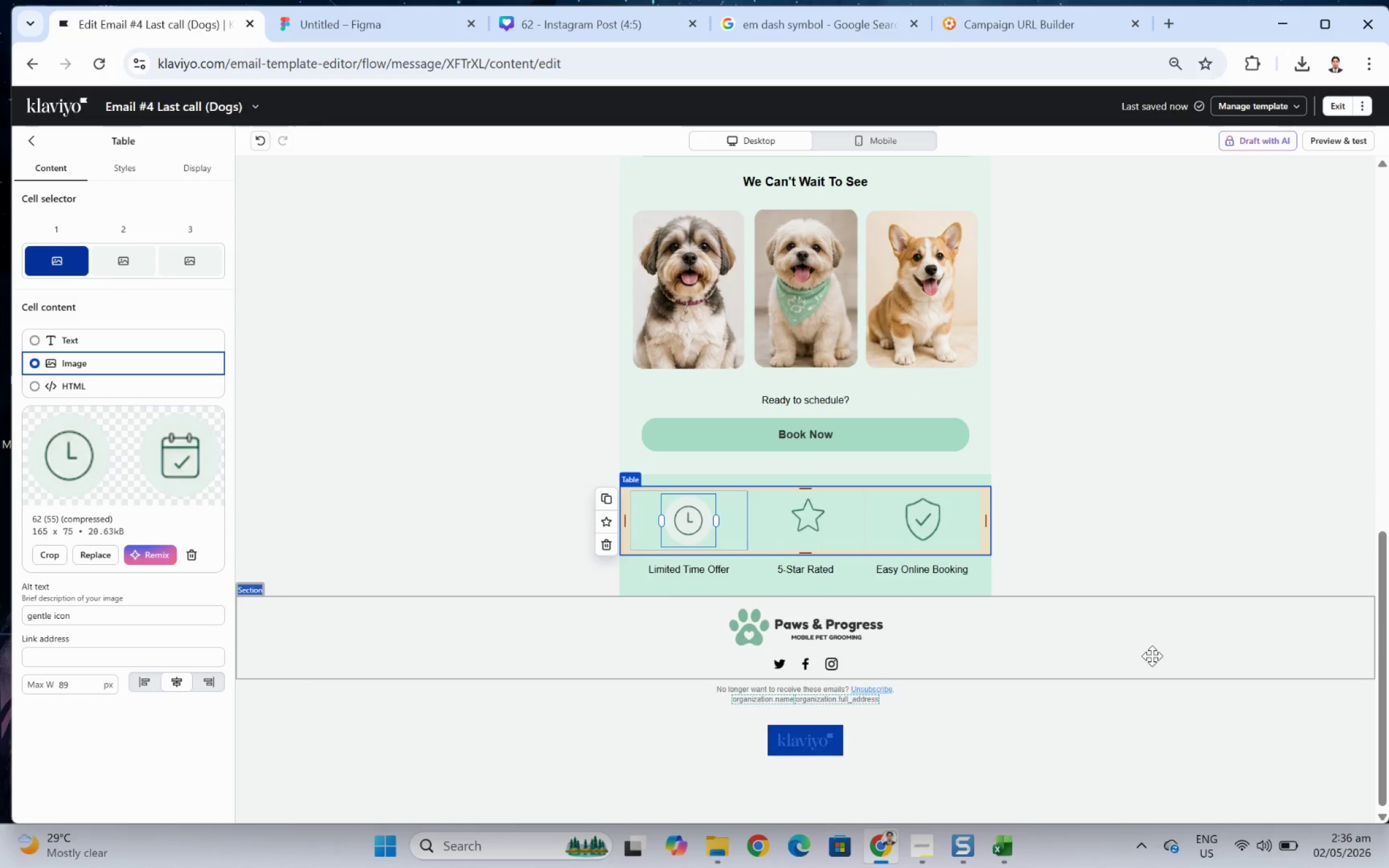 
left_click([1152, 655])
 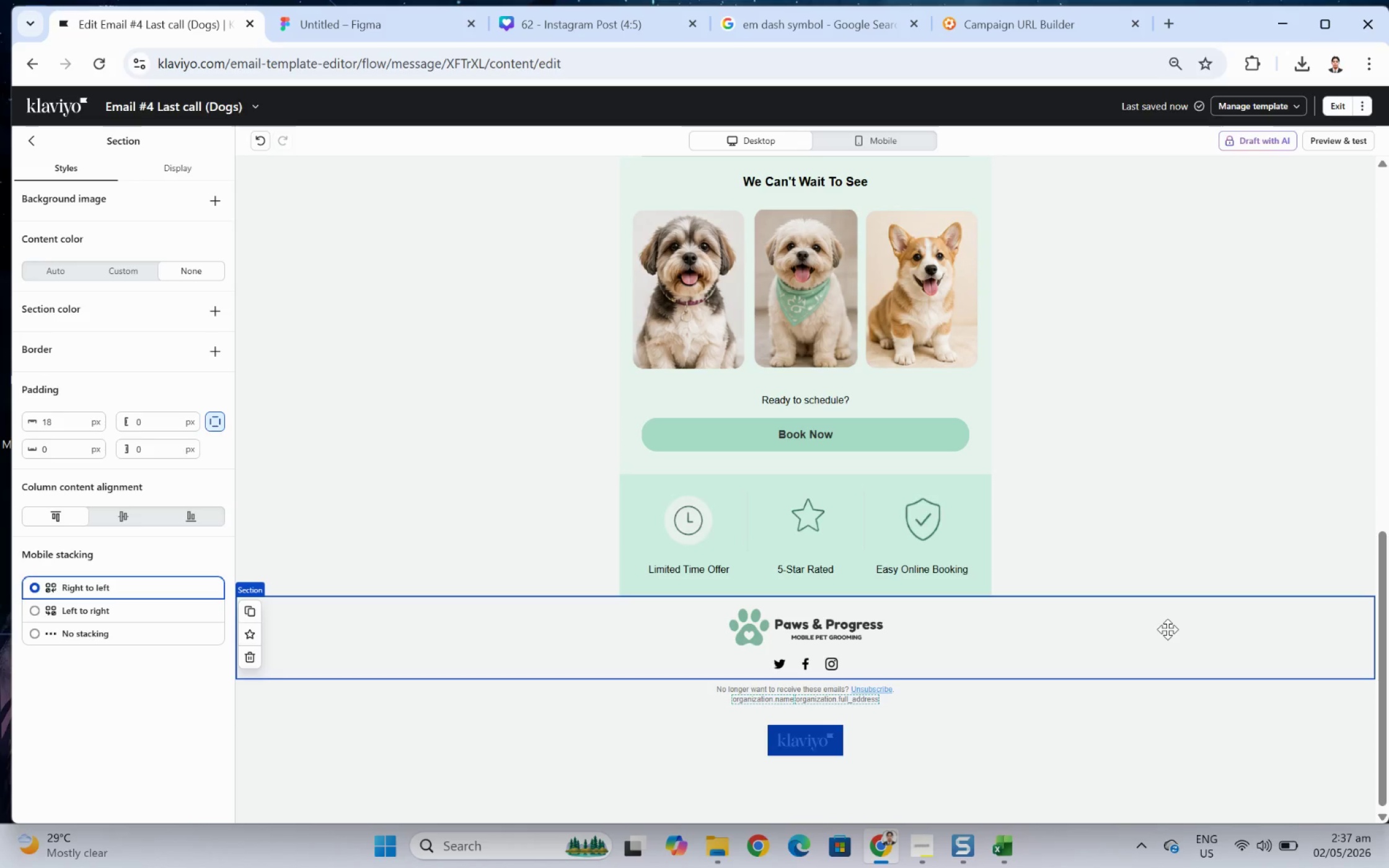 
wait(59.06)
 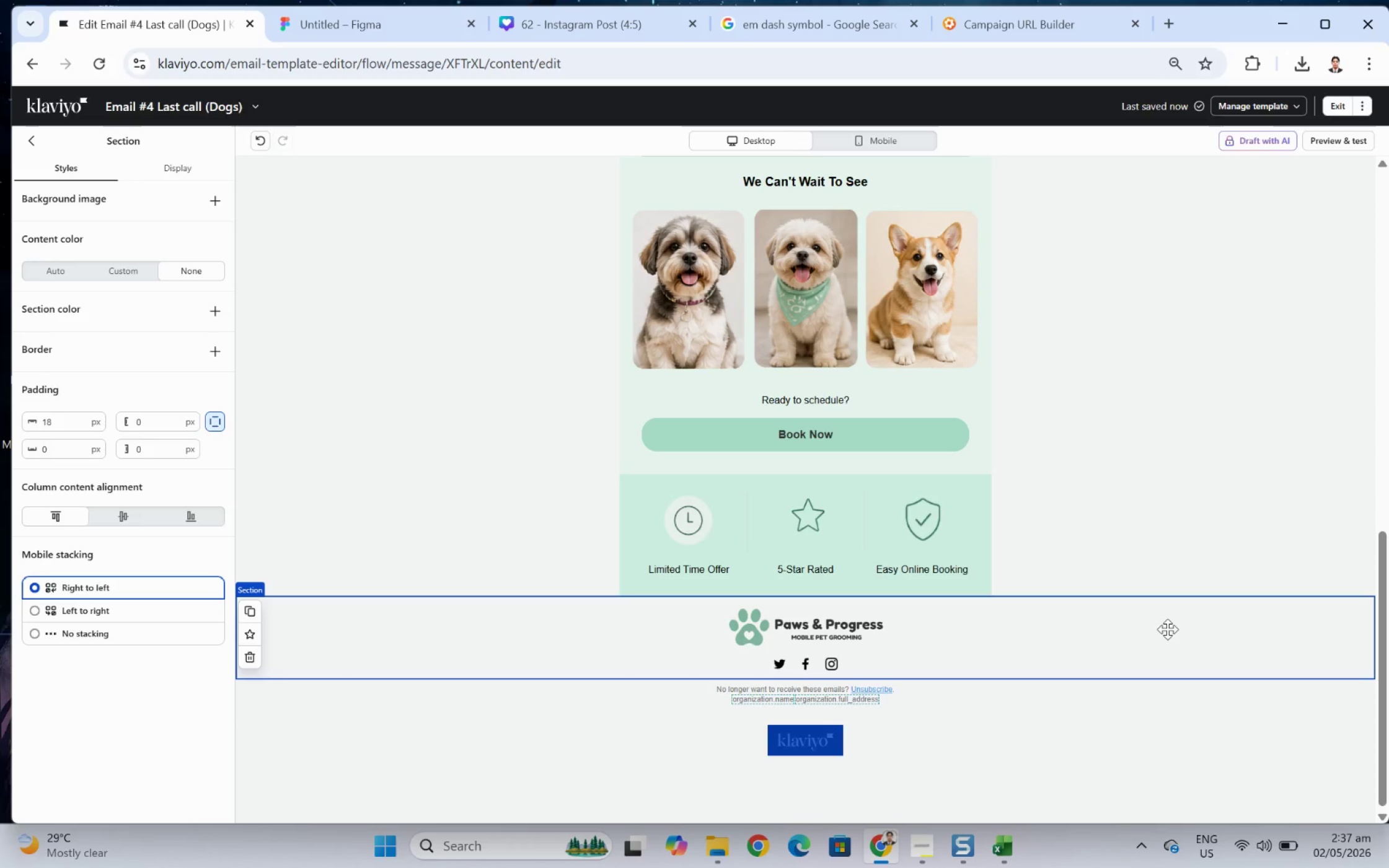 
left_click([1204, 538])
 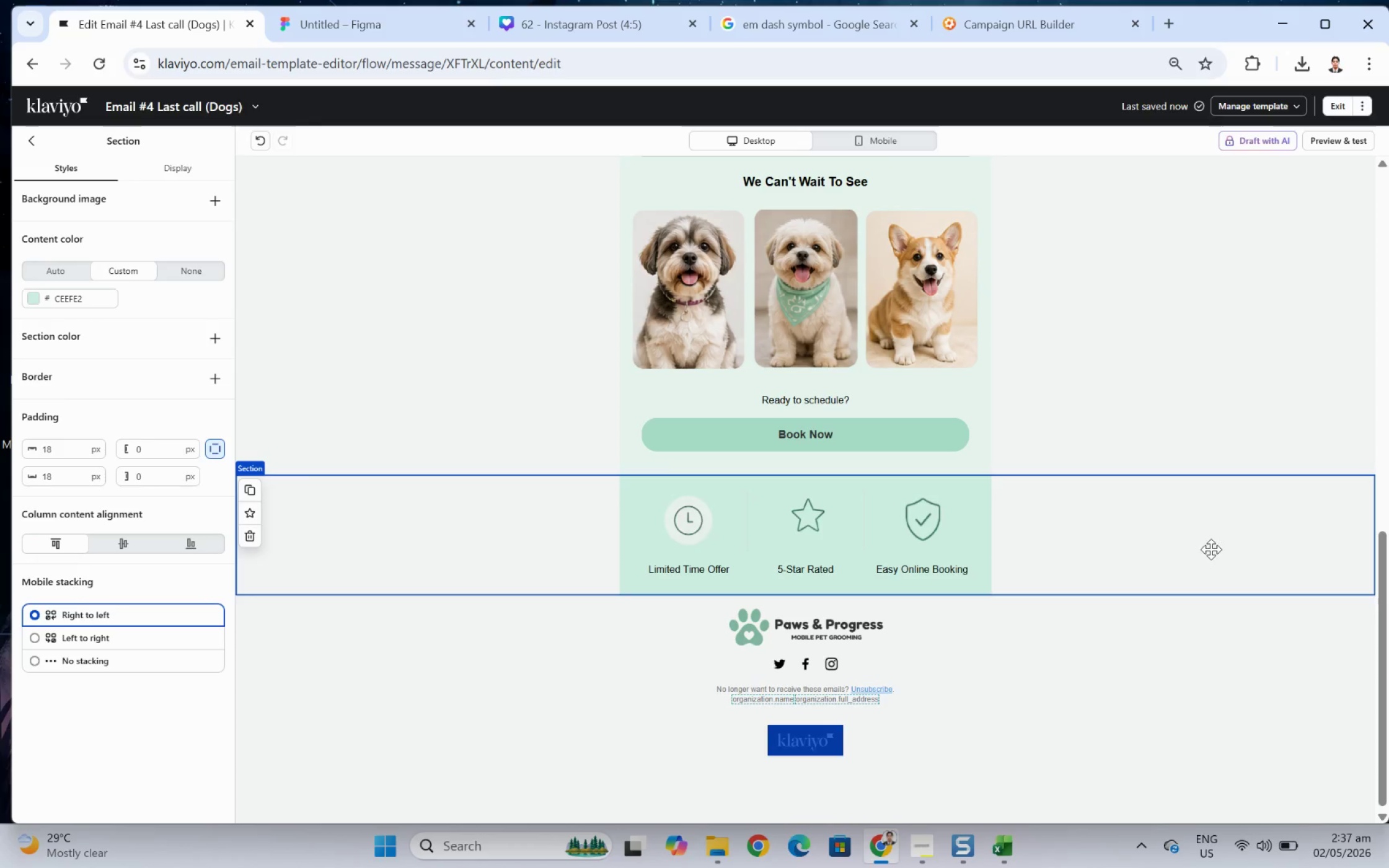 
scroll: coordinate [1212, 547], scroll_direction: down, amount: 2.0
 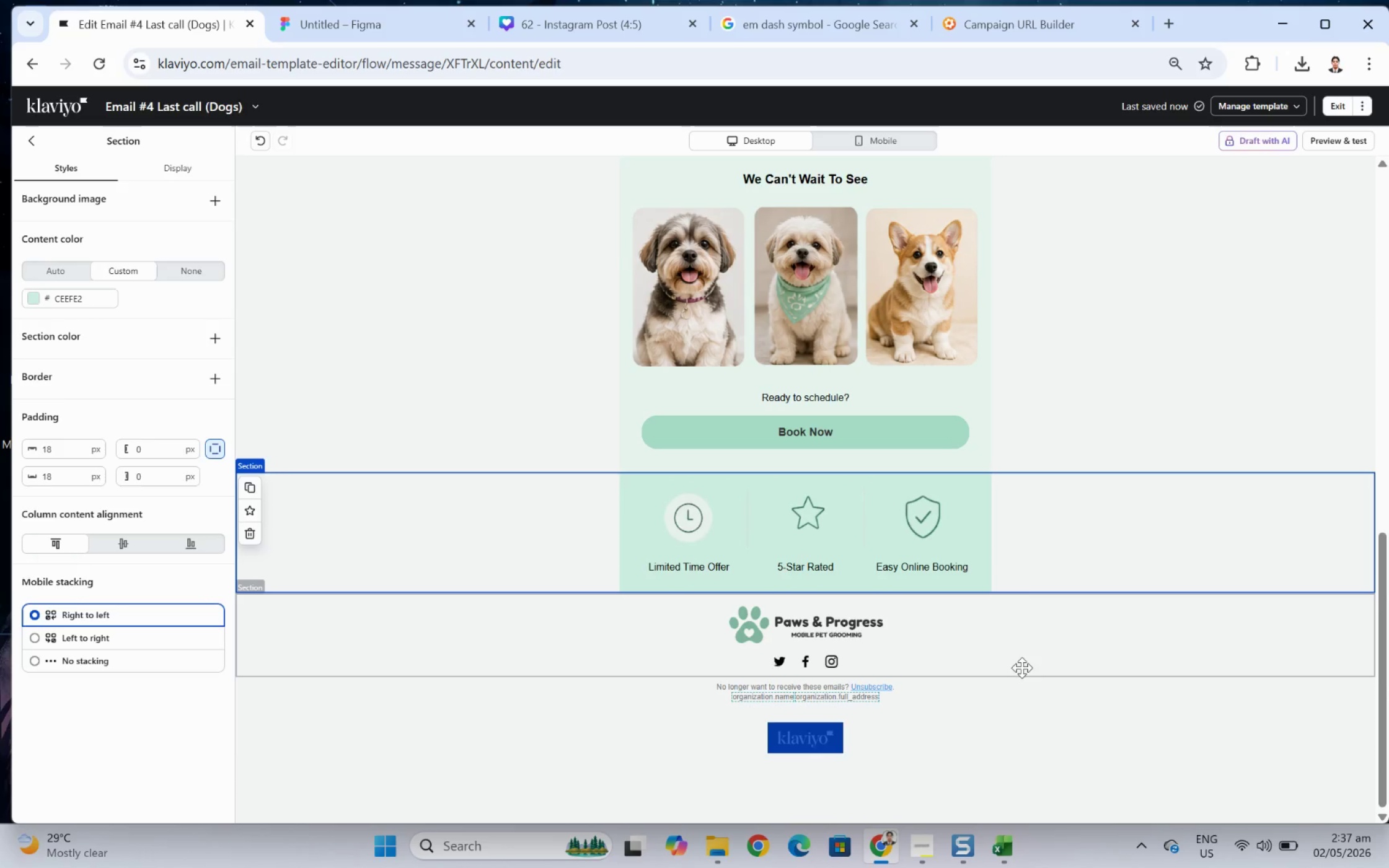 
left_click([1021, 667])
 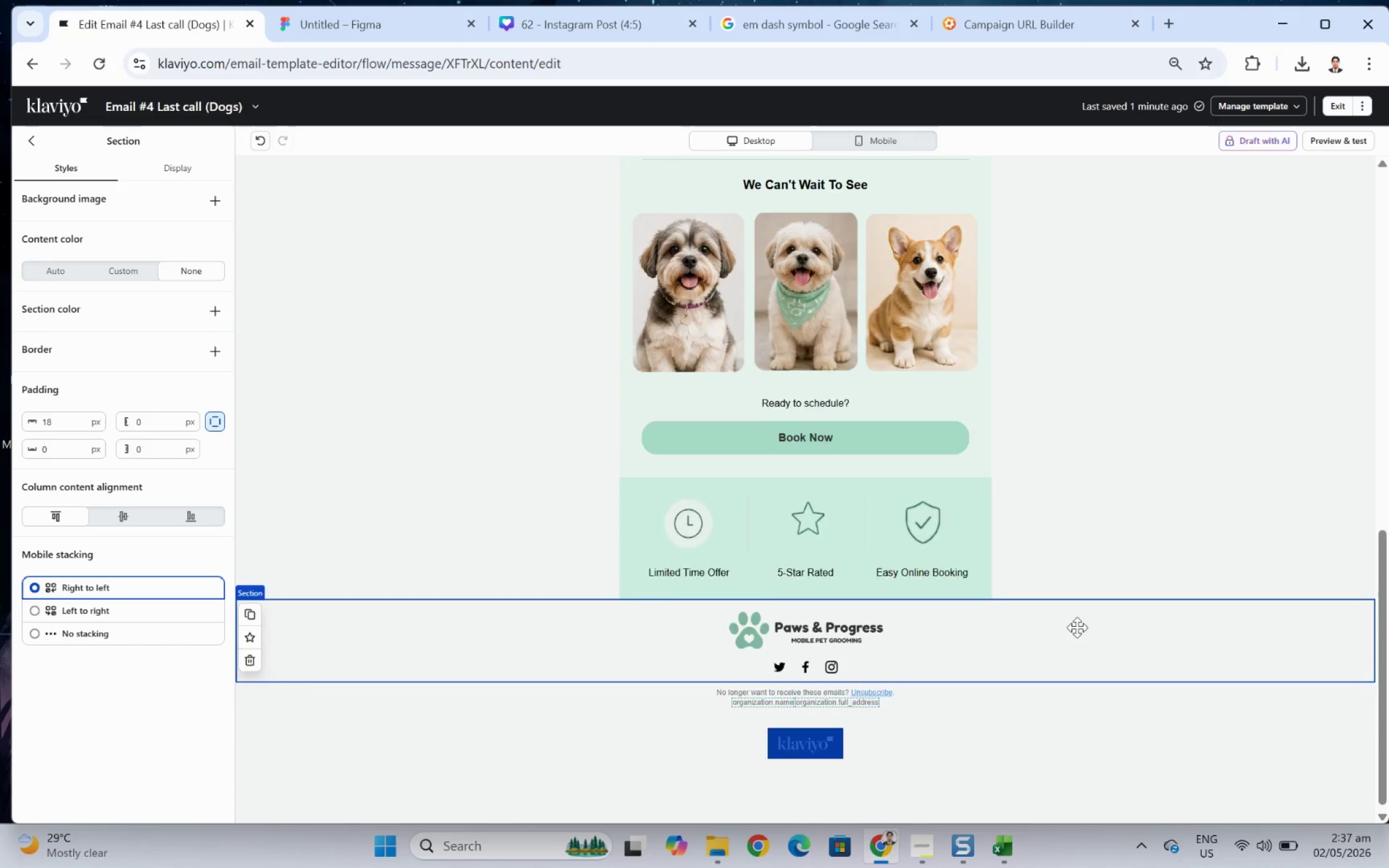 
scroll: coordinate [1077, 627], scroll_direction: none, amount: 0.0
 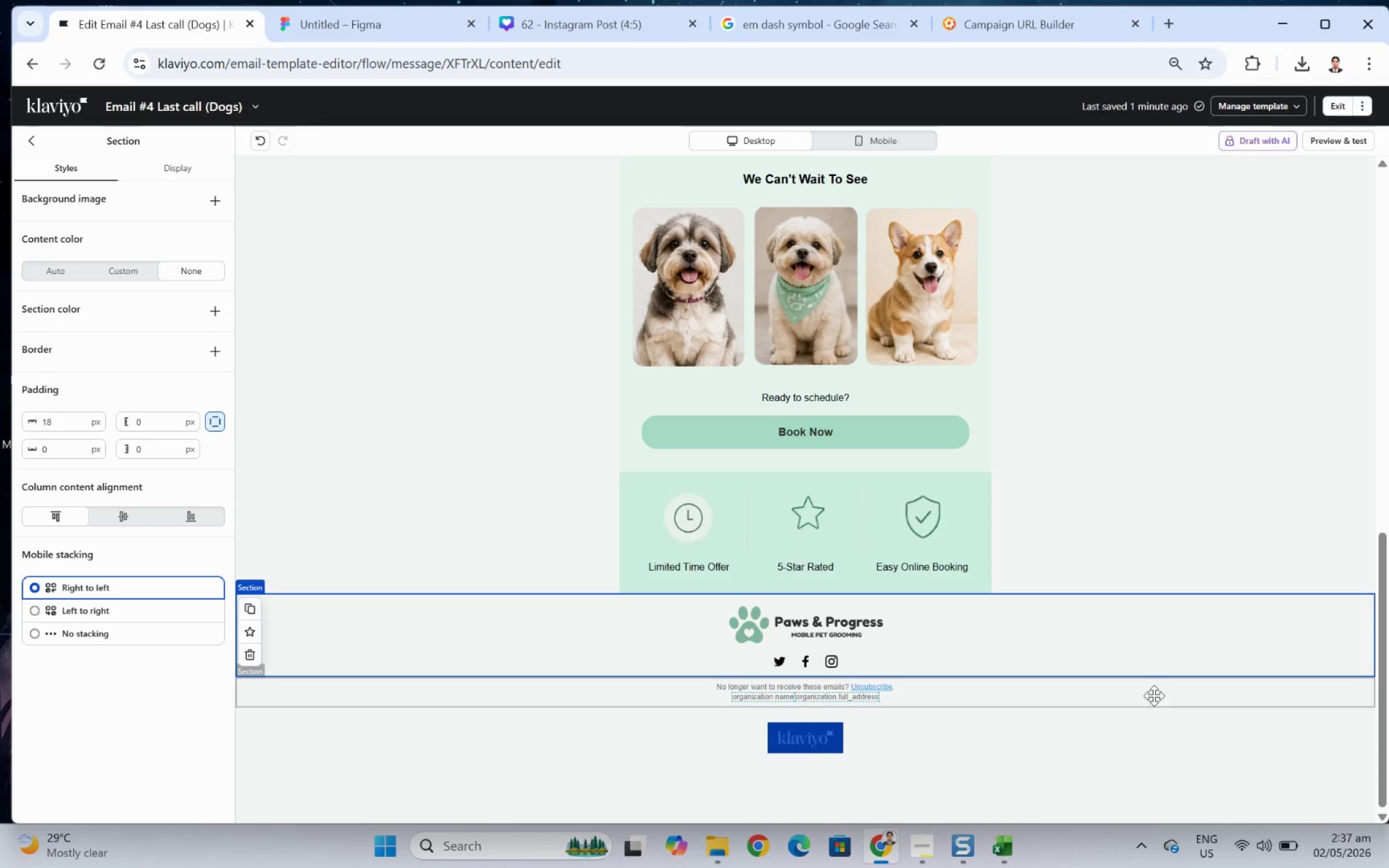 
scroll: coordinate [1148, 630], scroll_direction: up, amount: 3.0
 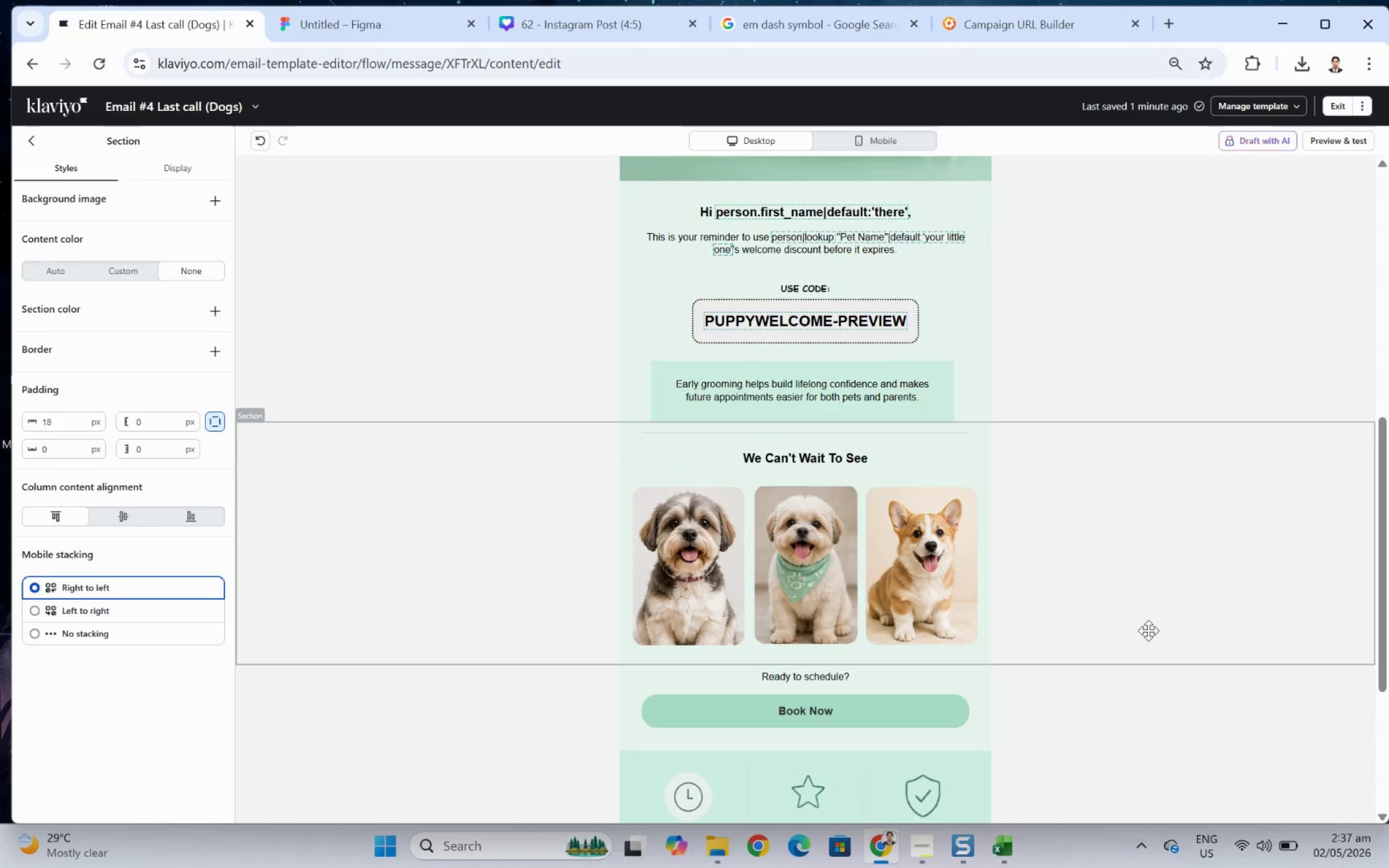 
scroll: coordinate [1148, 630], scroll_direction: down, amount: 2.0
 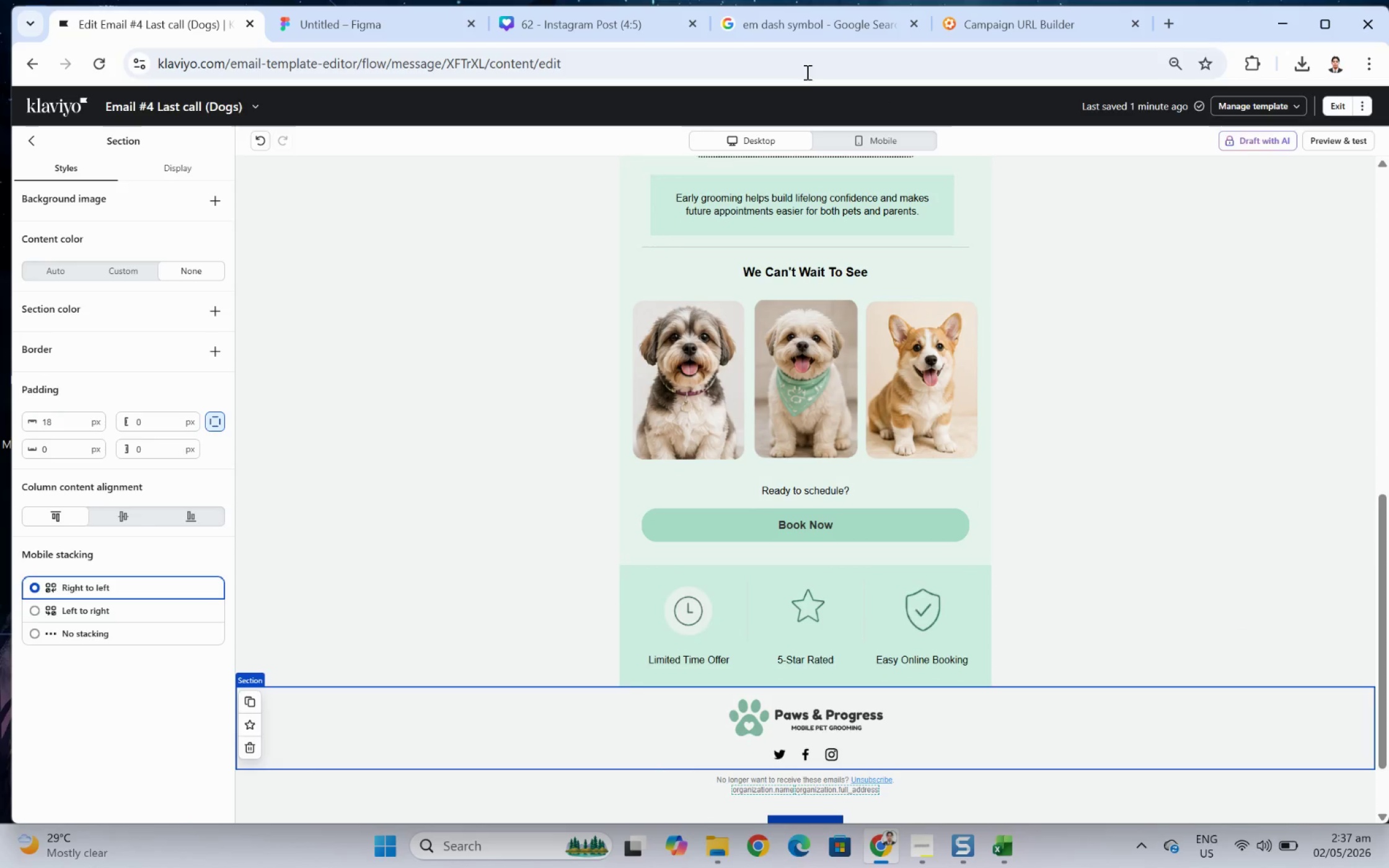 
left_click([601, 25])
 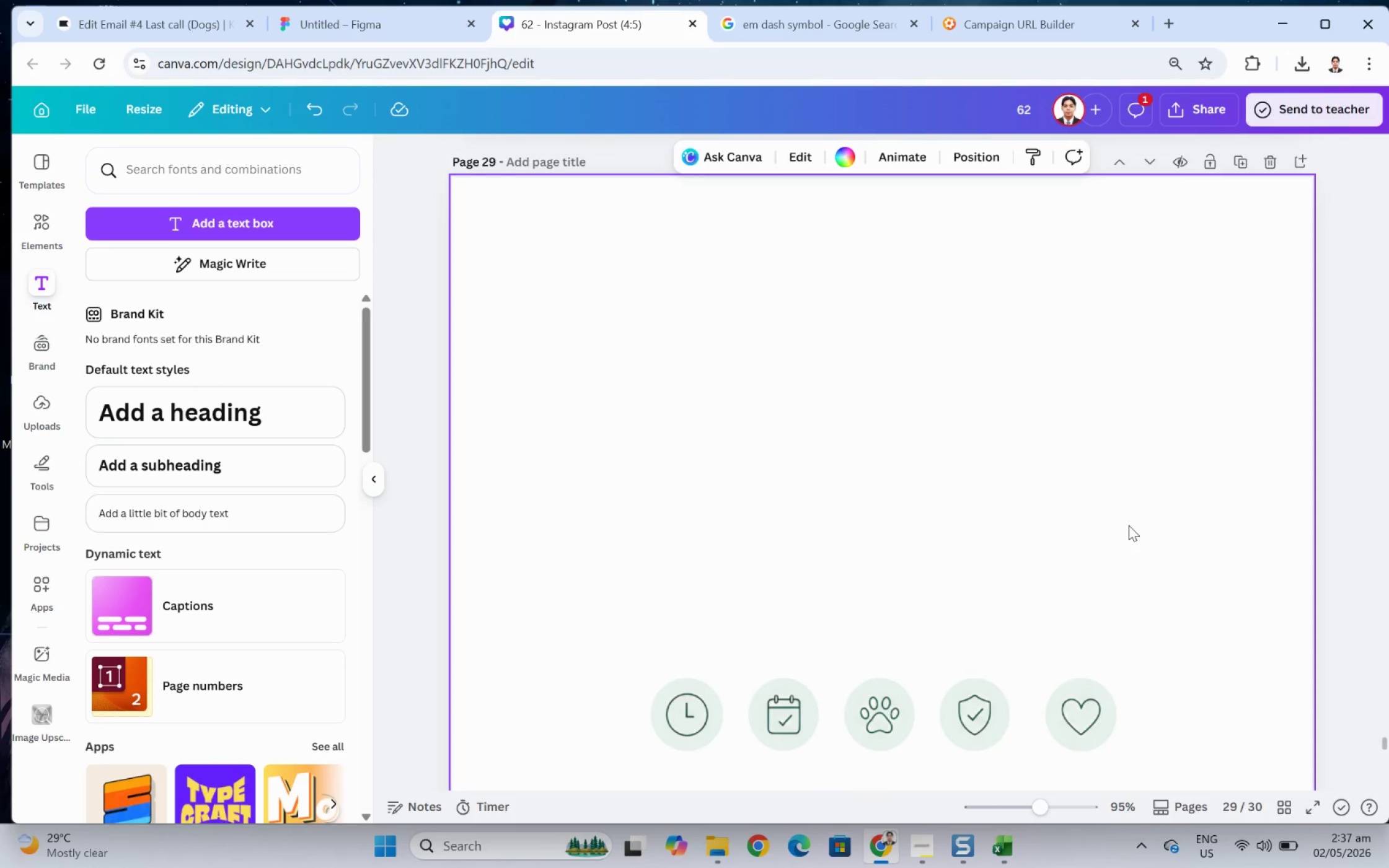 
scroll: coordinate [1122, 568], scroll_direction: down, amount: 3.0
 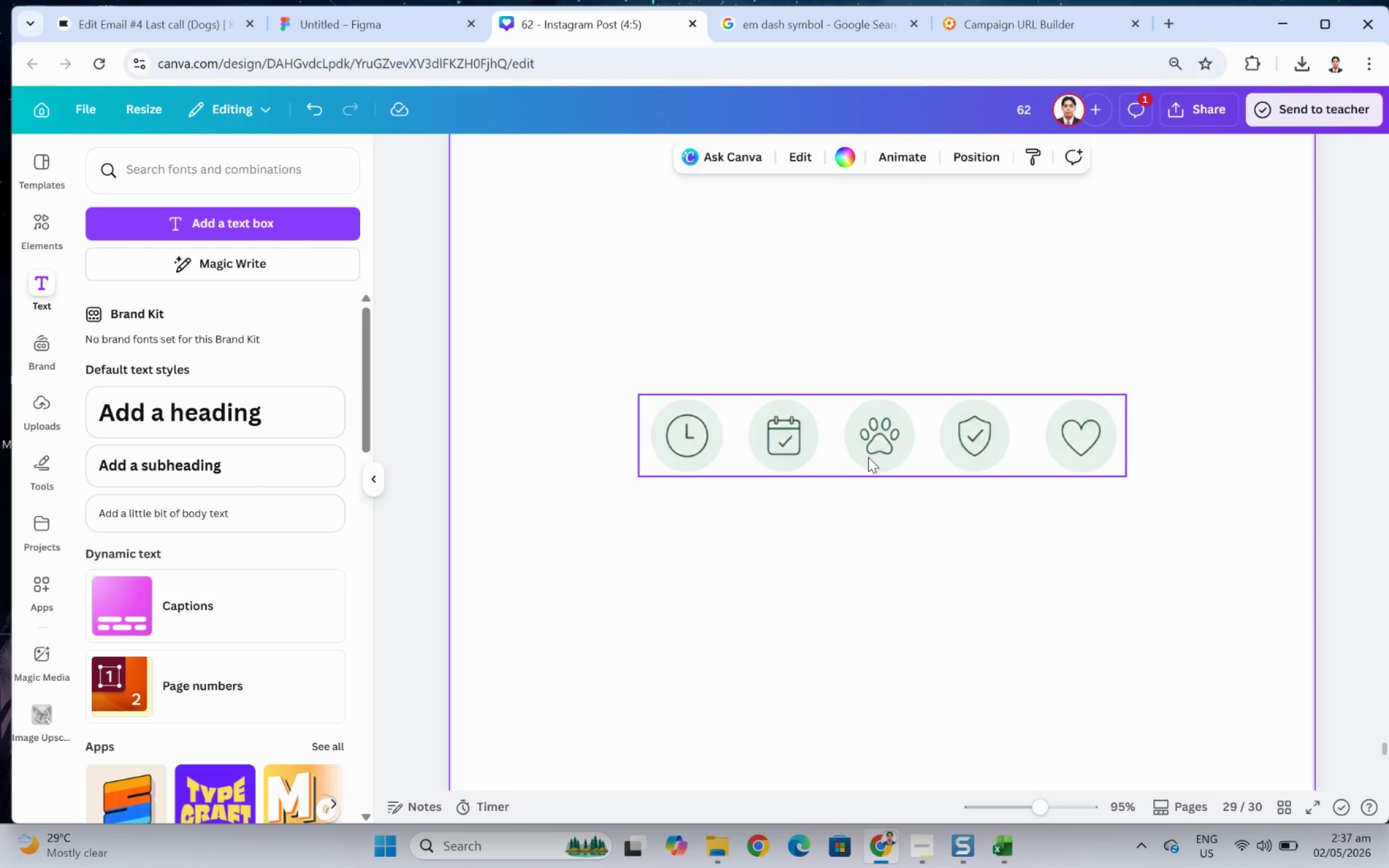 
left_click([889, 467])
 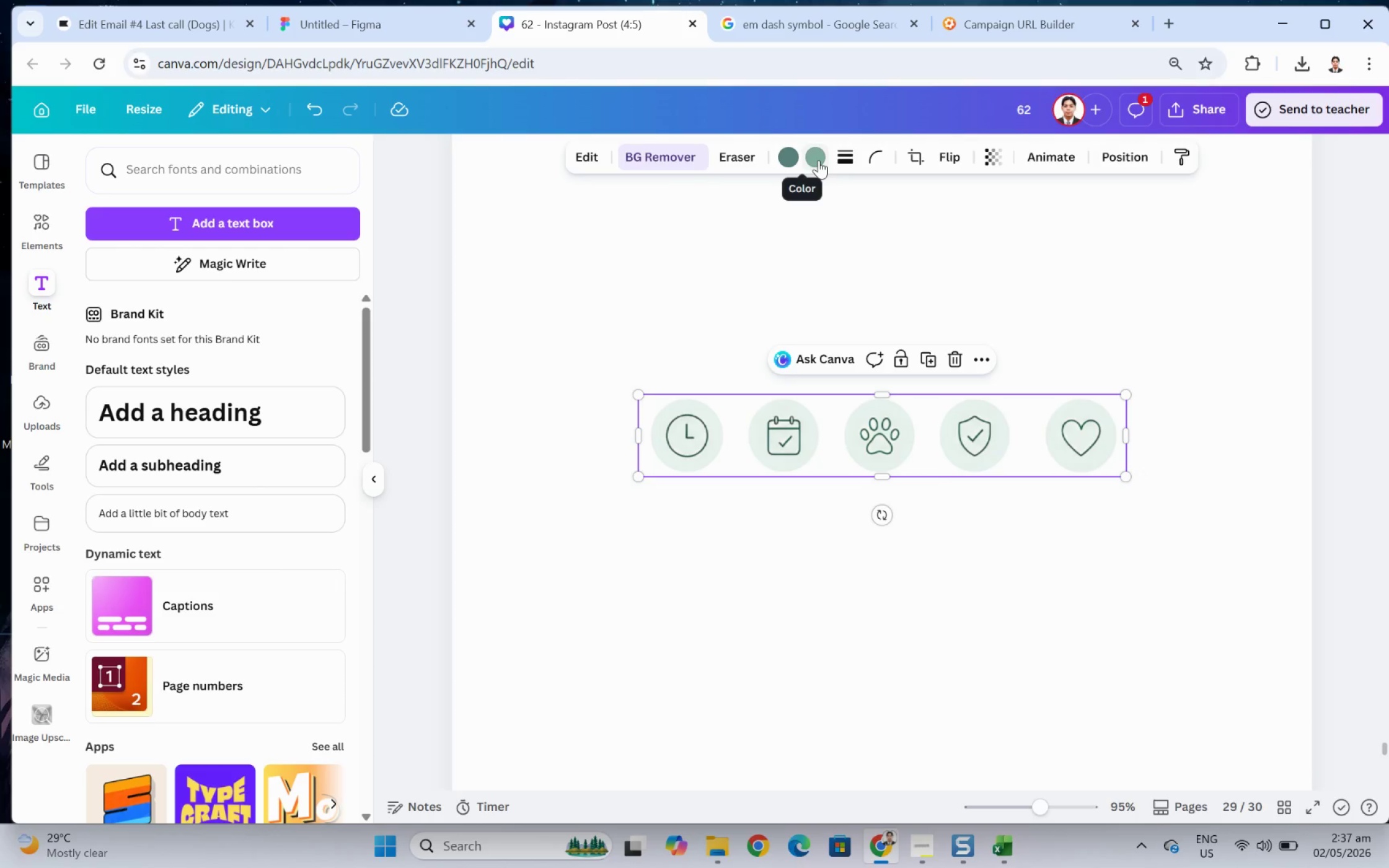 
wait(6.39)
 